 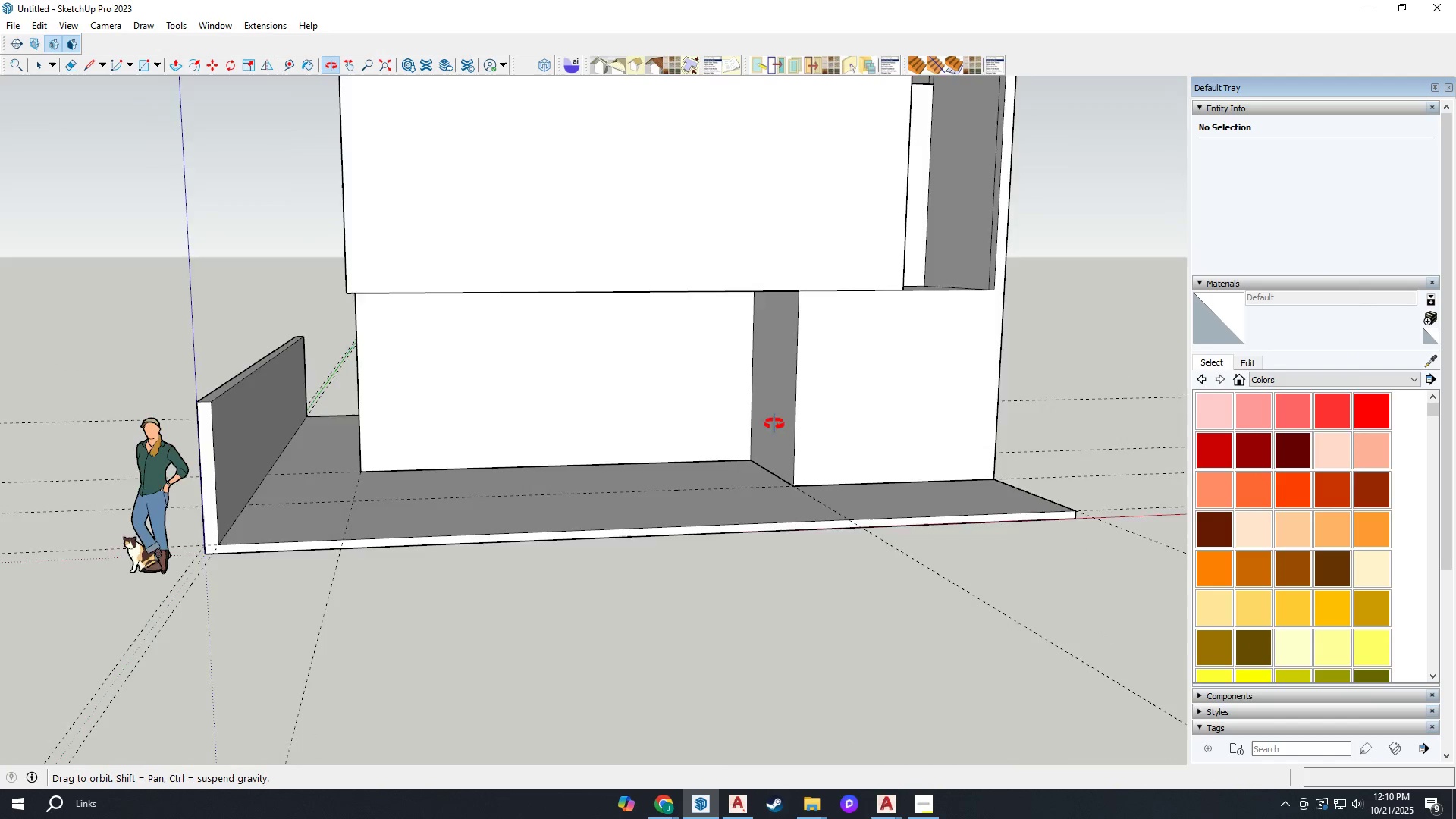 
scroll: coordinate [741, 557], scroll_direction: down, amount: 2.0
 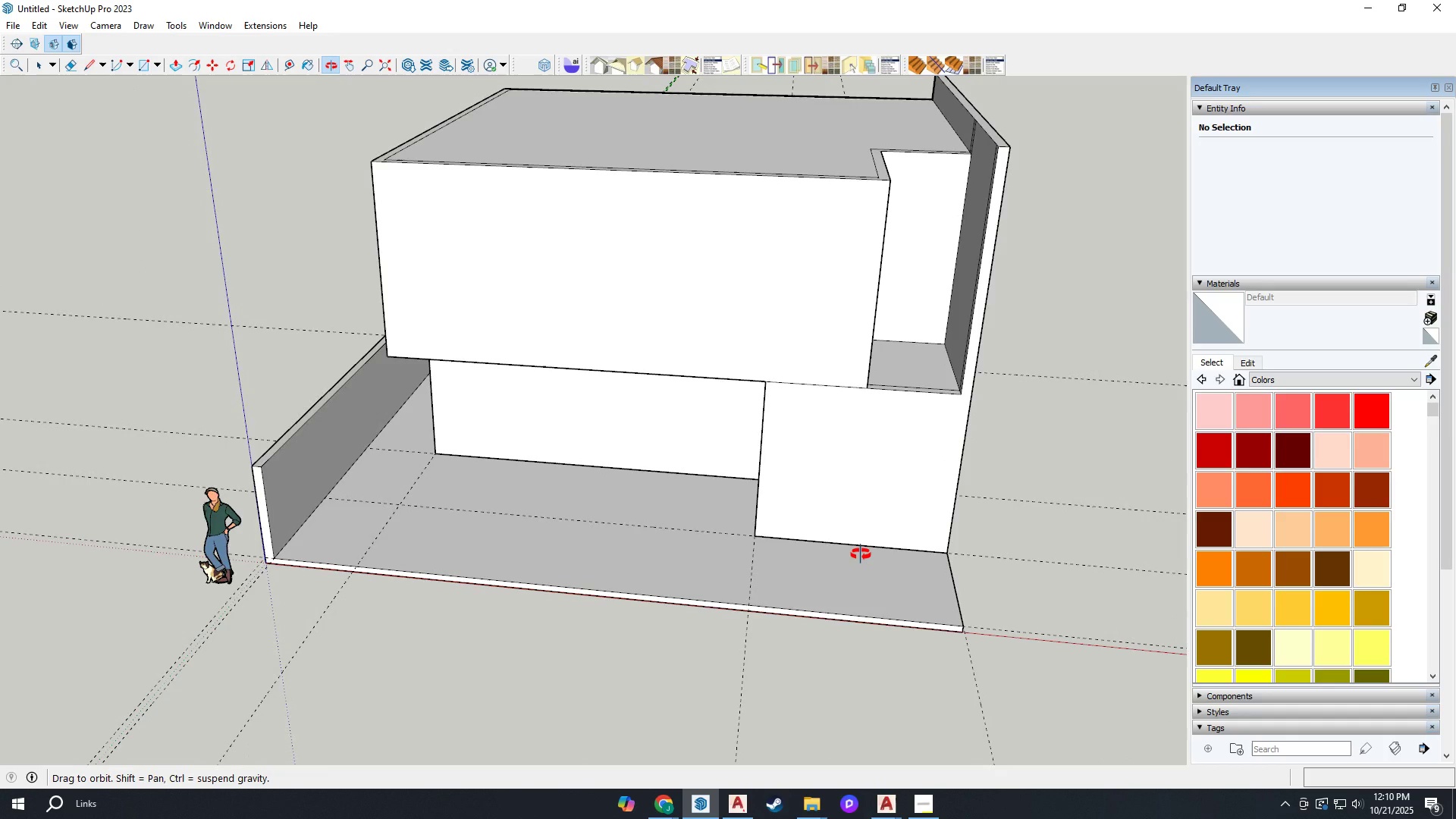 
scroll: coordinate [808, 577], scroll_direction: up, amount: 3.0
 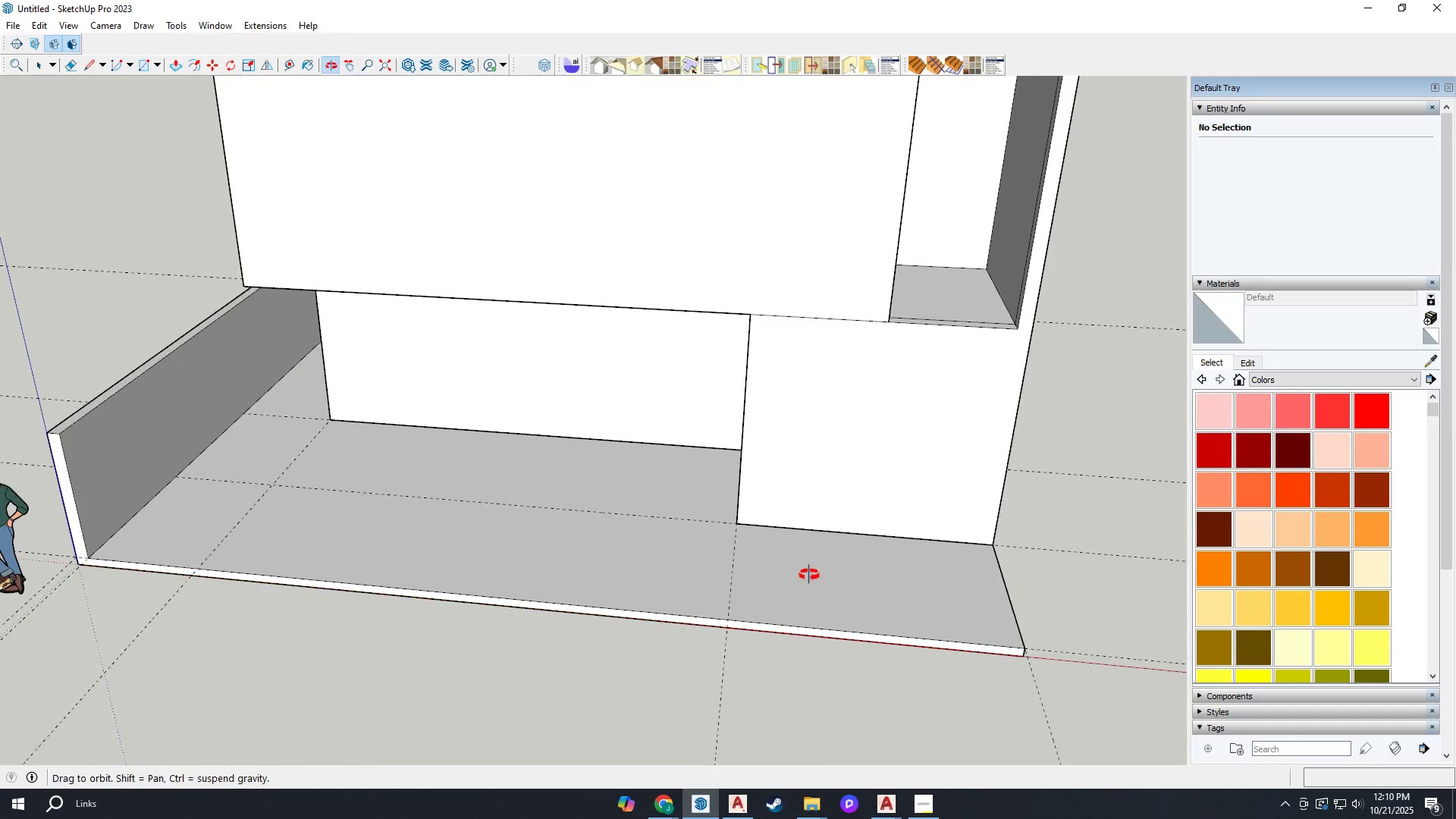 
key(Space)
 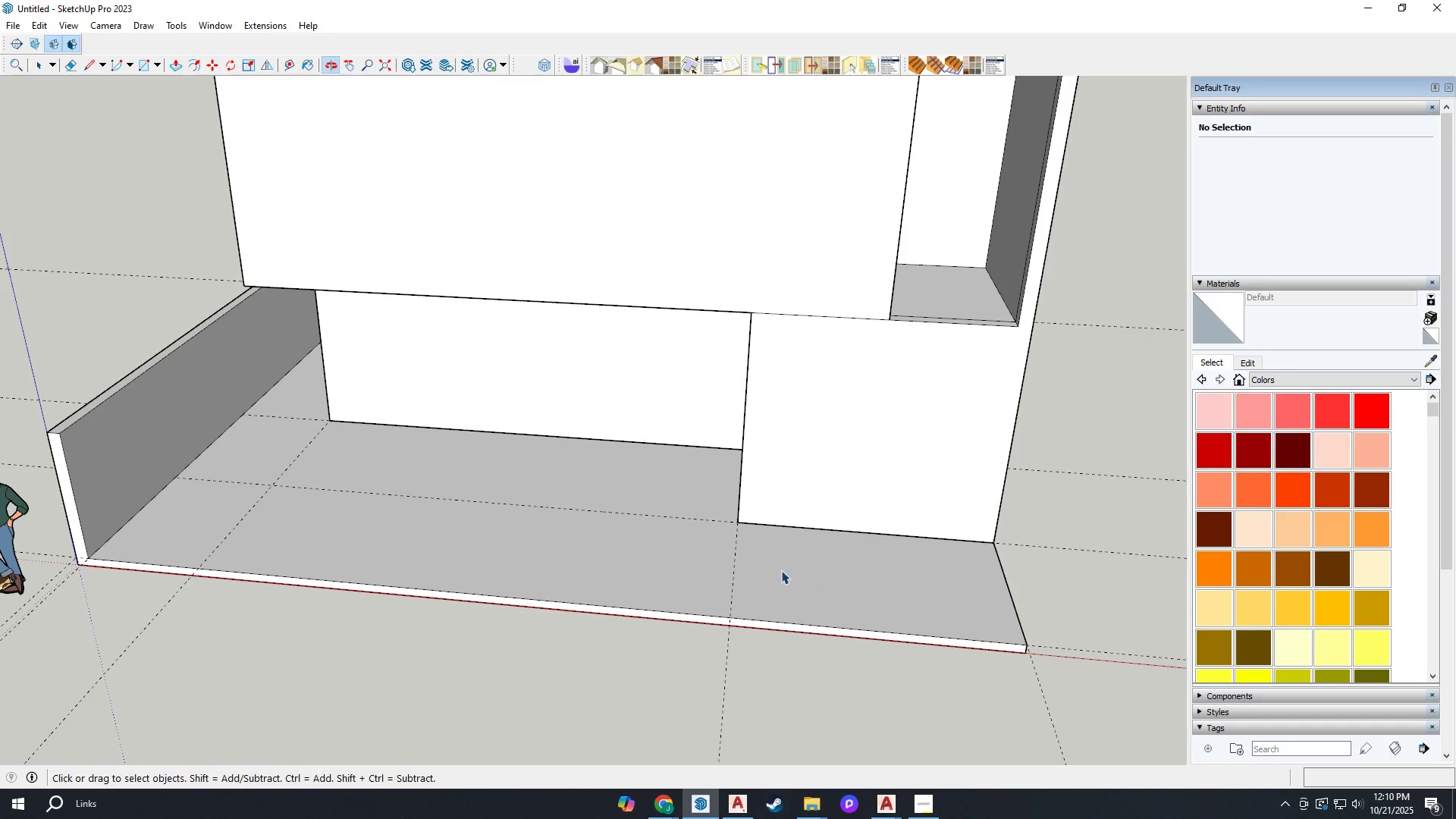 
left_click([779, 570])
 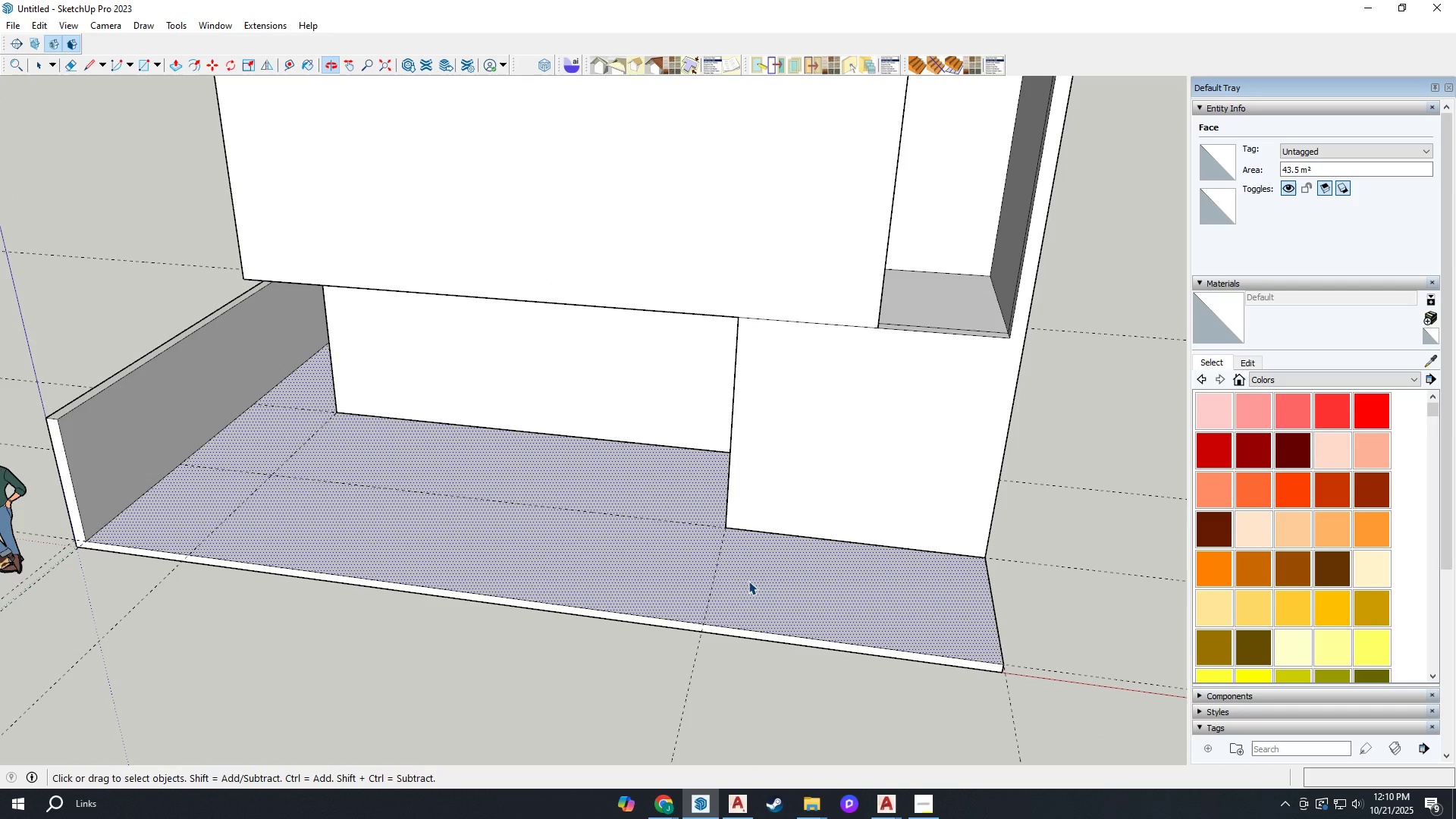 
key(R)
 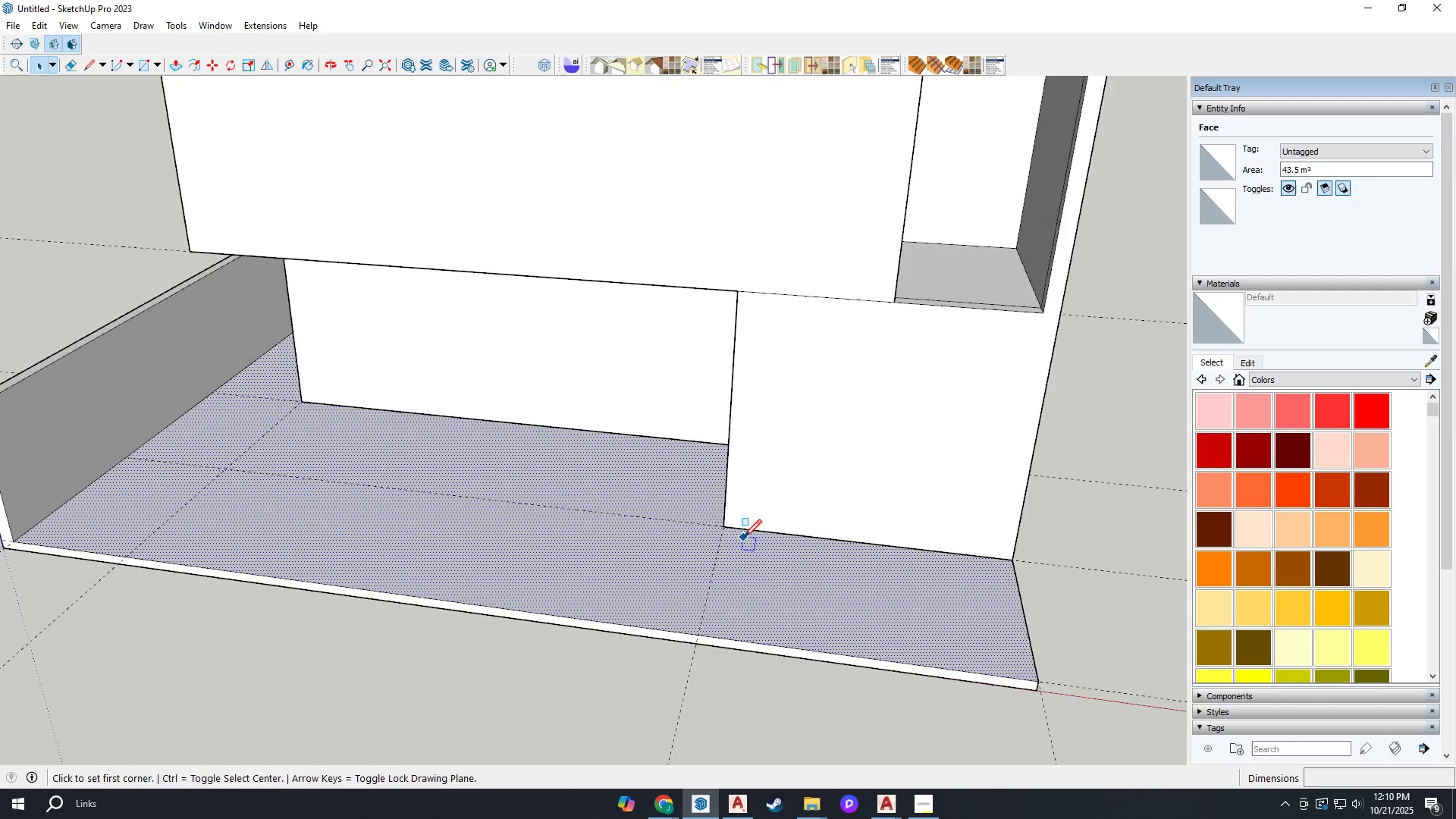 
scroll: coordinate [744, 537], scroll_direction: up, amount: 3.0
 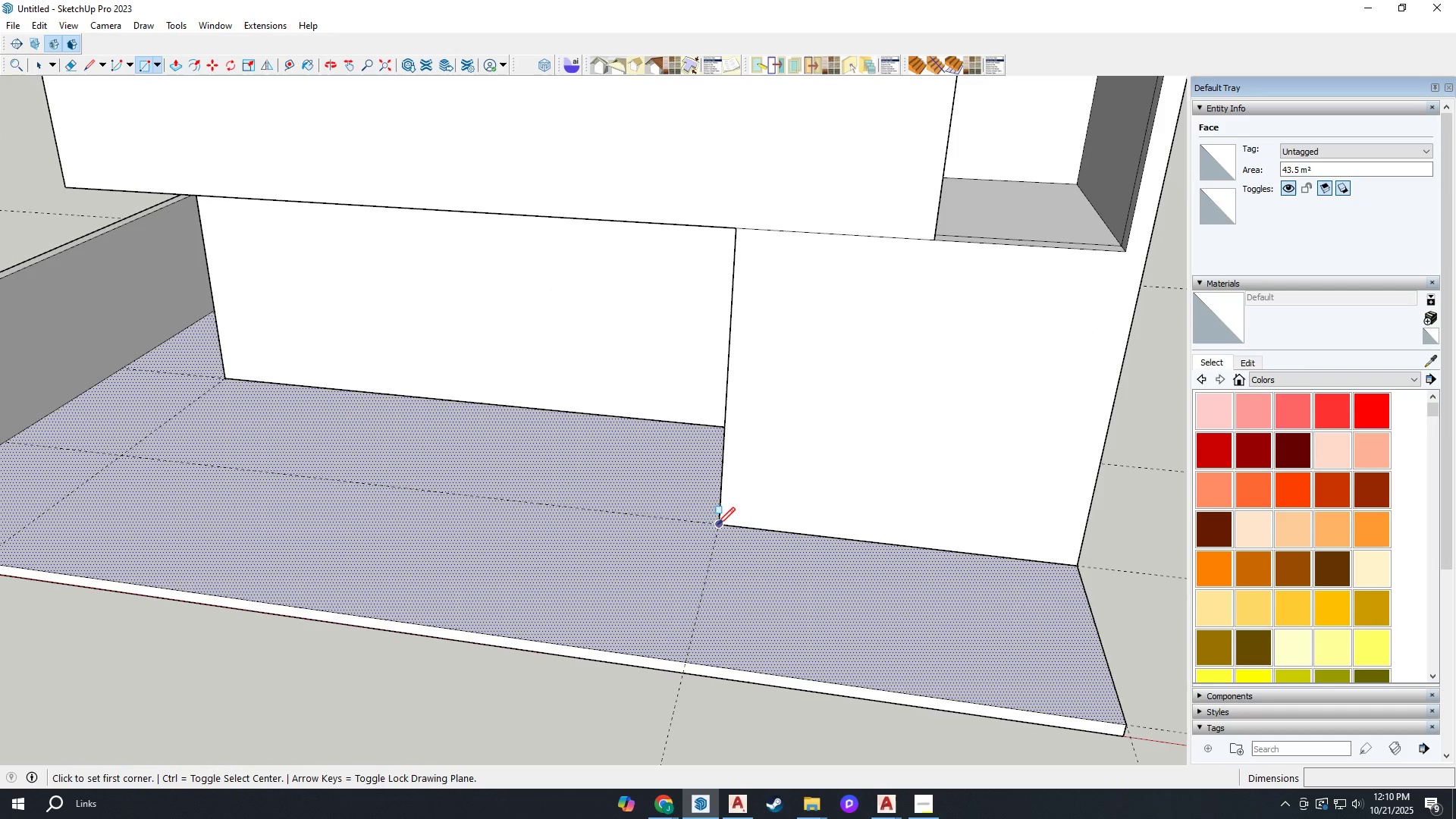 
left_click([717, 525])
 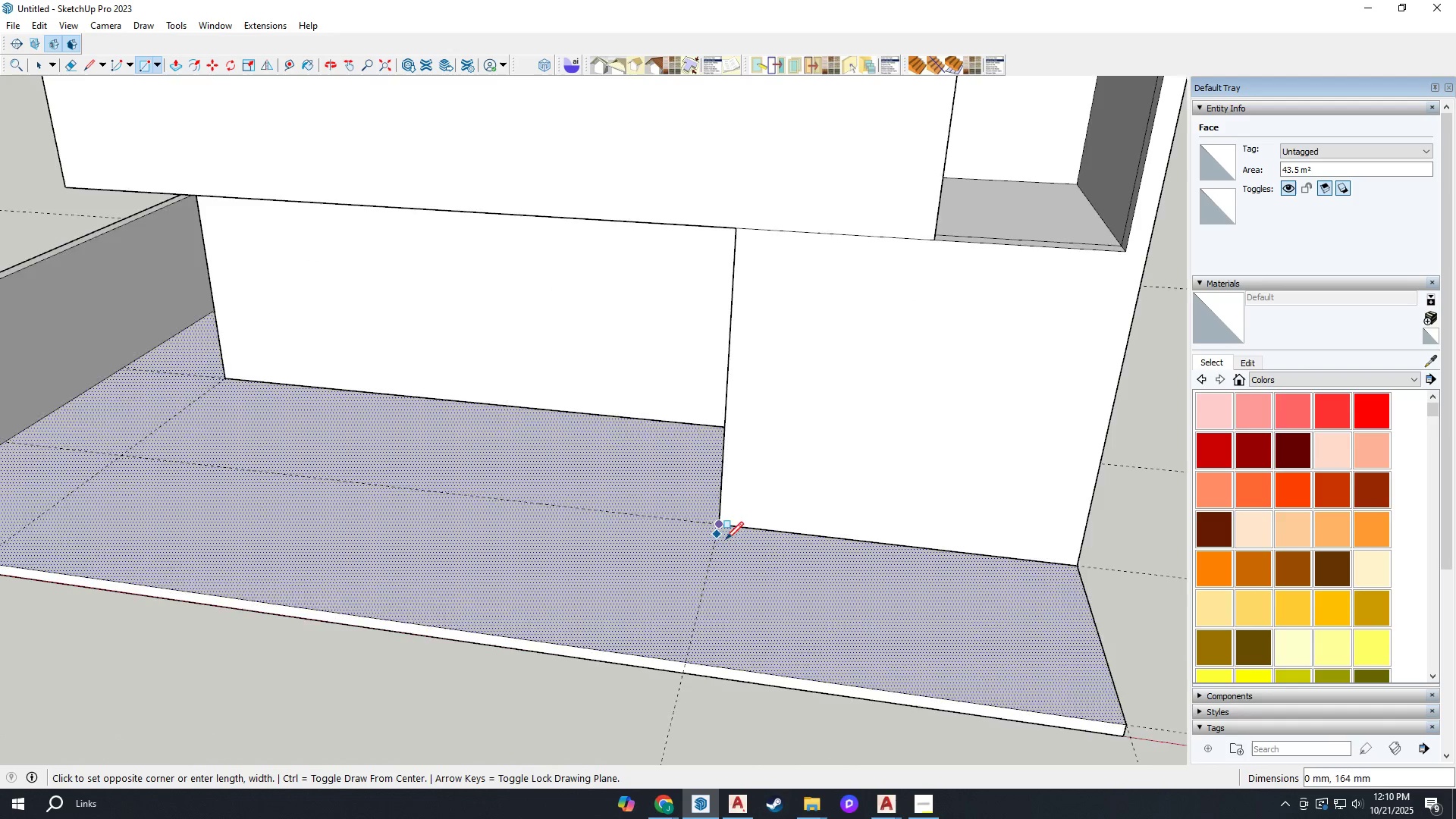 
scroll: coordinate [1033, 670], scroll_direction: down, amount: 1.0
 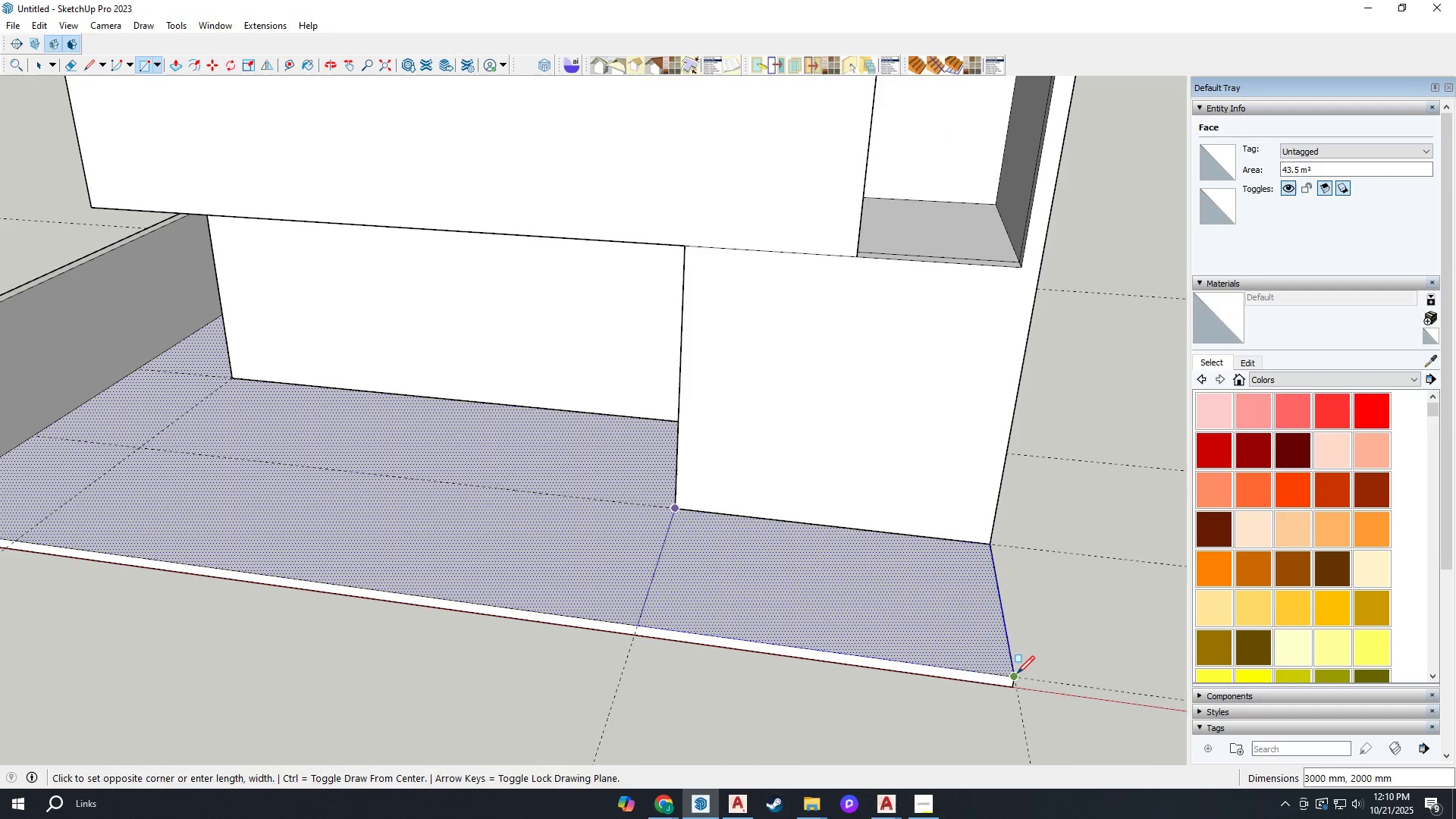 
left_click([1016, 674])
 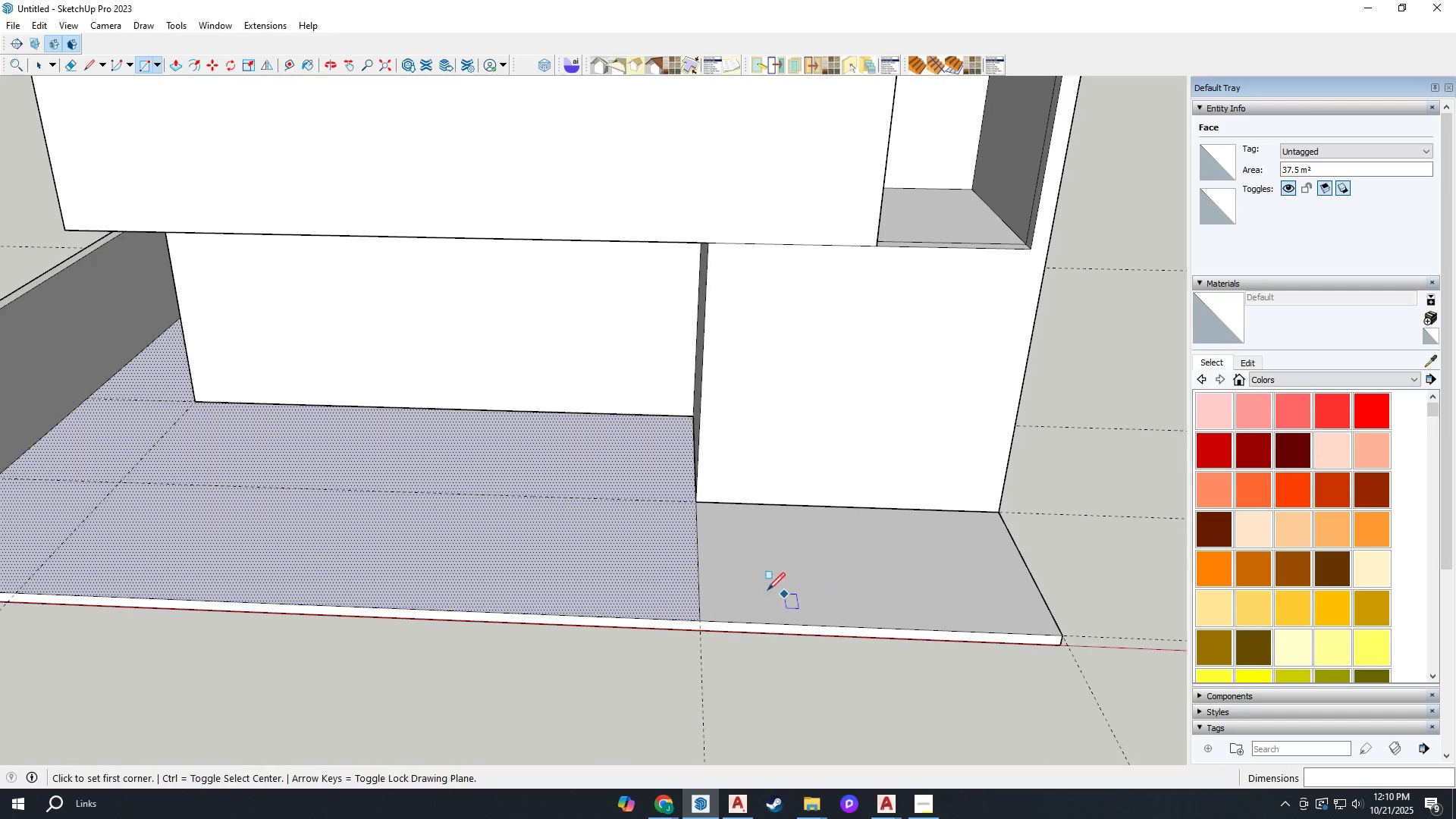 
key(P)
 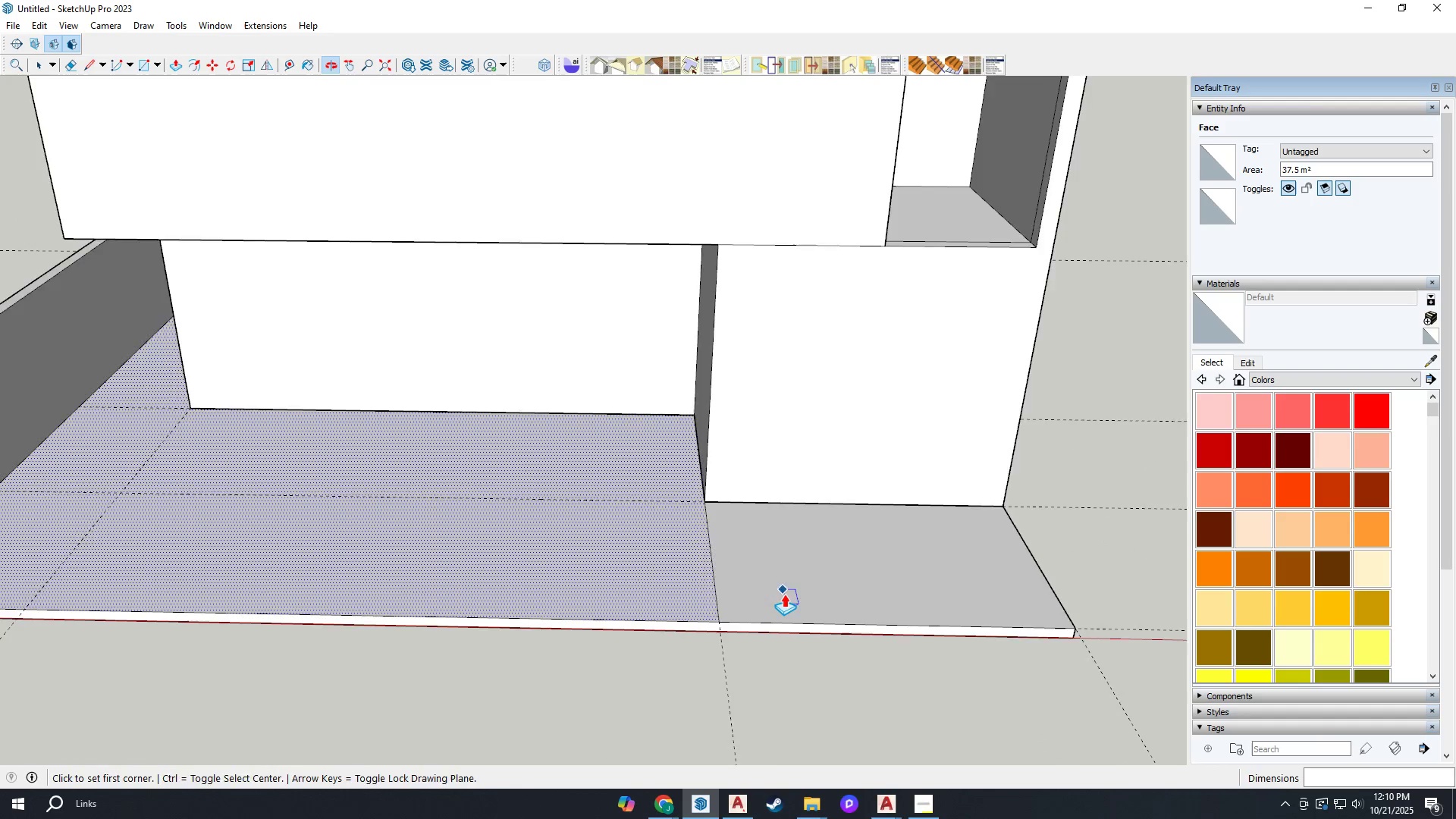 
scroll: coordinate [784, 594], scroll_direction: up, amount: 2.0
 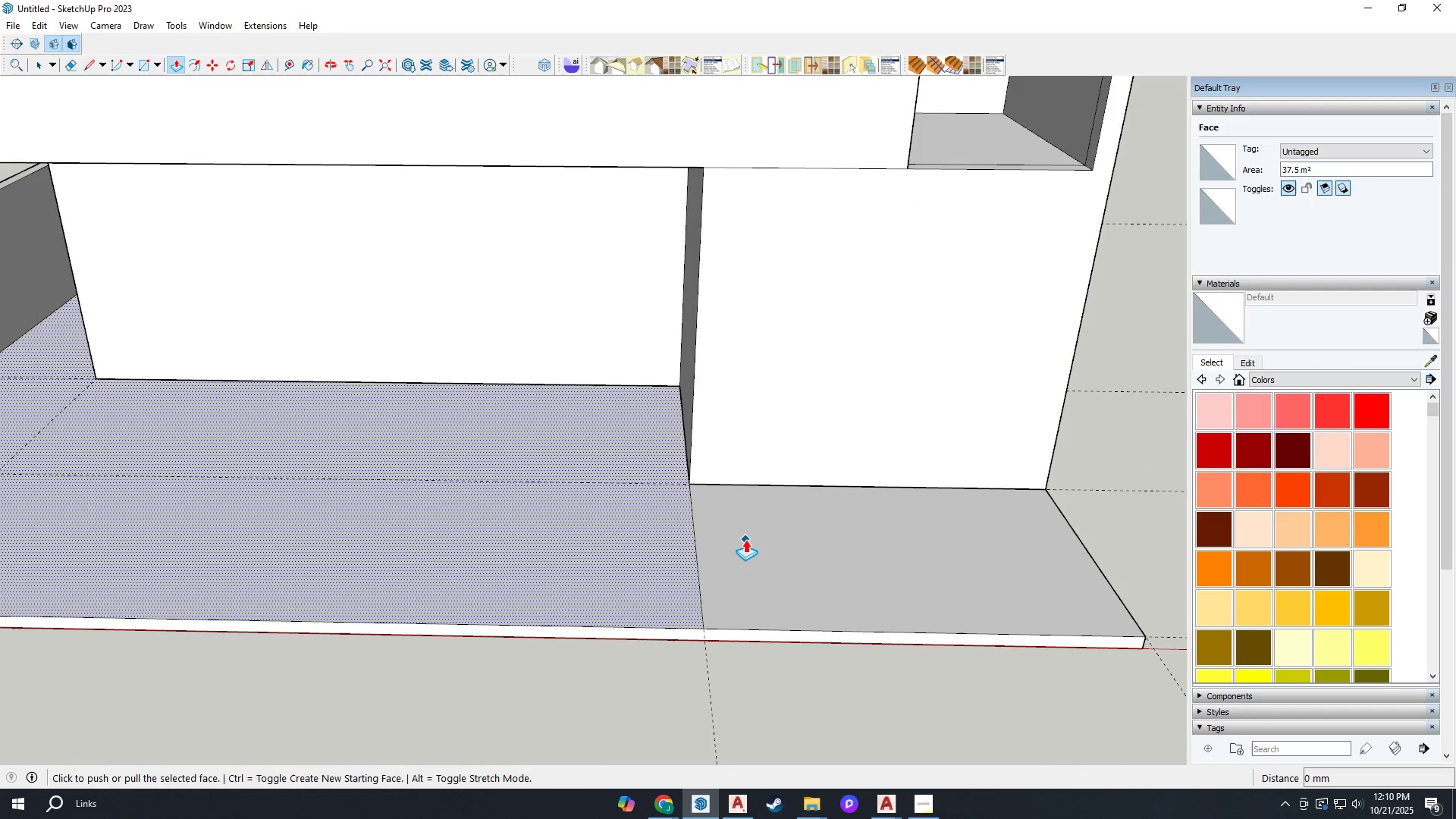 
key(Escape)
 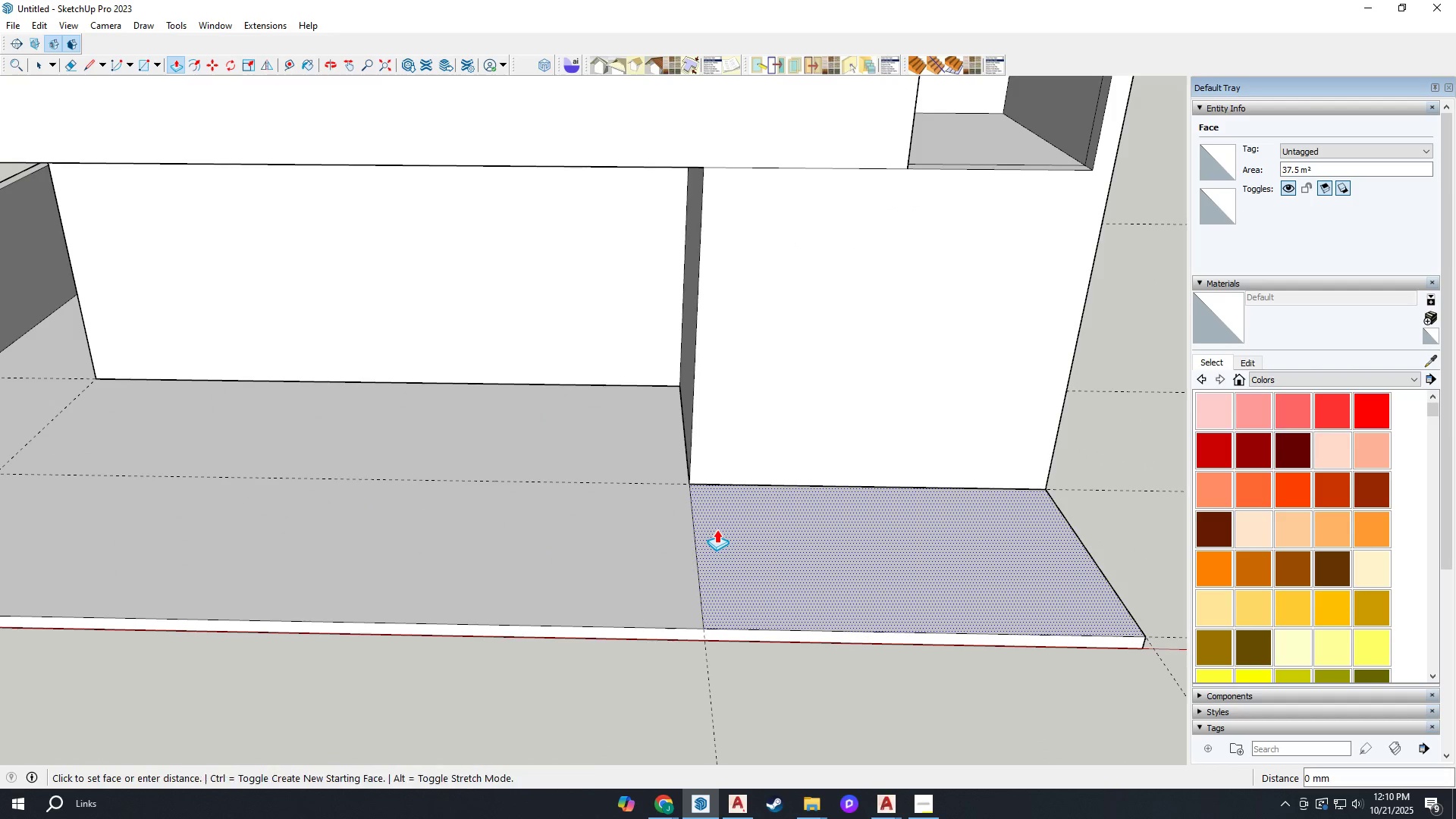 
left_click([717, 529])
 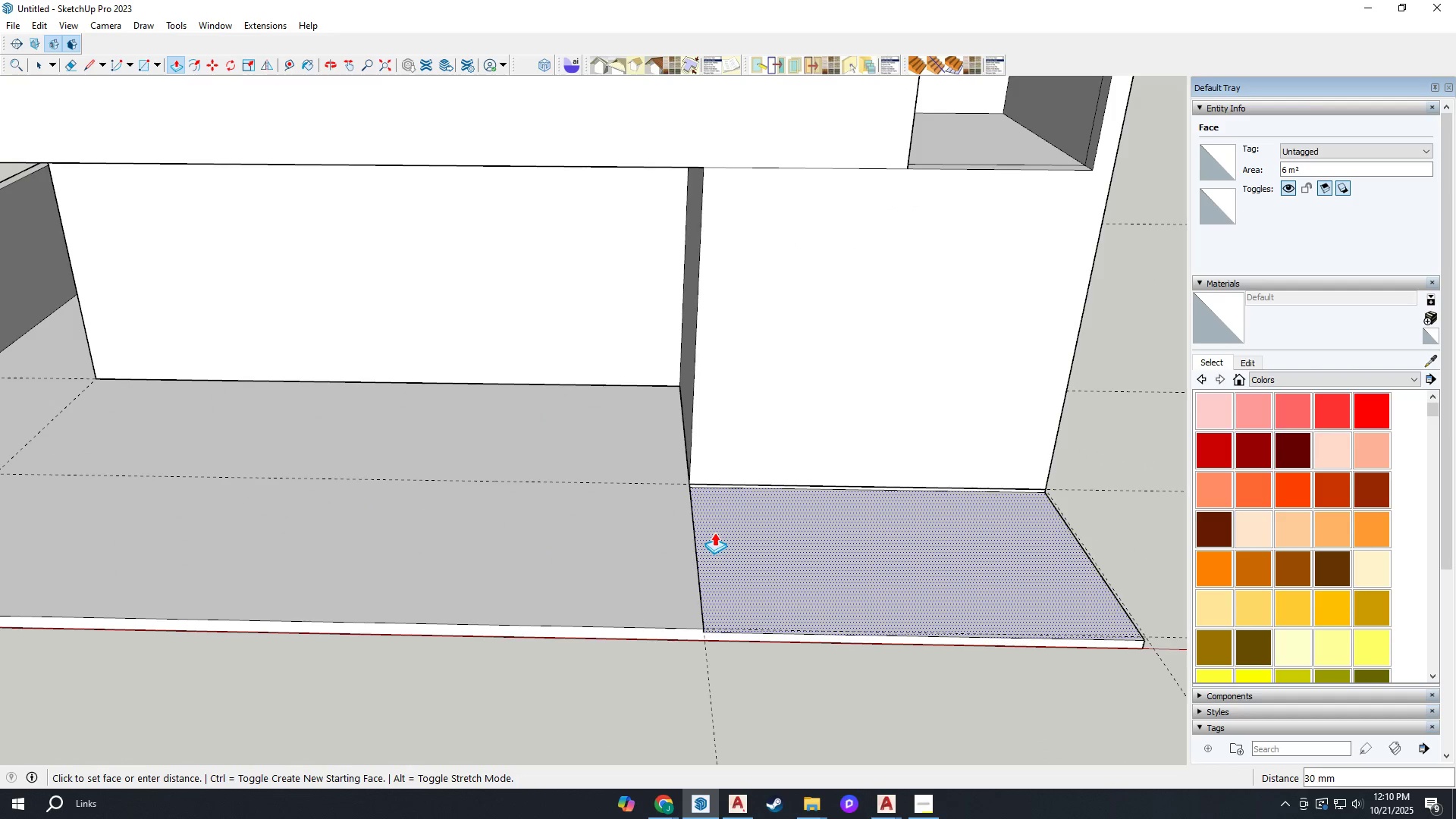 
type(50)
 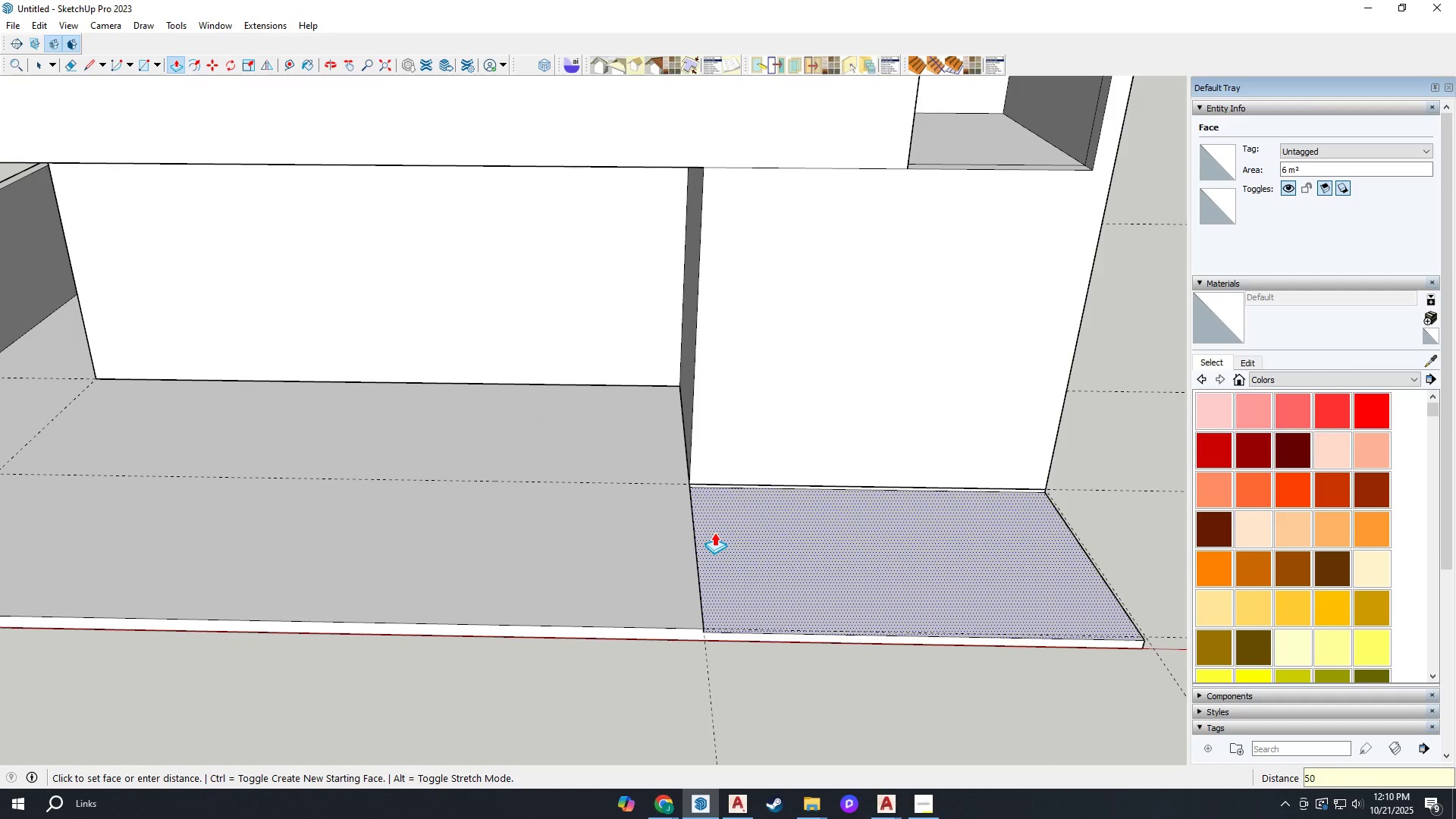 
key(Enter)
 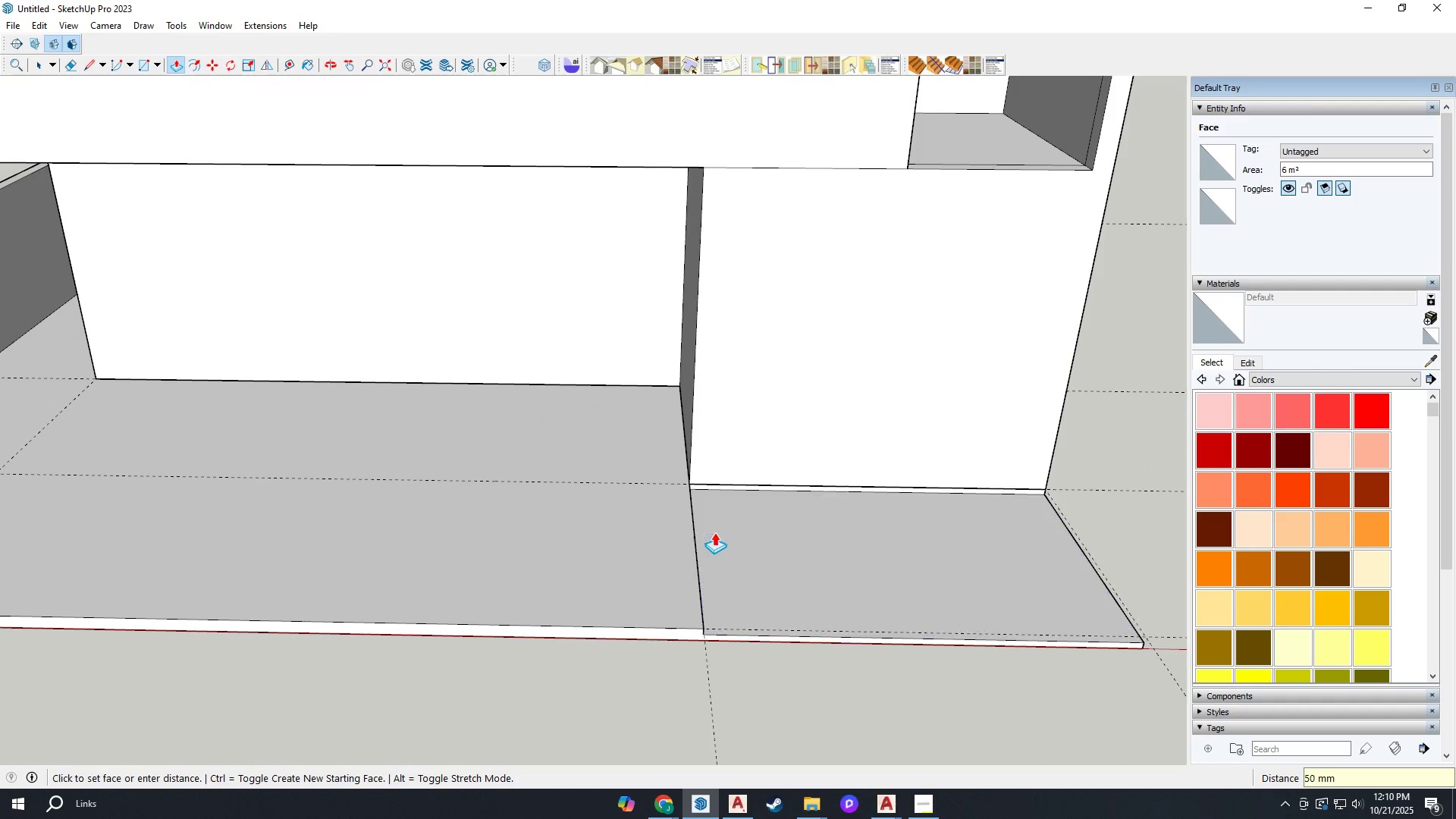 
key(Shift+ShiftRight)
 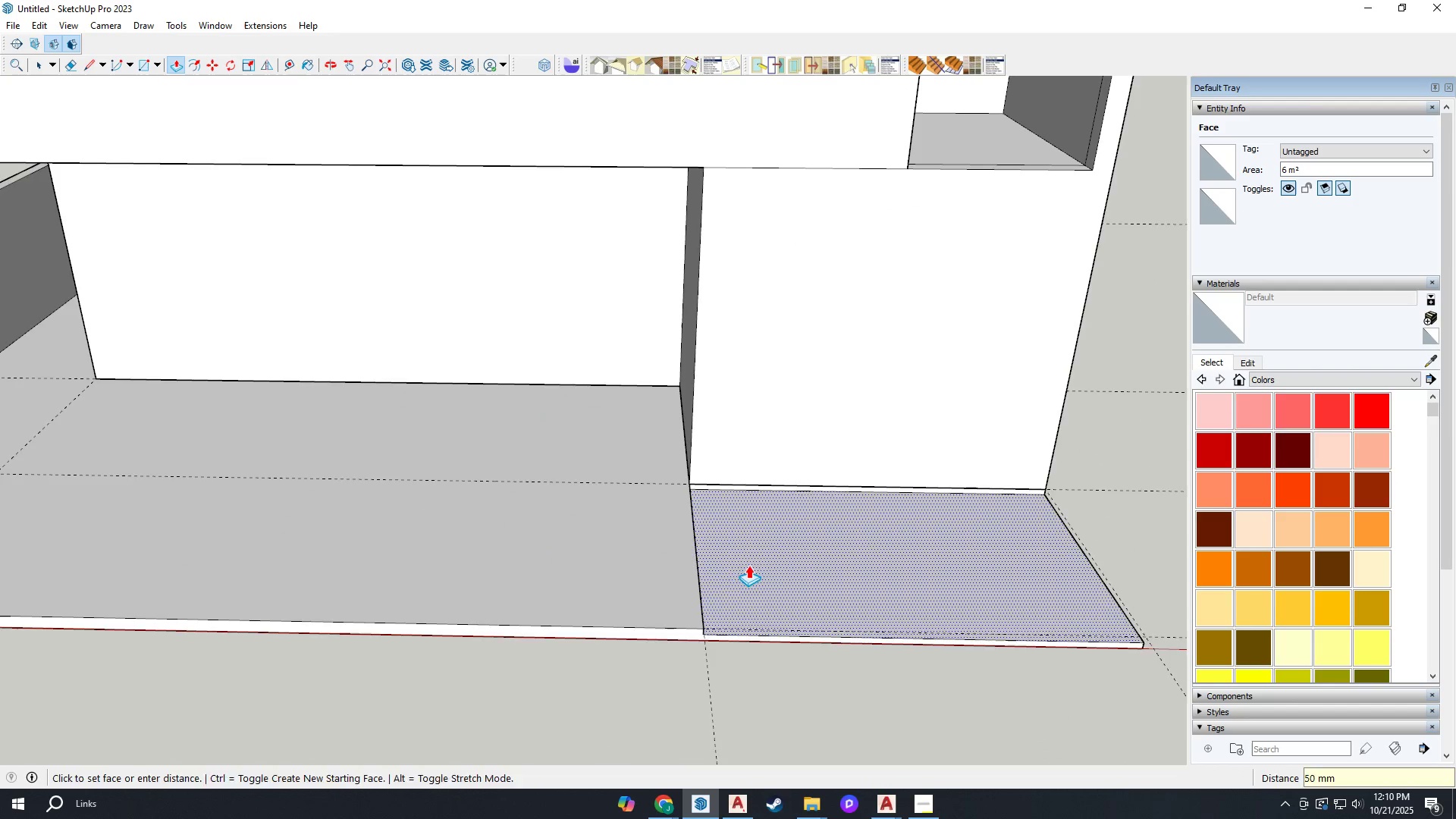 
key(Space)
 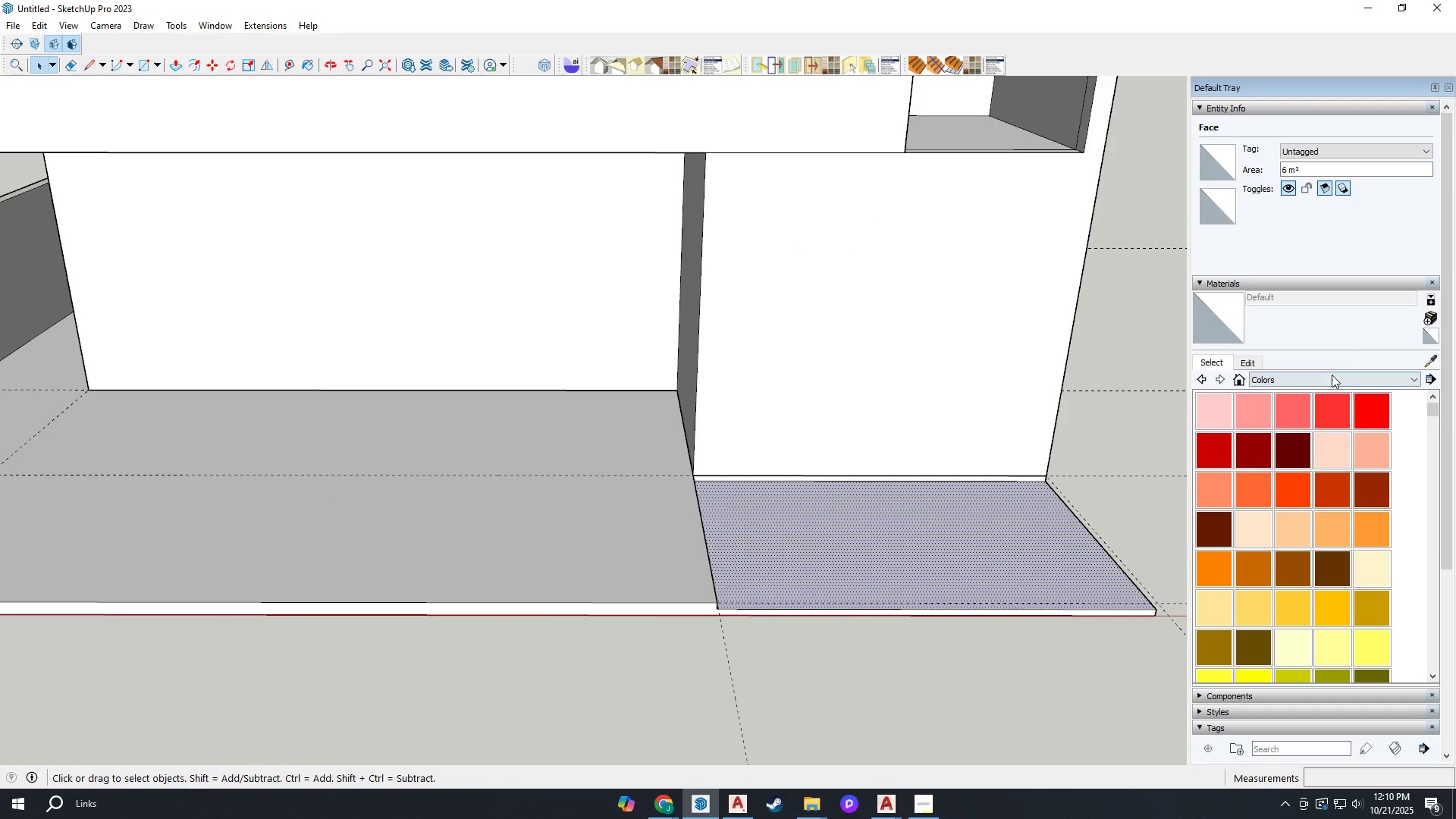 
left_click([1326, 384])
 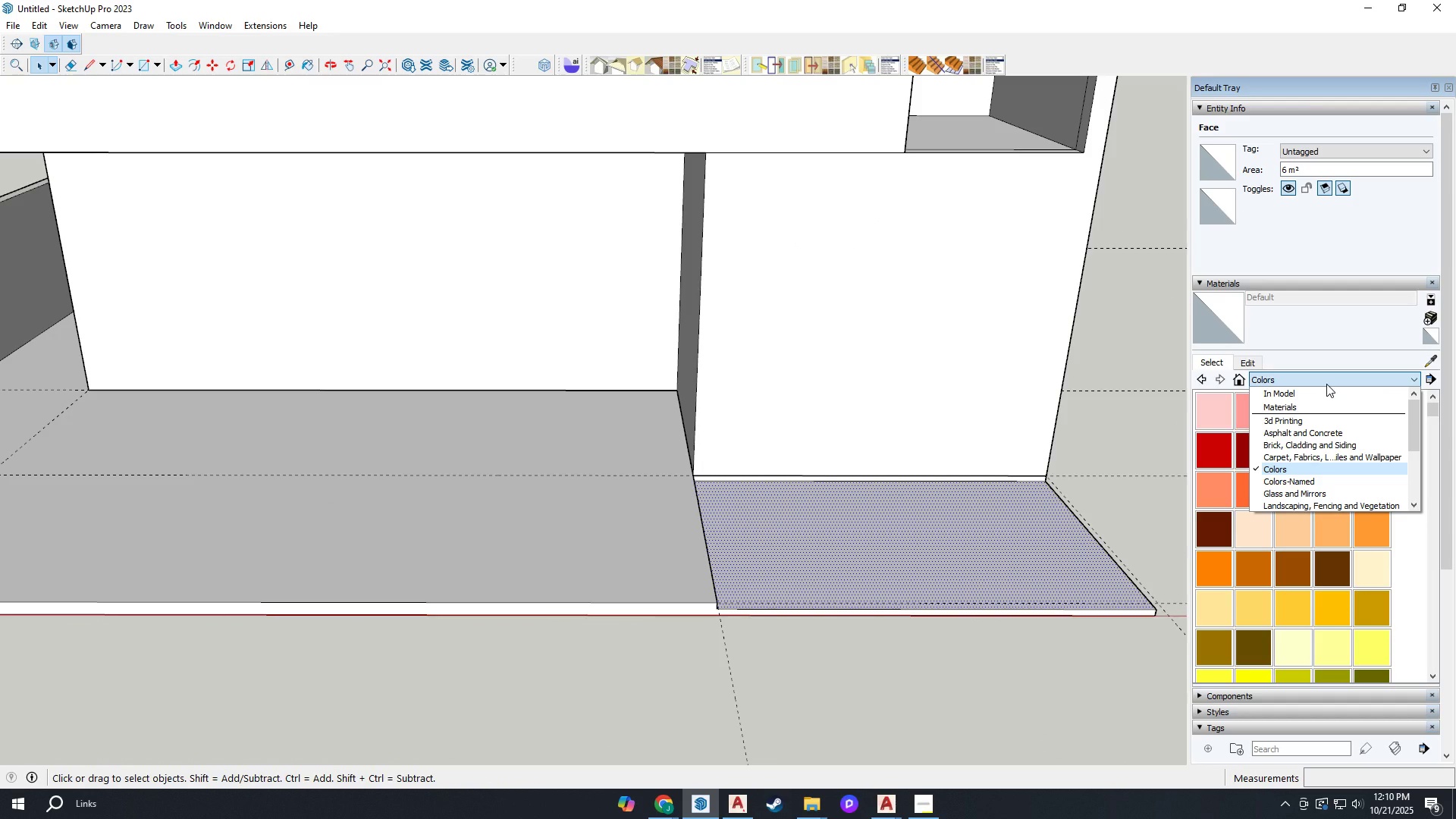 
double_click([1326, 384])
 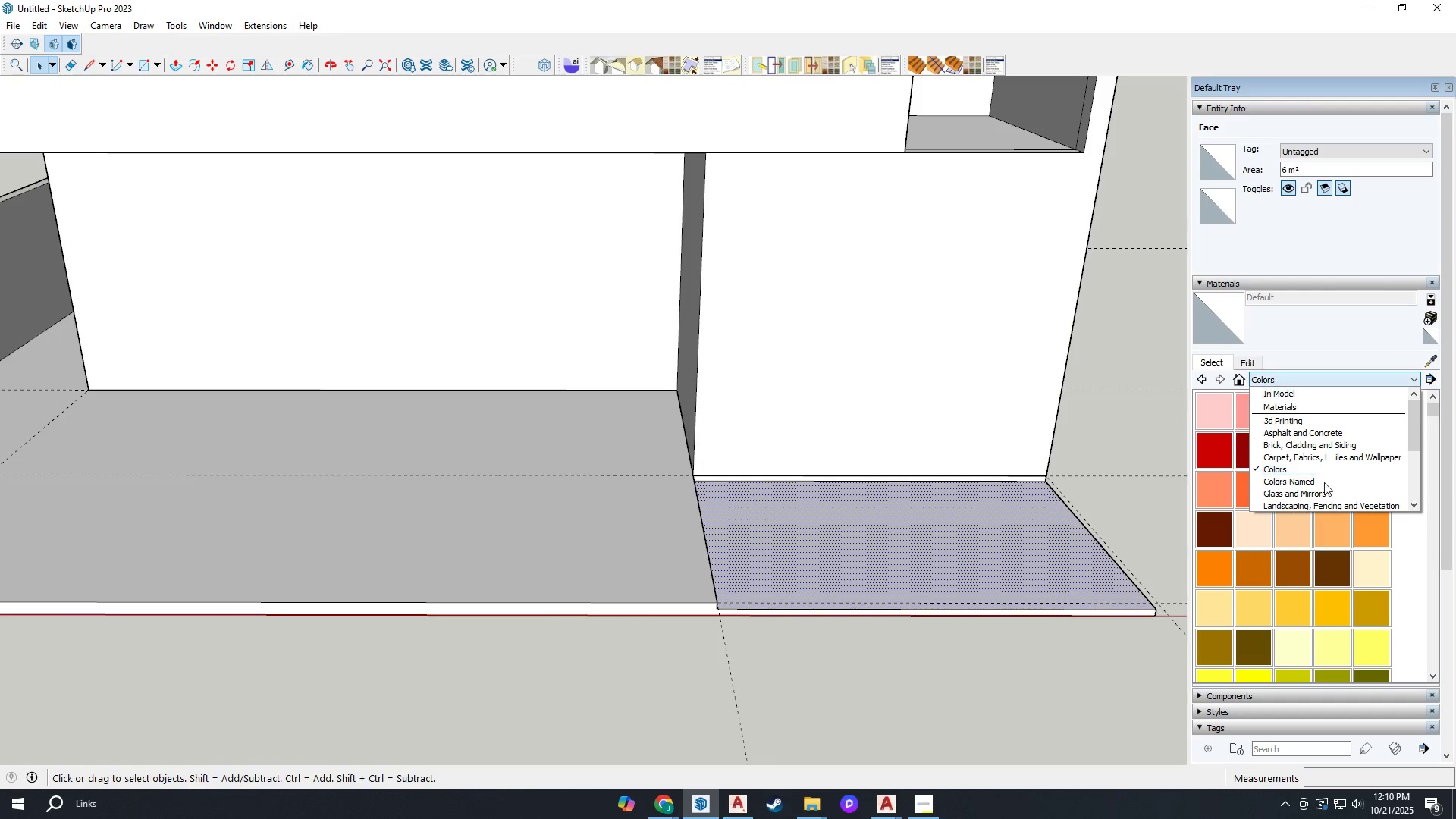 
scroll: coordinate [1323, 490], scroll_direction: down, amount: 2.0
 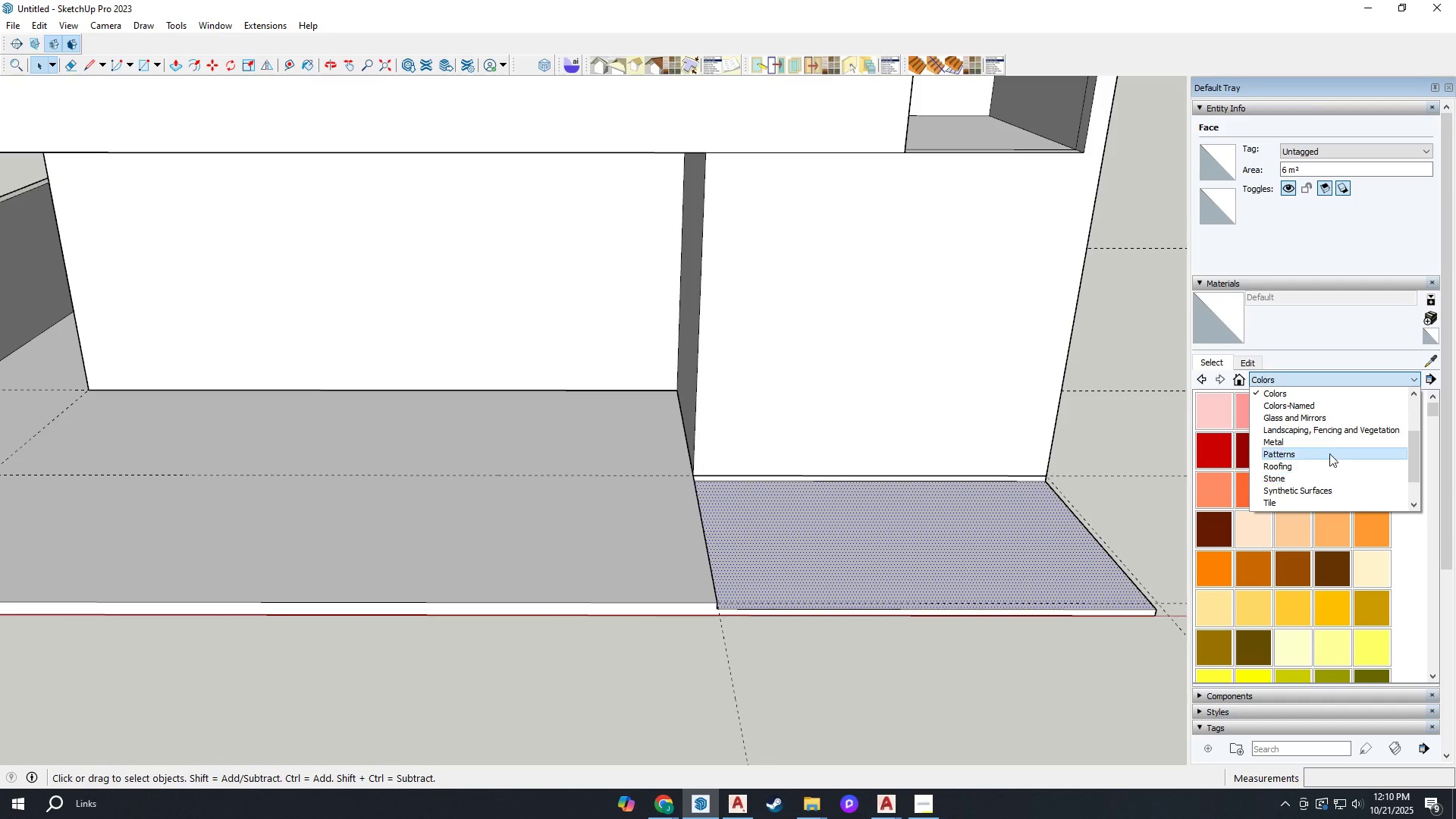 
left_click([1332, 428])
 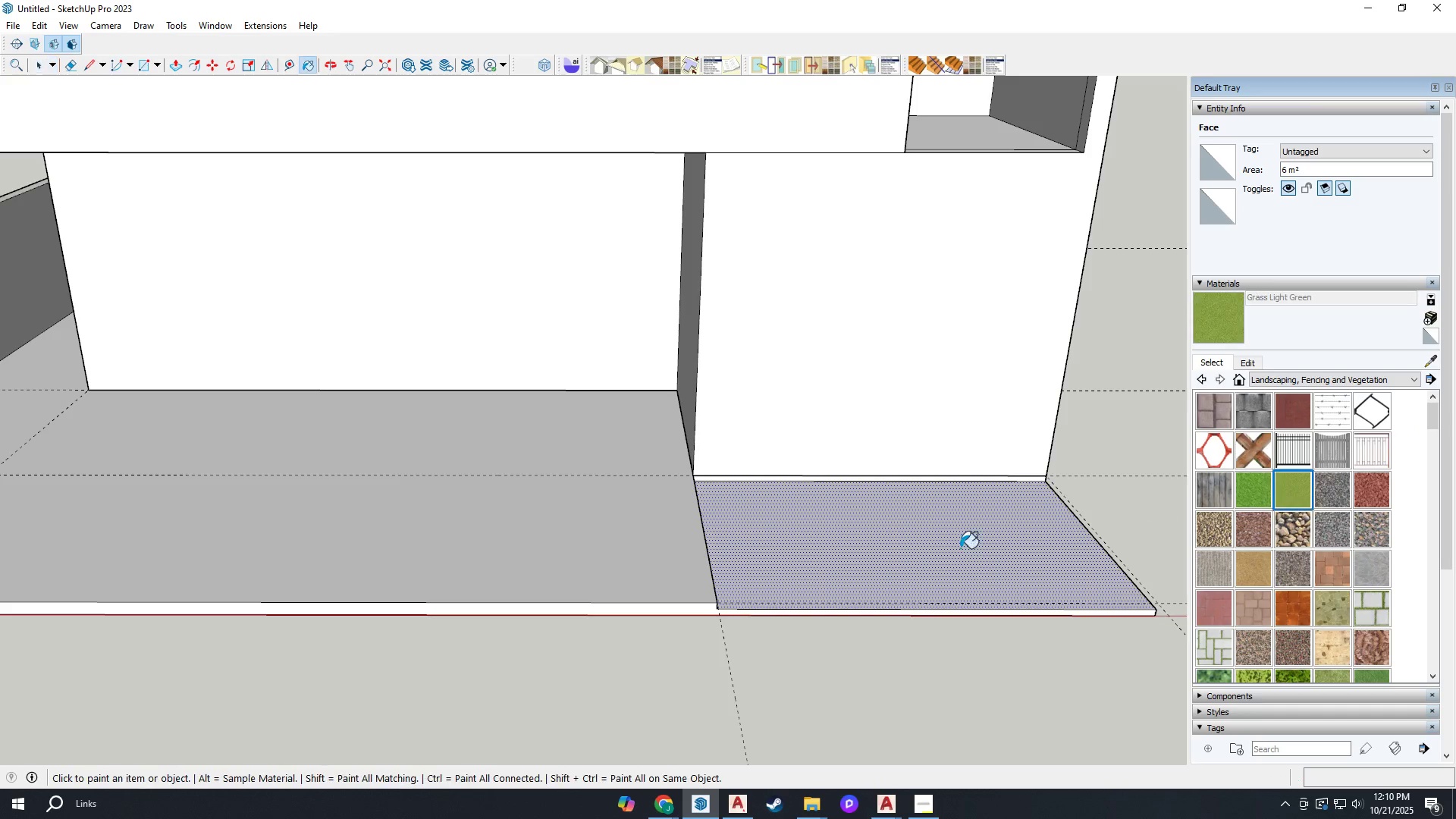 
left_click([905, 546])
 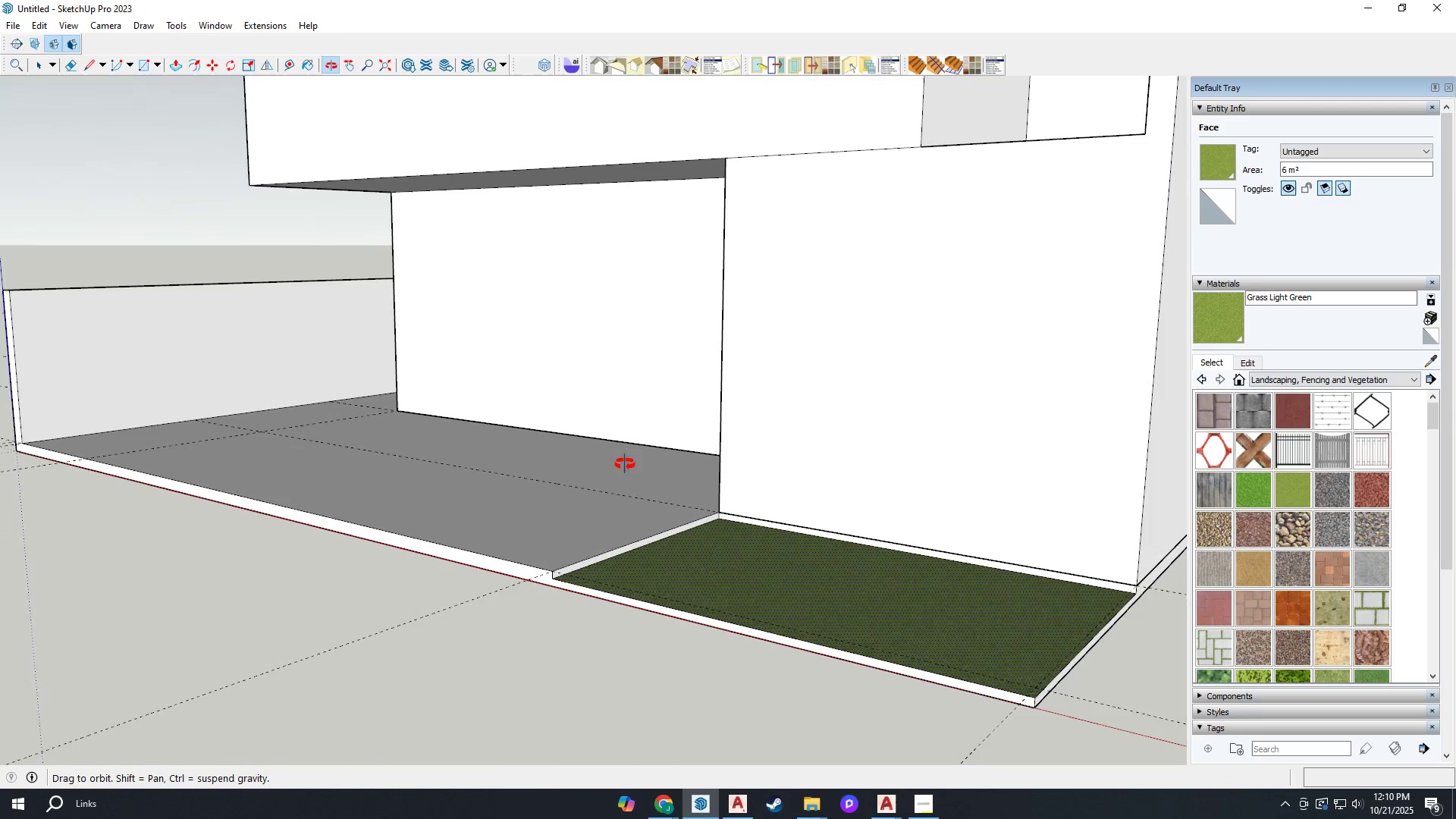 
key(Space)
 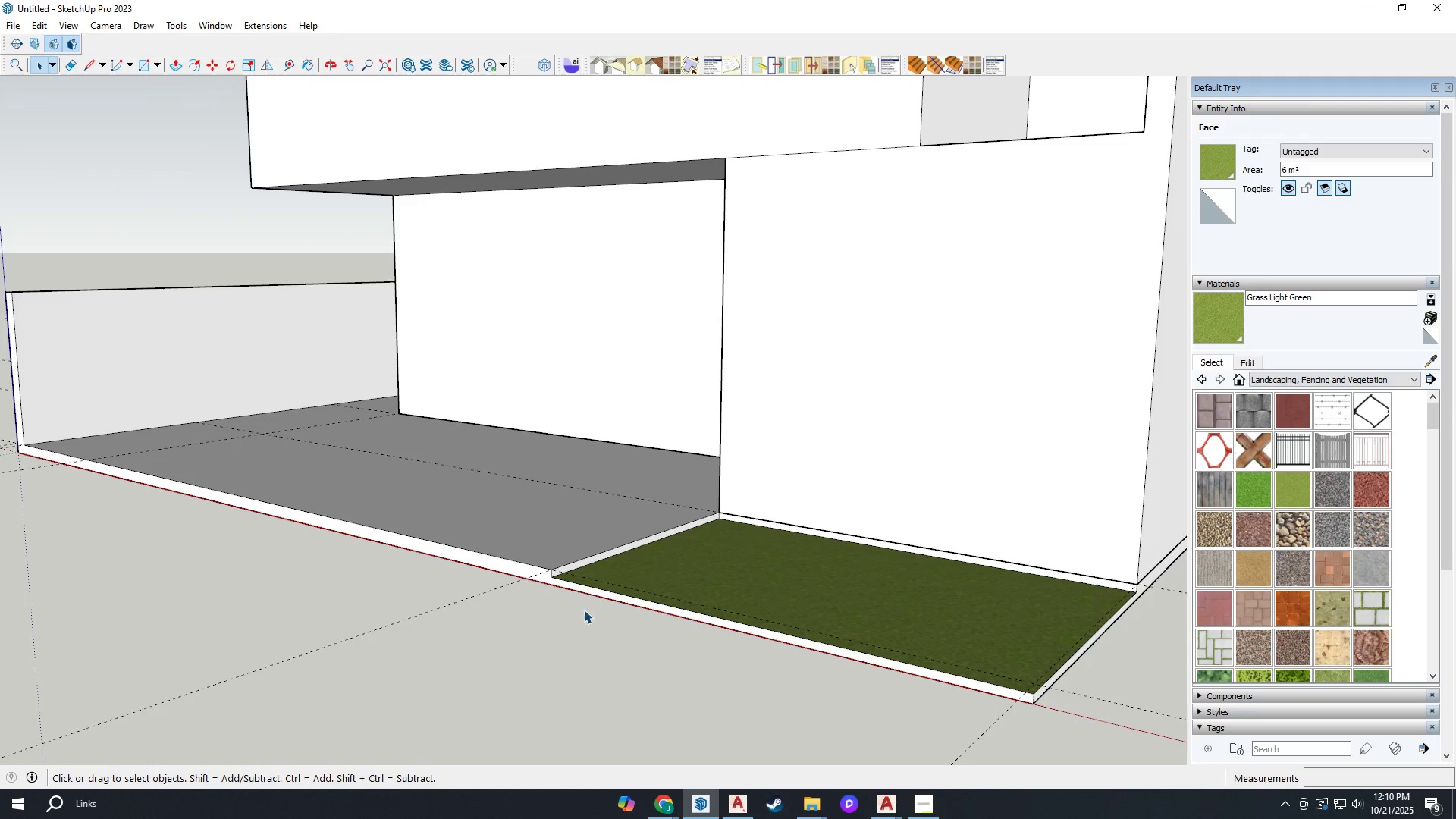 
scroll: coordinate [599, 567], scroll_direction: up, amount: 2.0
 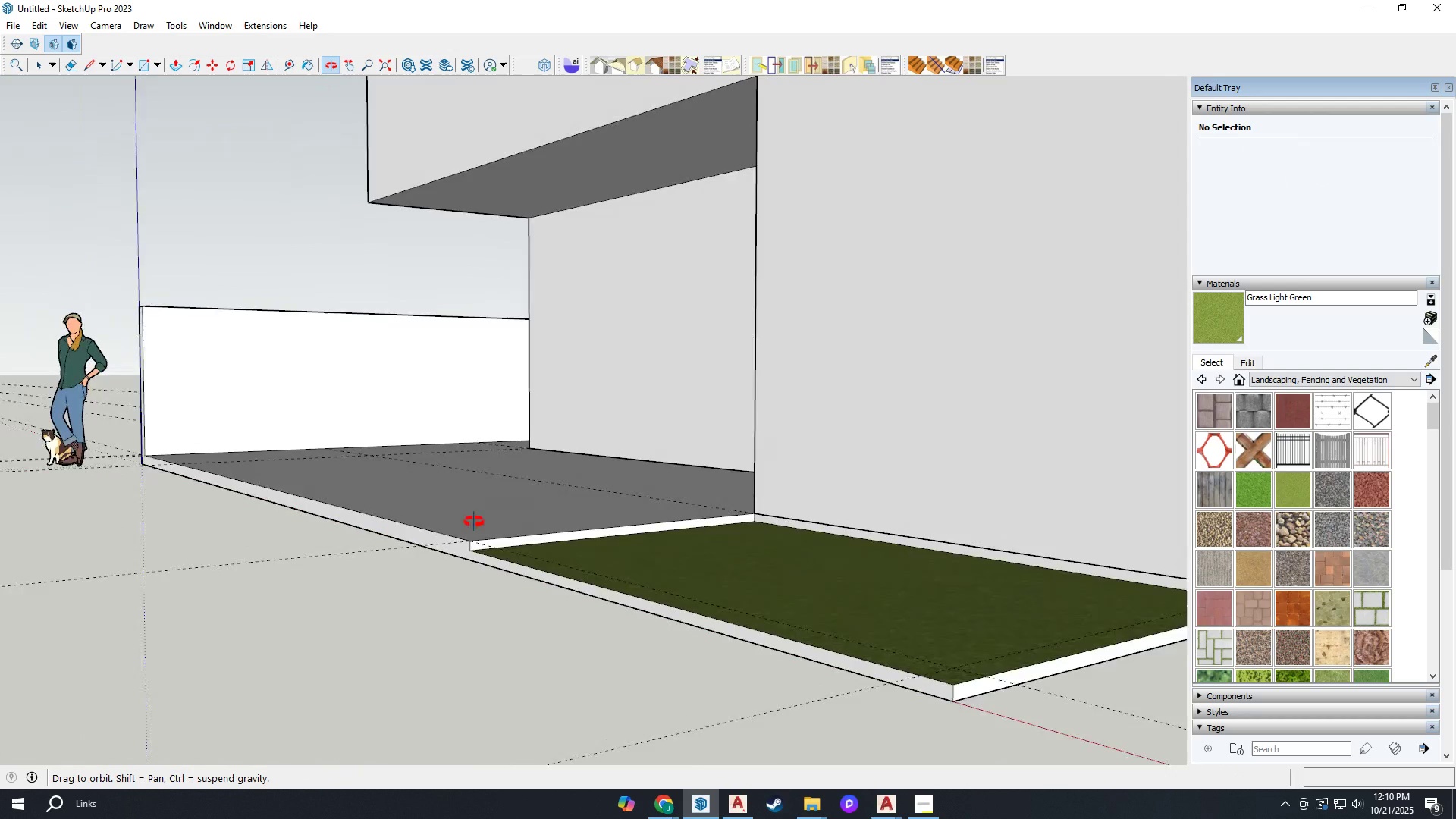 
scroll: coordinate [486, 599], scroll_direction: down, amount: 13.0
 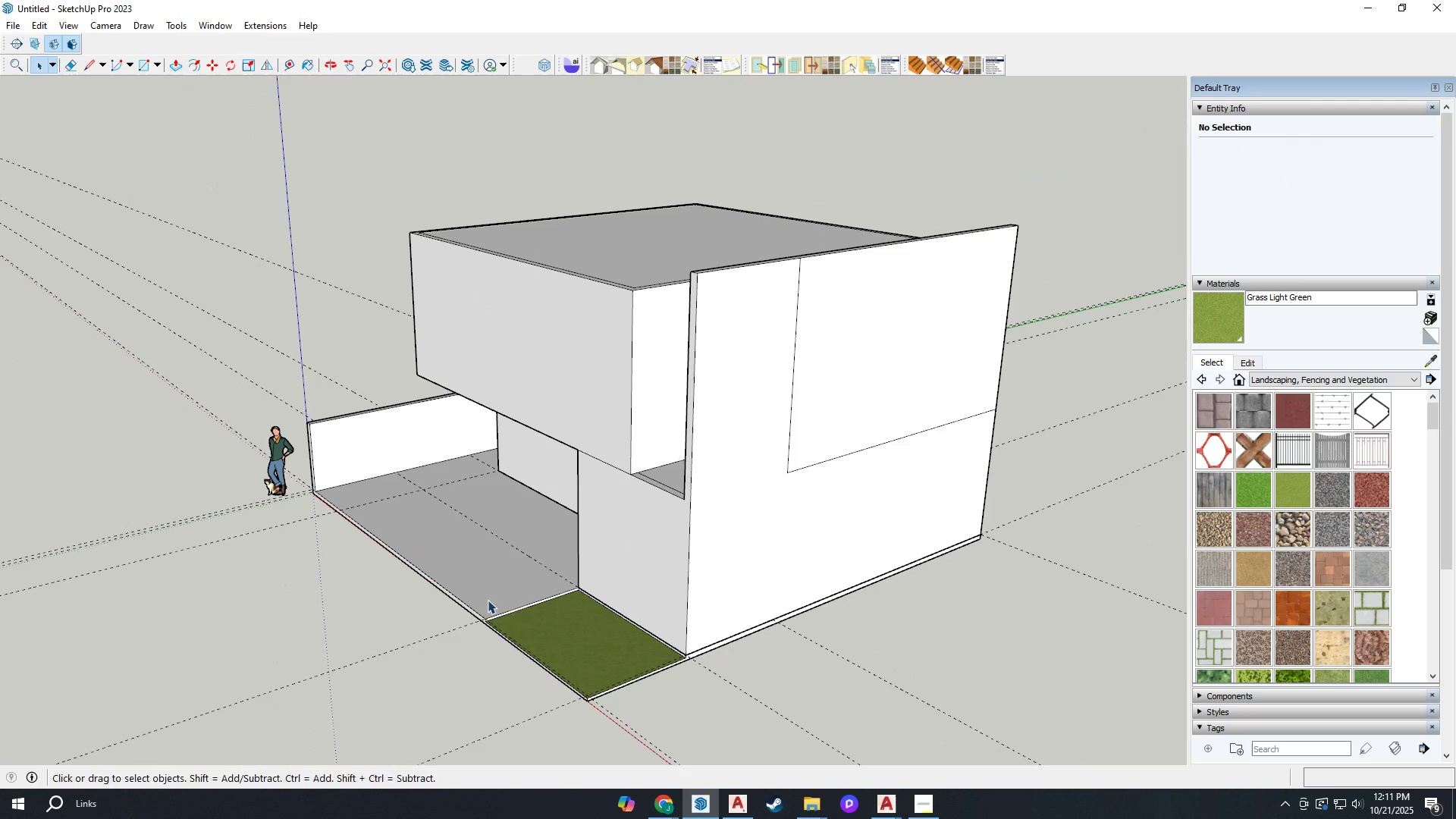 
key(H)
 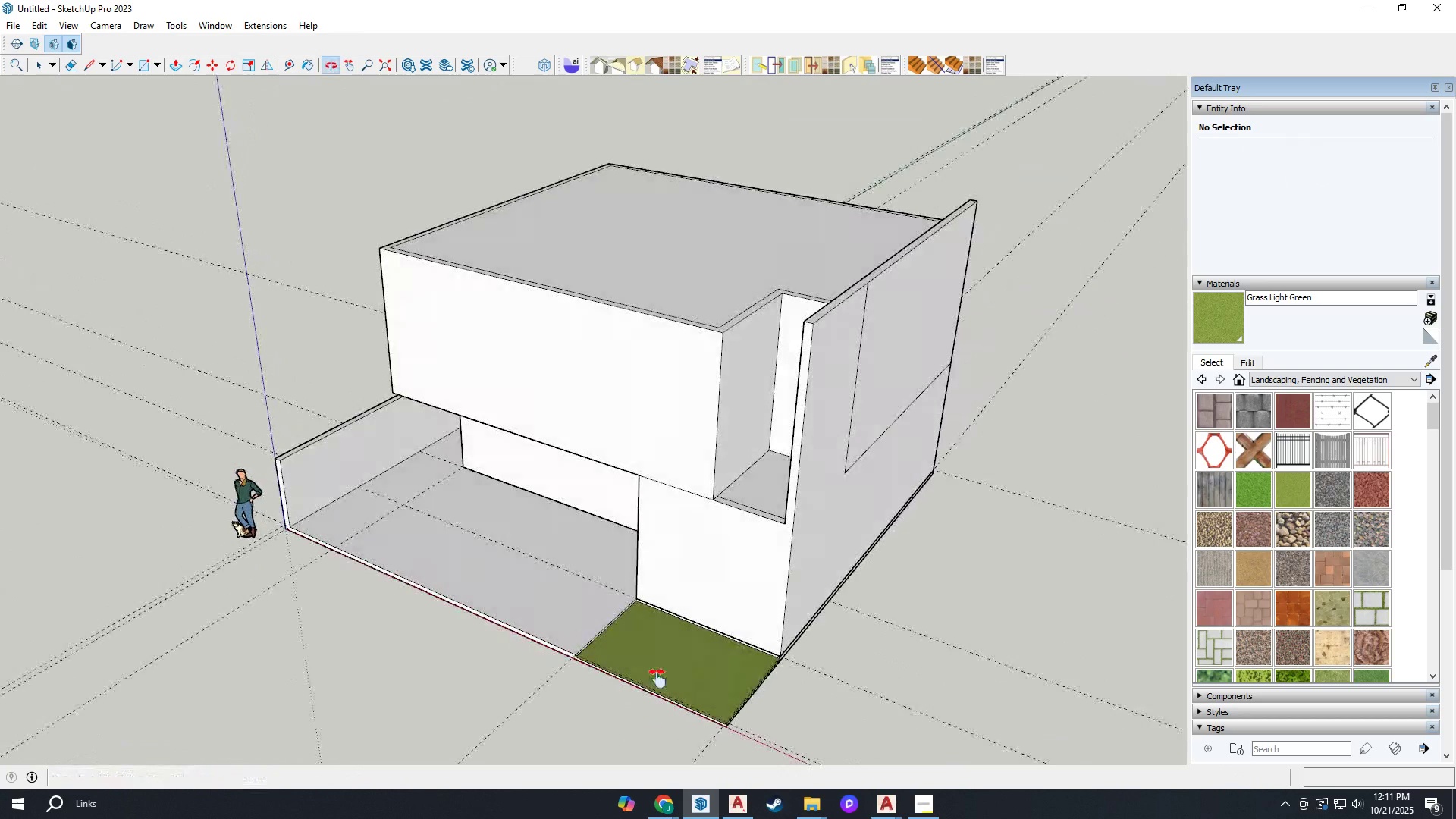 
scroll: coordinate [493, 589], scroll_direction: up, amount: 2.0
 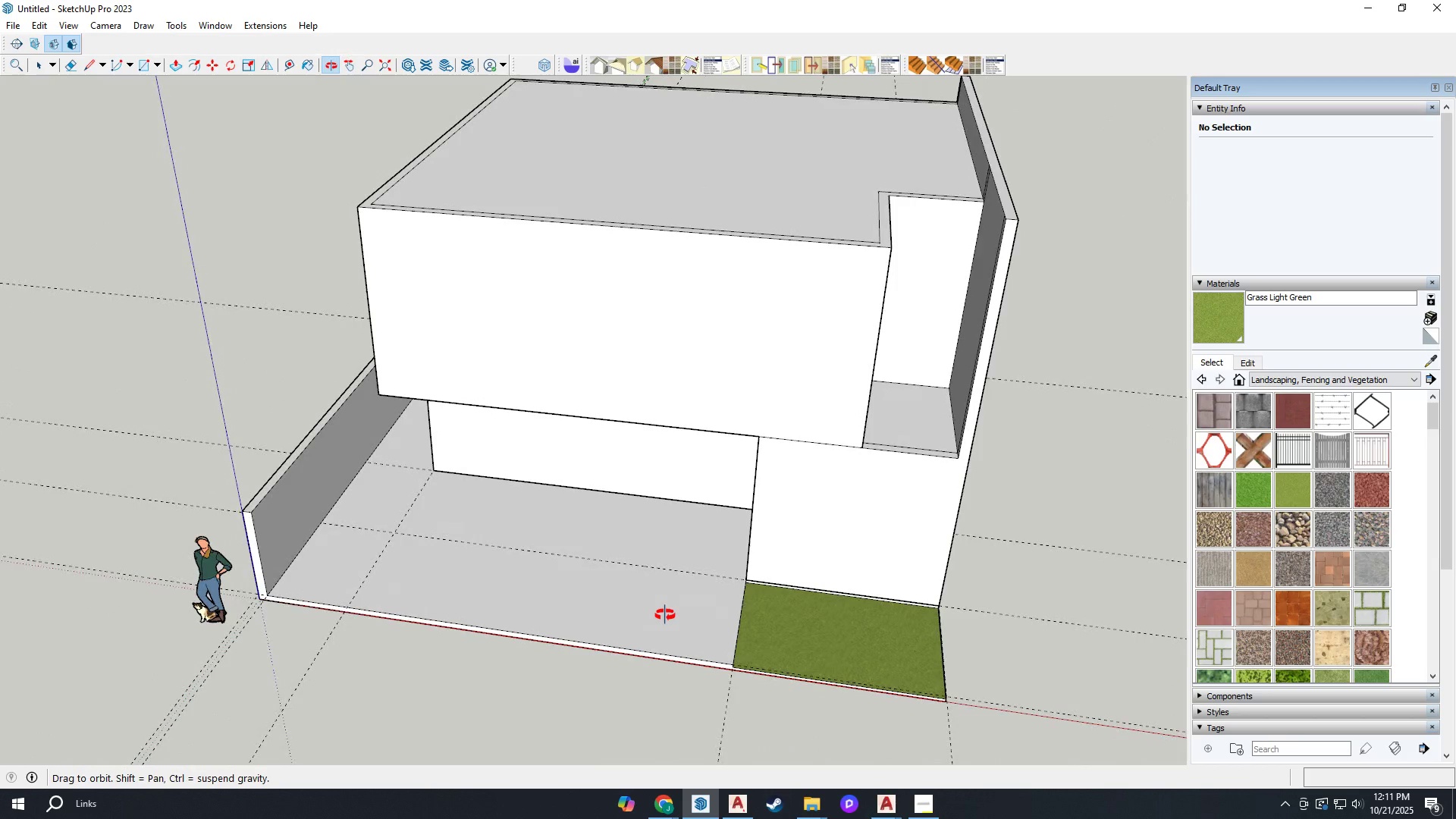 
wait(7.78)
 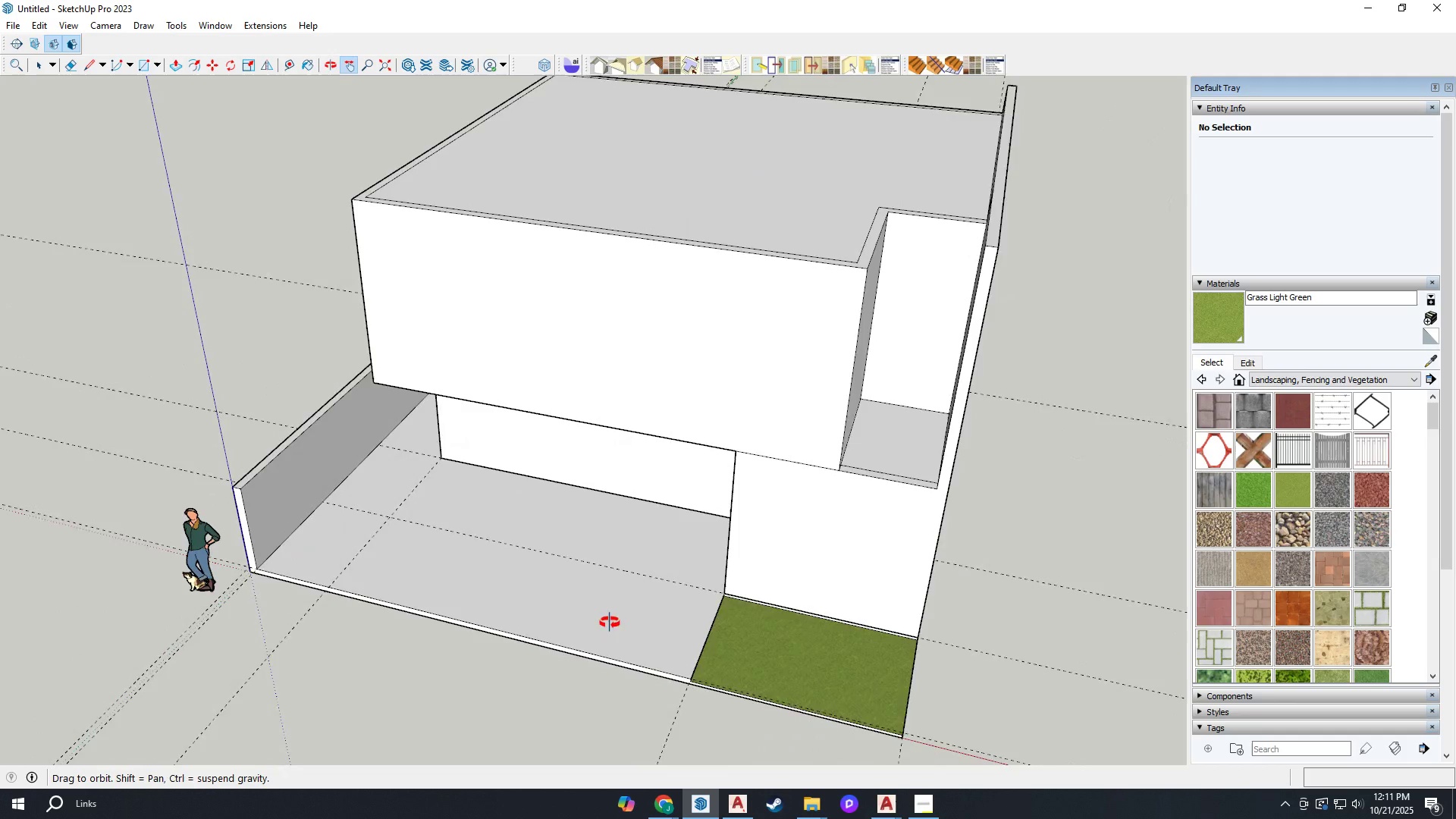 
scroll: coordinate [766, 557], scroll_direction: down, amount: 4.0
 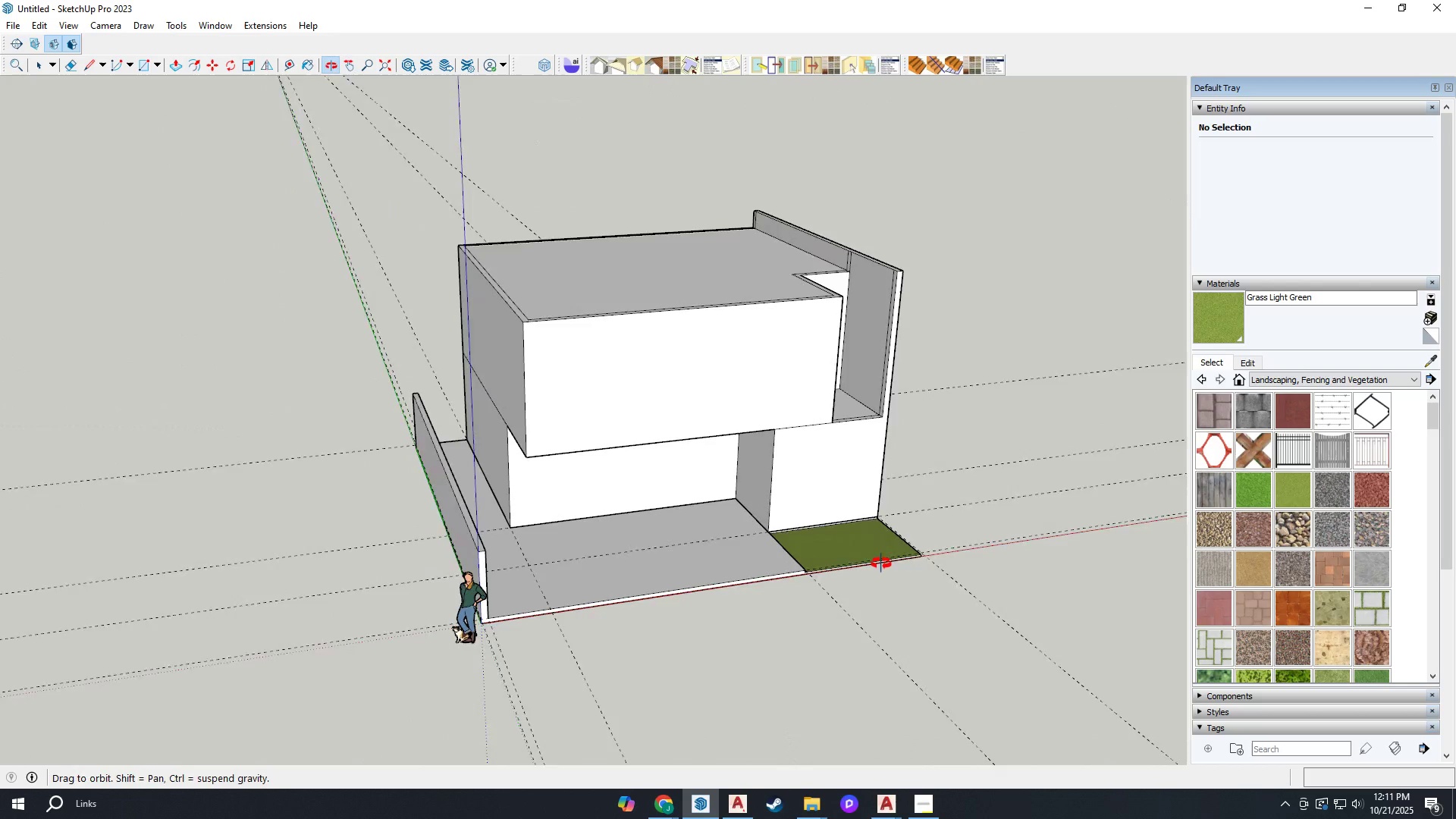 
scroll: coordinate [745, 486], scroll_direction: up, amount: 5.0
 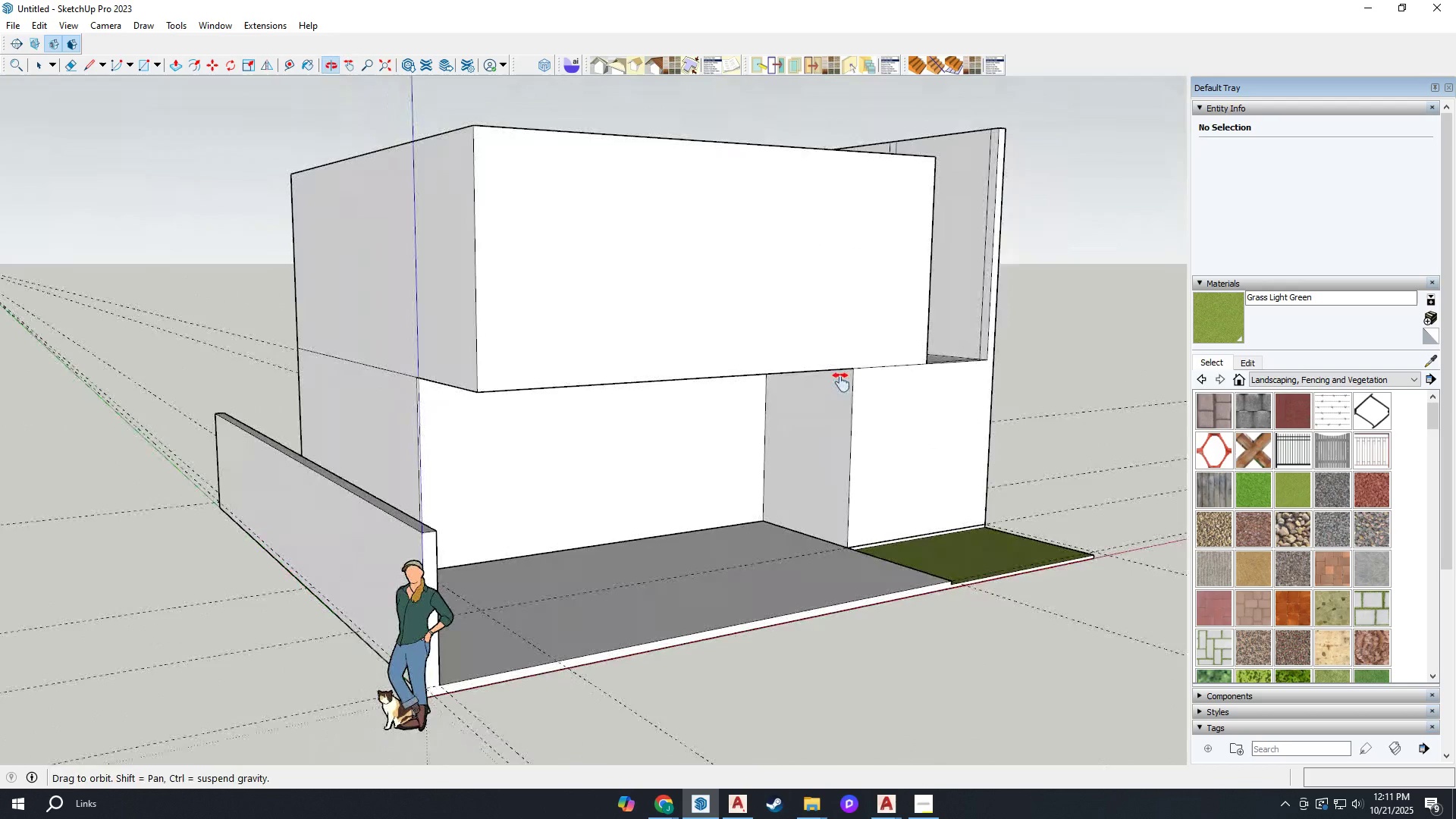 
key(Space)
 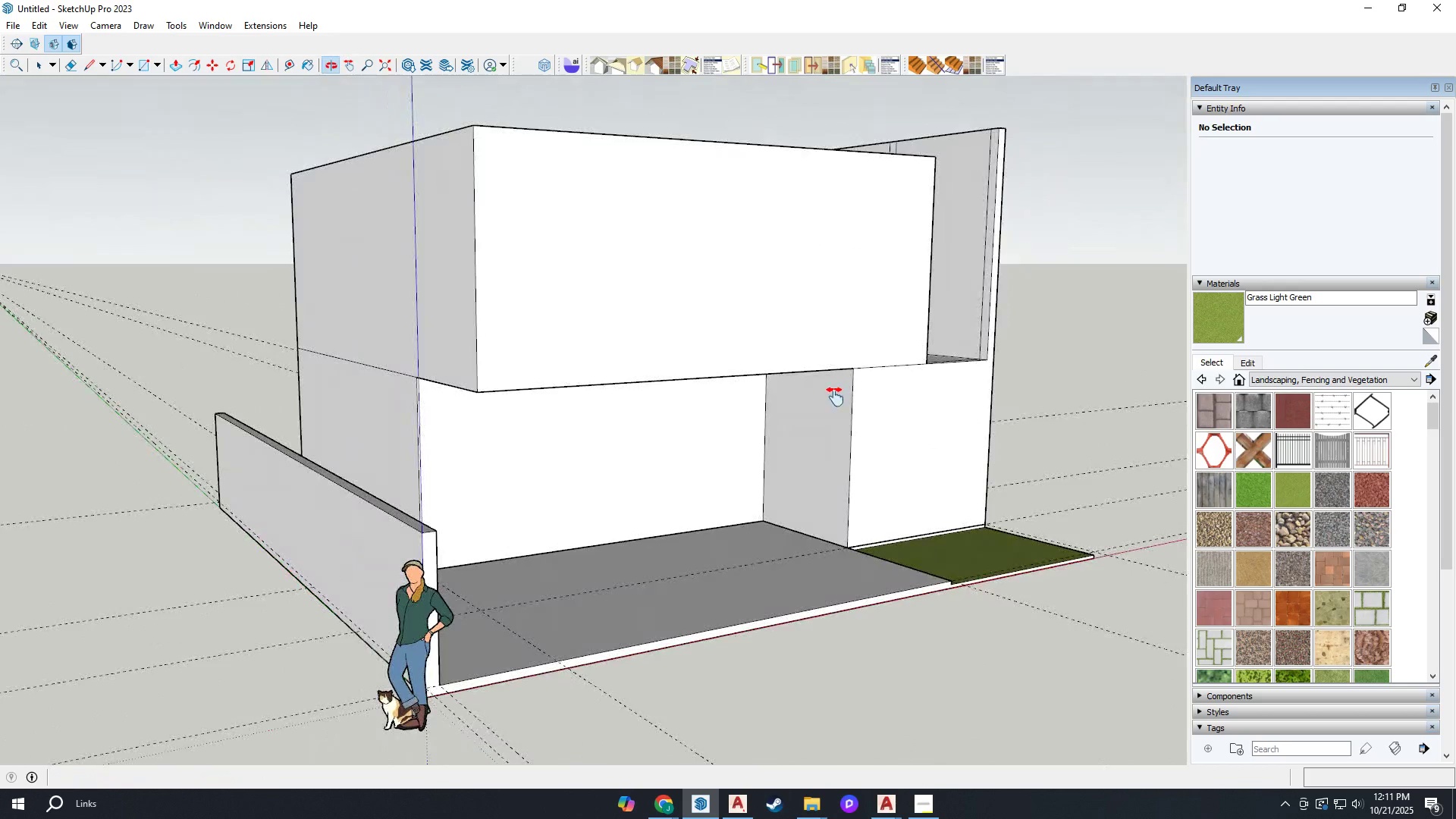 
scroll: coordinate [834, 400], scroll_direction: up, amount: 4.0
 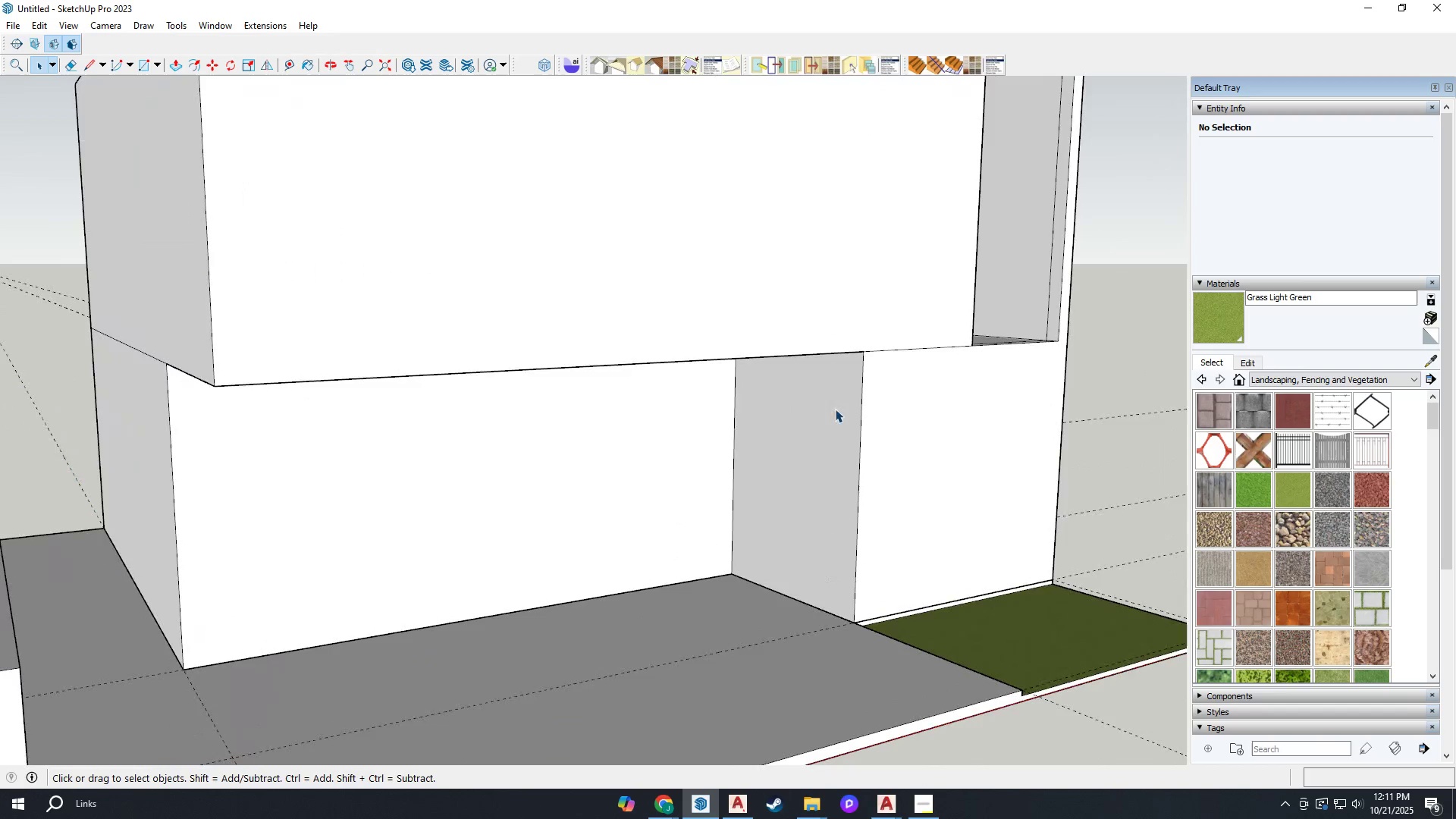 
left_click([835, 409])
 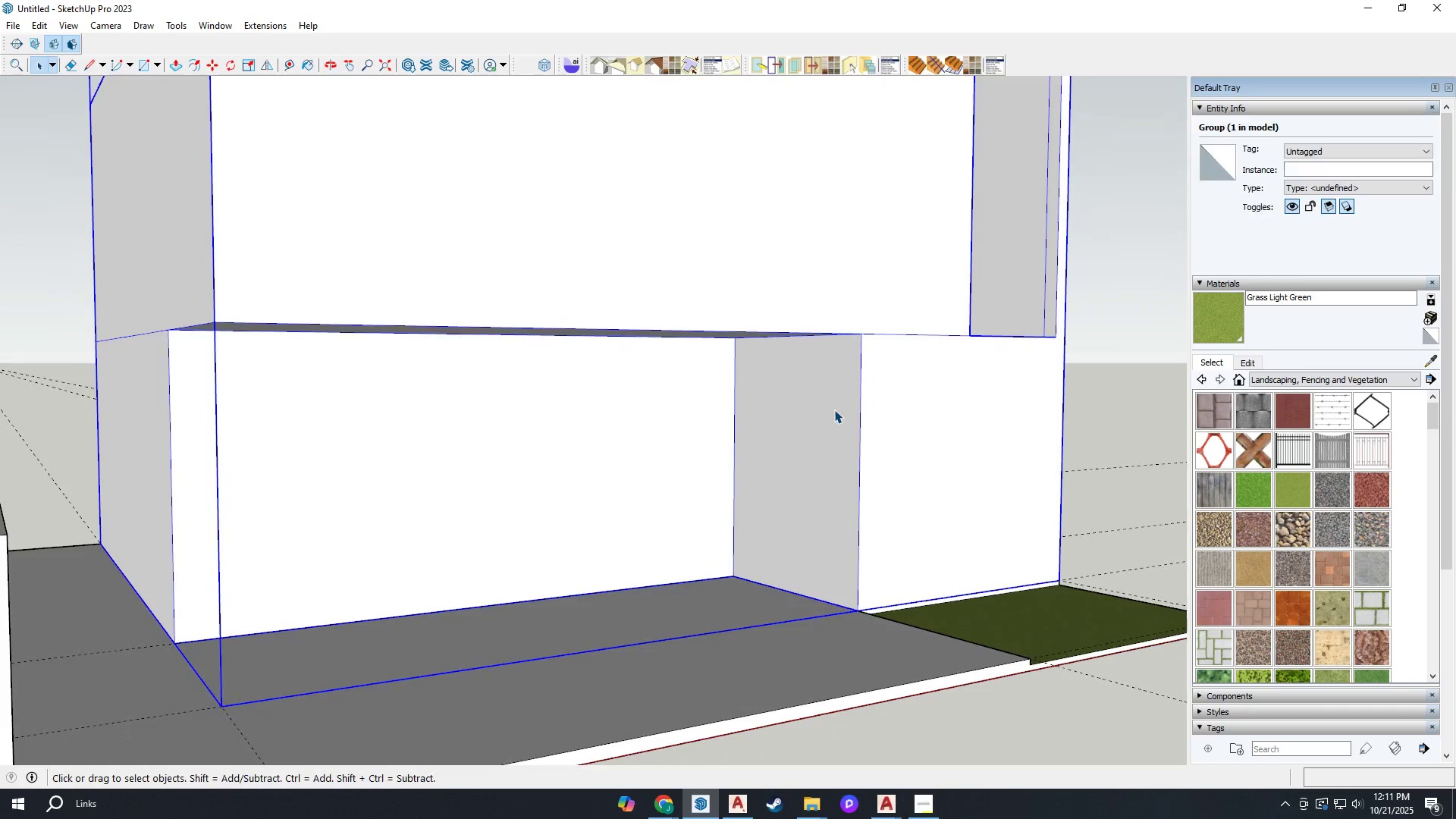 
double_click([834, 410])
 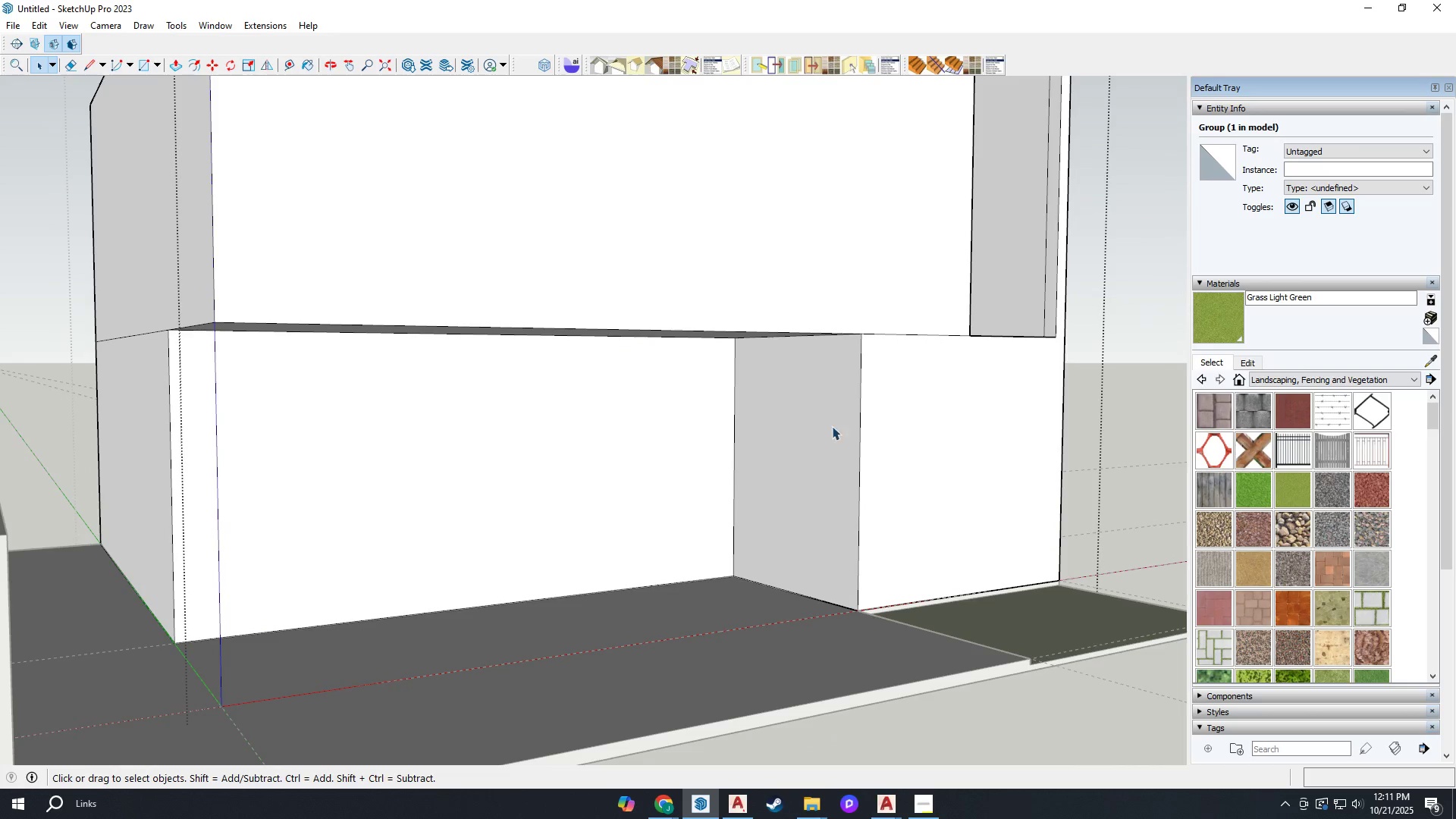 
triple_click([832, 426])
 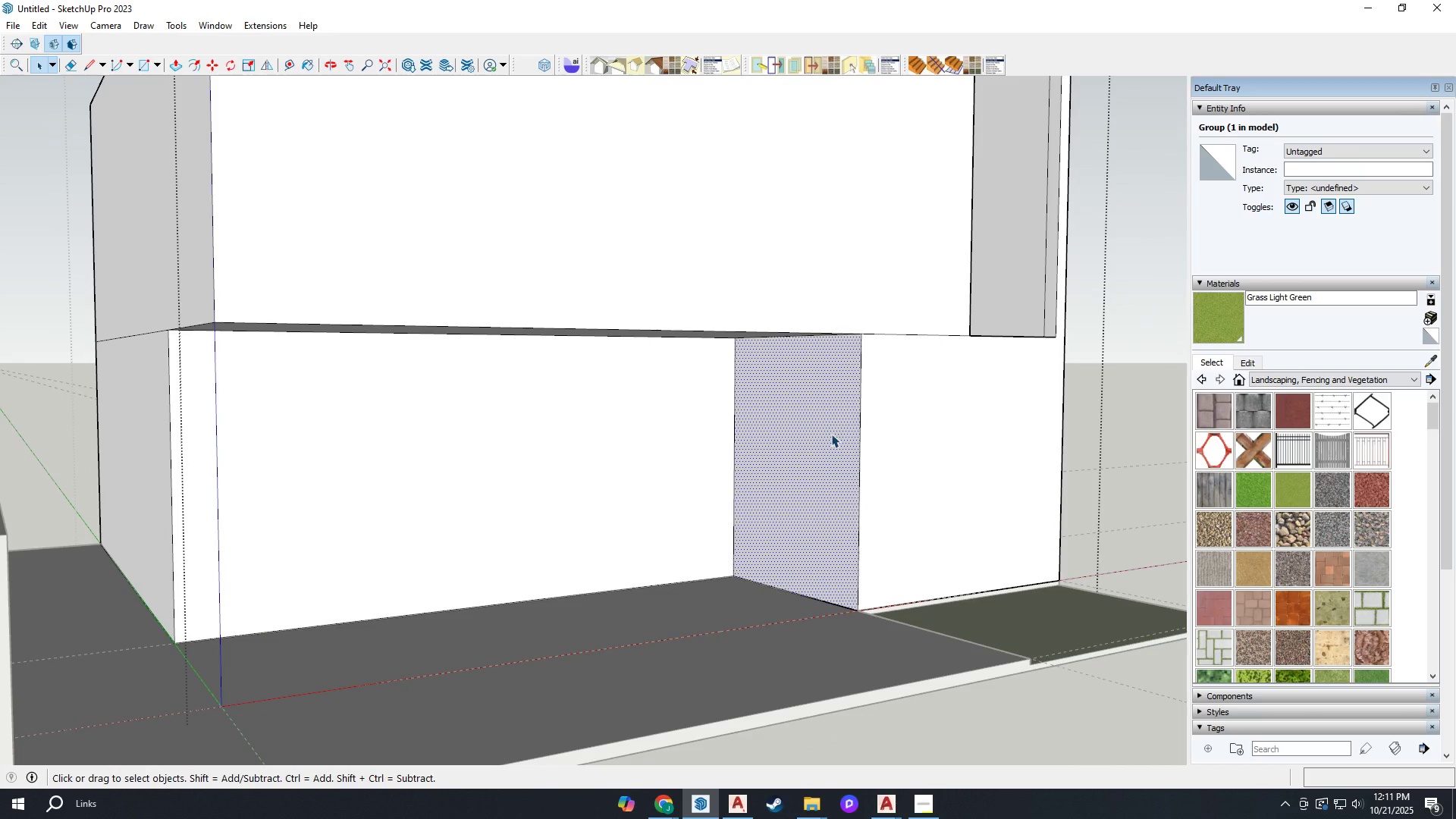 
scroll: coordinate [833, 448], scroll_direction: up, amount: 4.0
 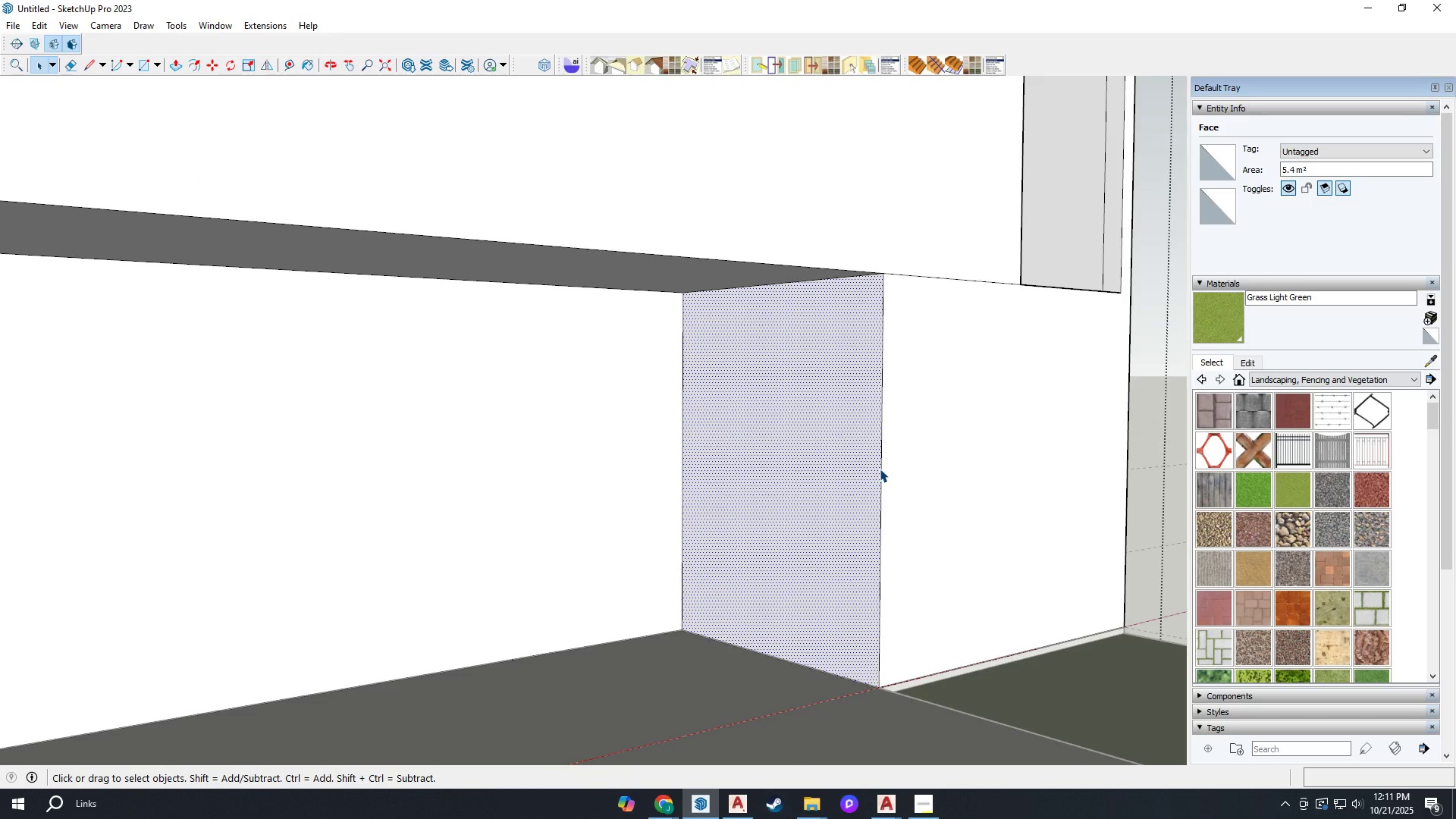 
left_click([880, 469])
 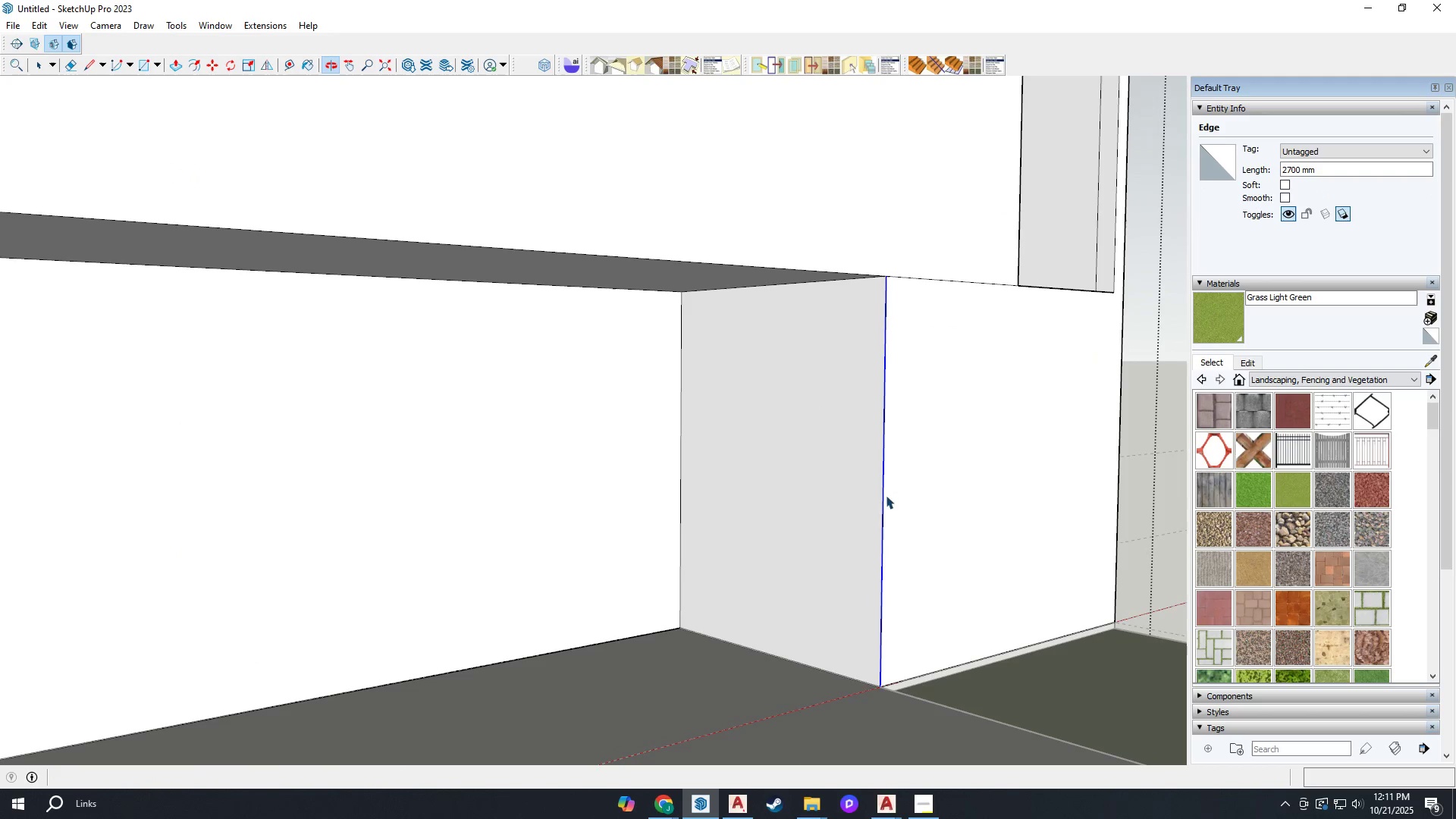 
key(M)
 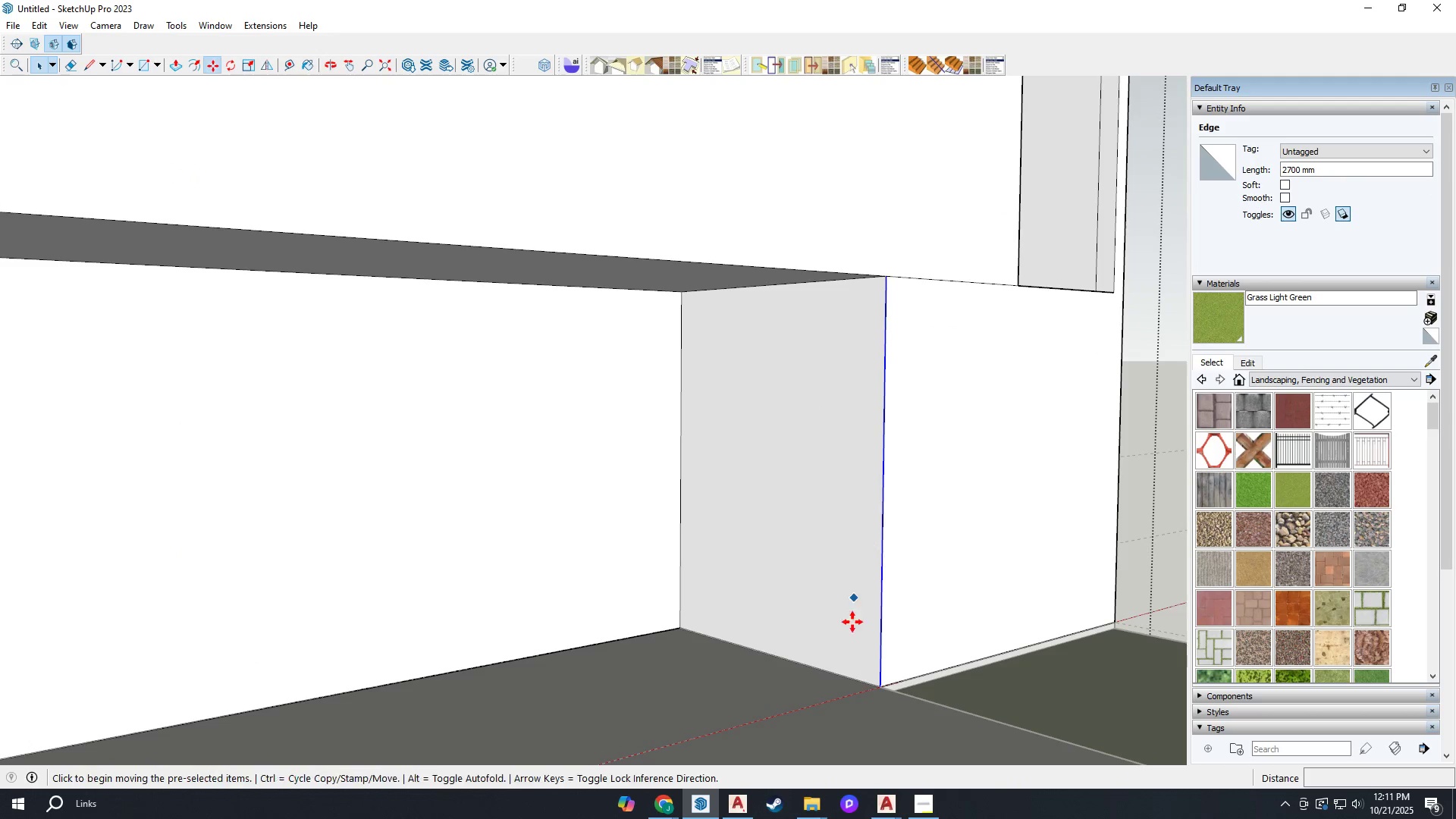 
scroll: coordinate [849, 668], scroll_direction: up, amount: 2.0
 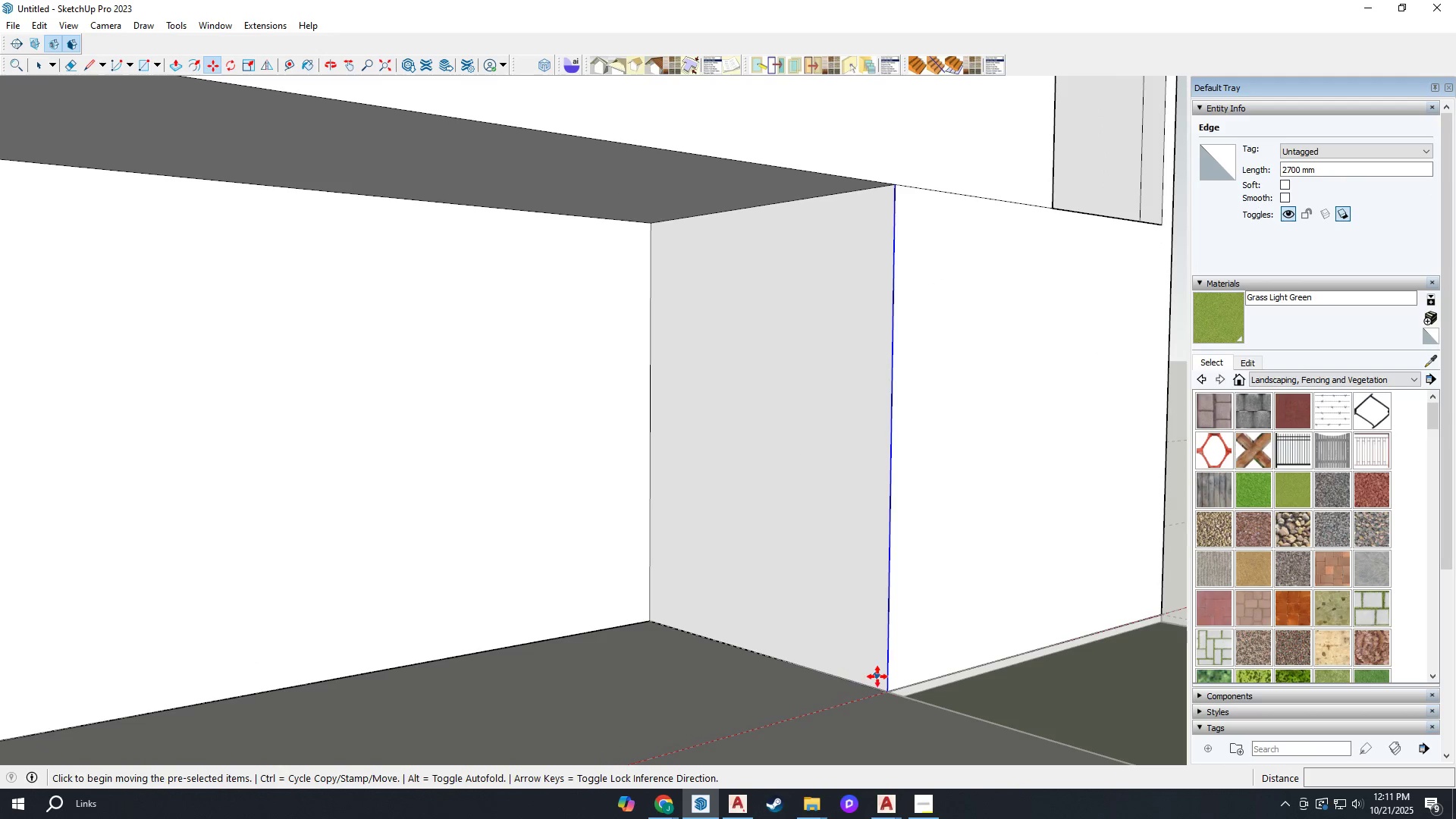 
key(Control+ControlLeft)
 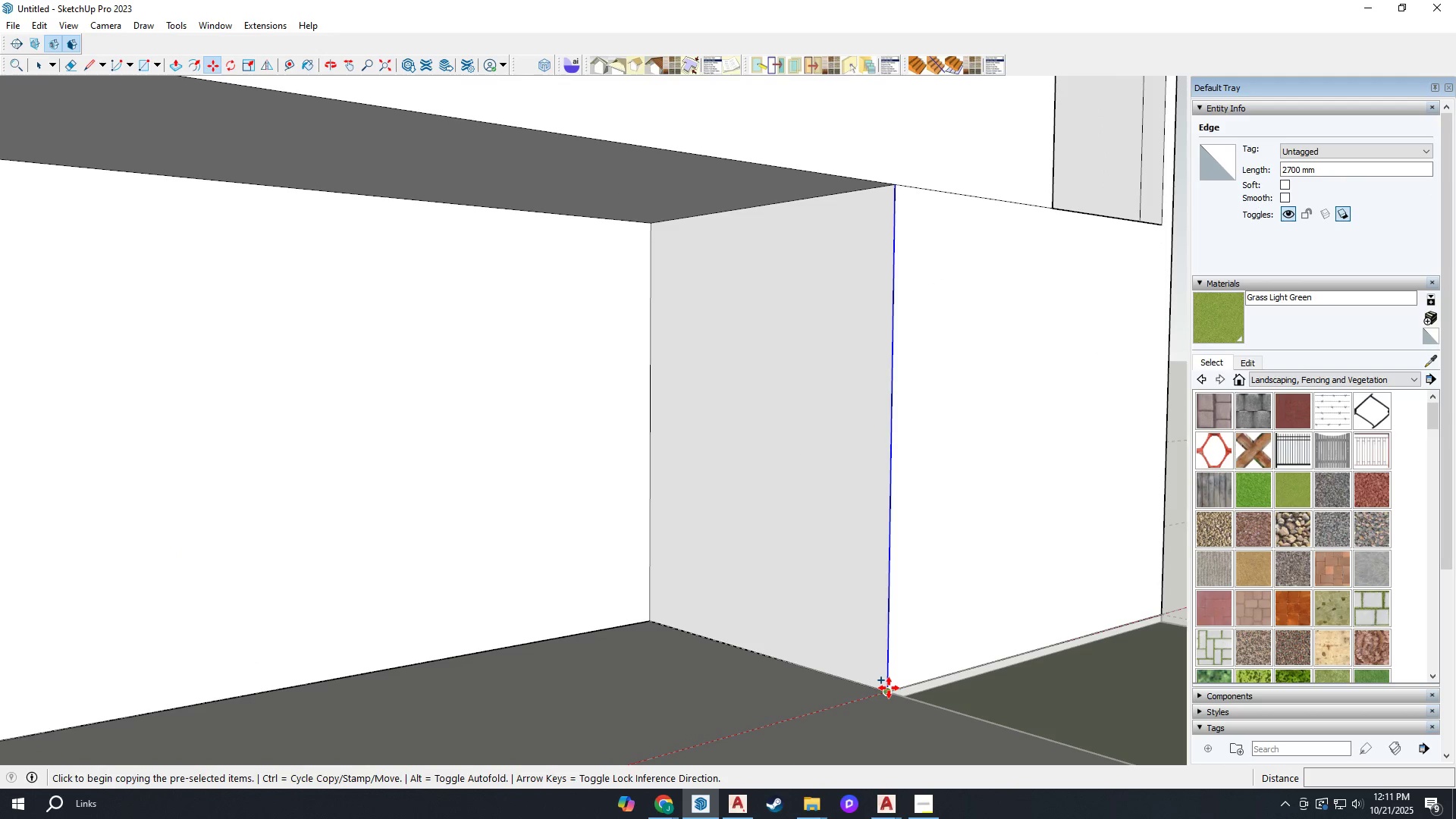 
left_click([889, 688])
 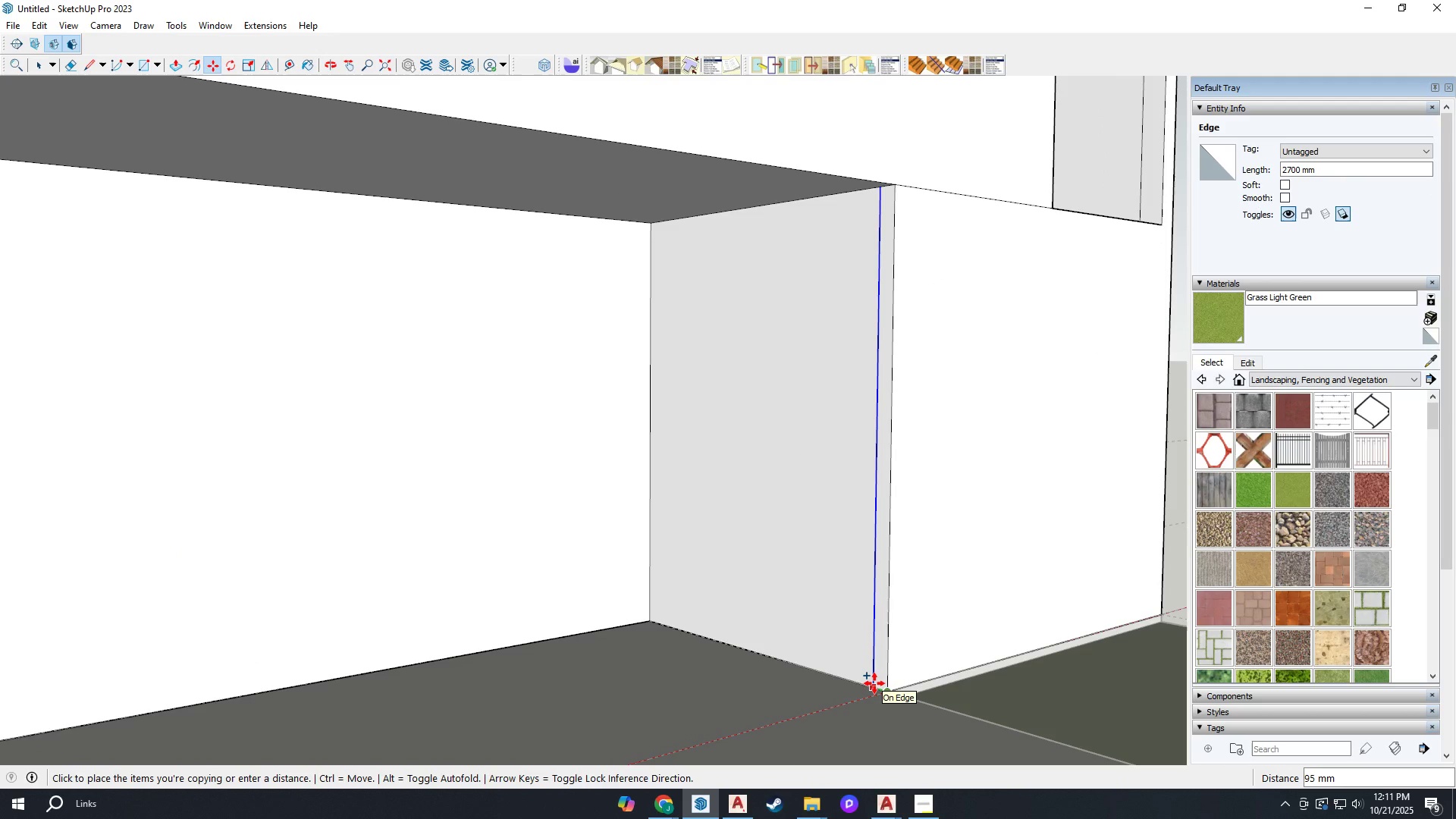 
type(150)
 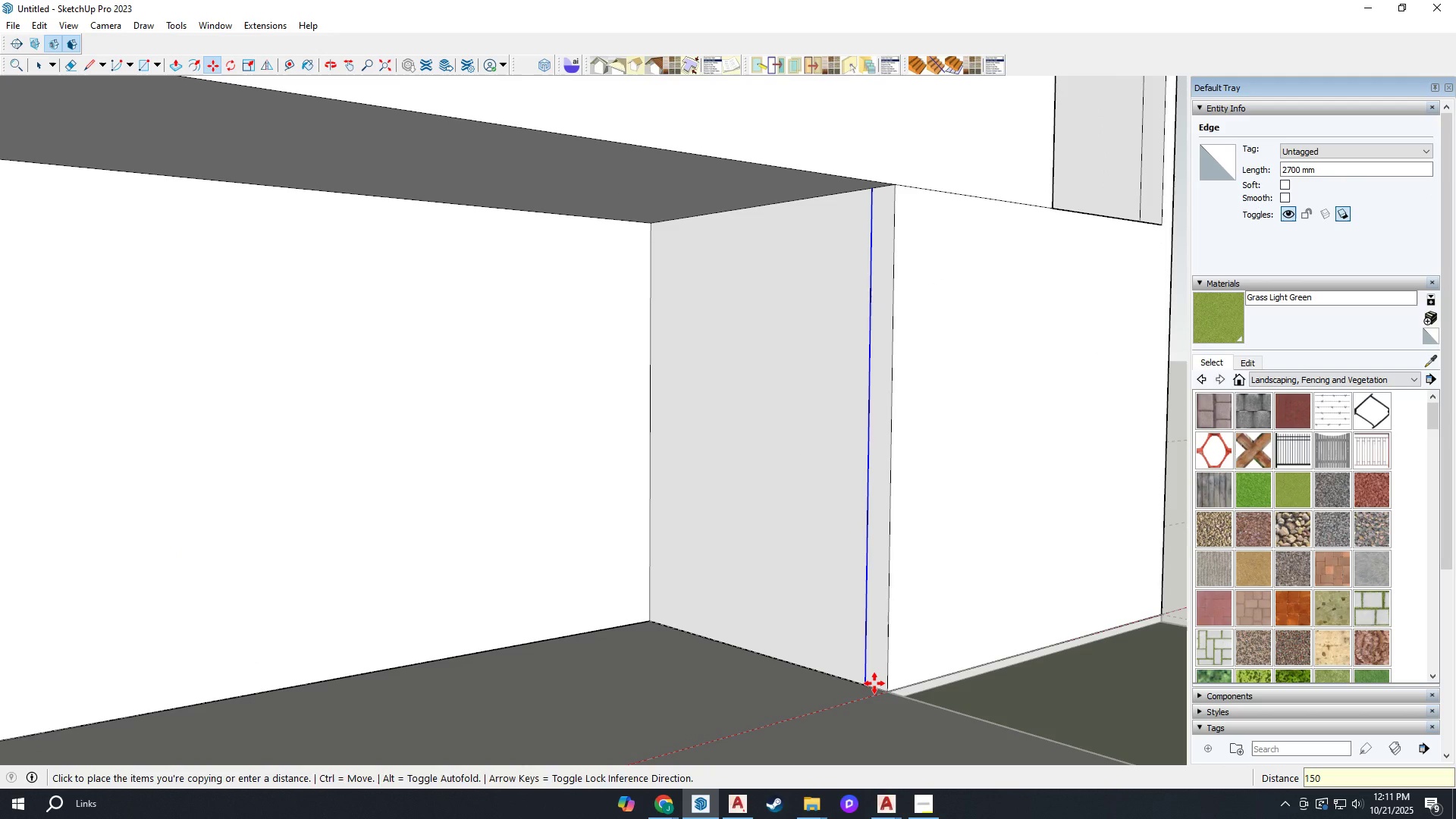 
key(Enter)
 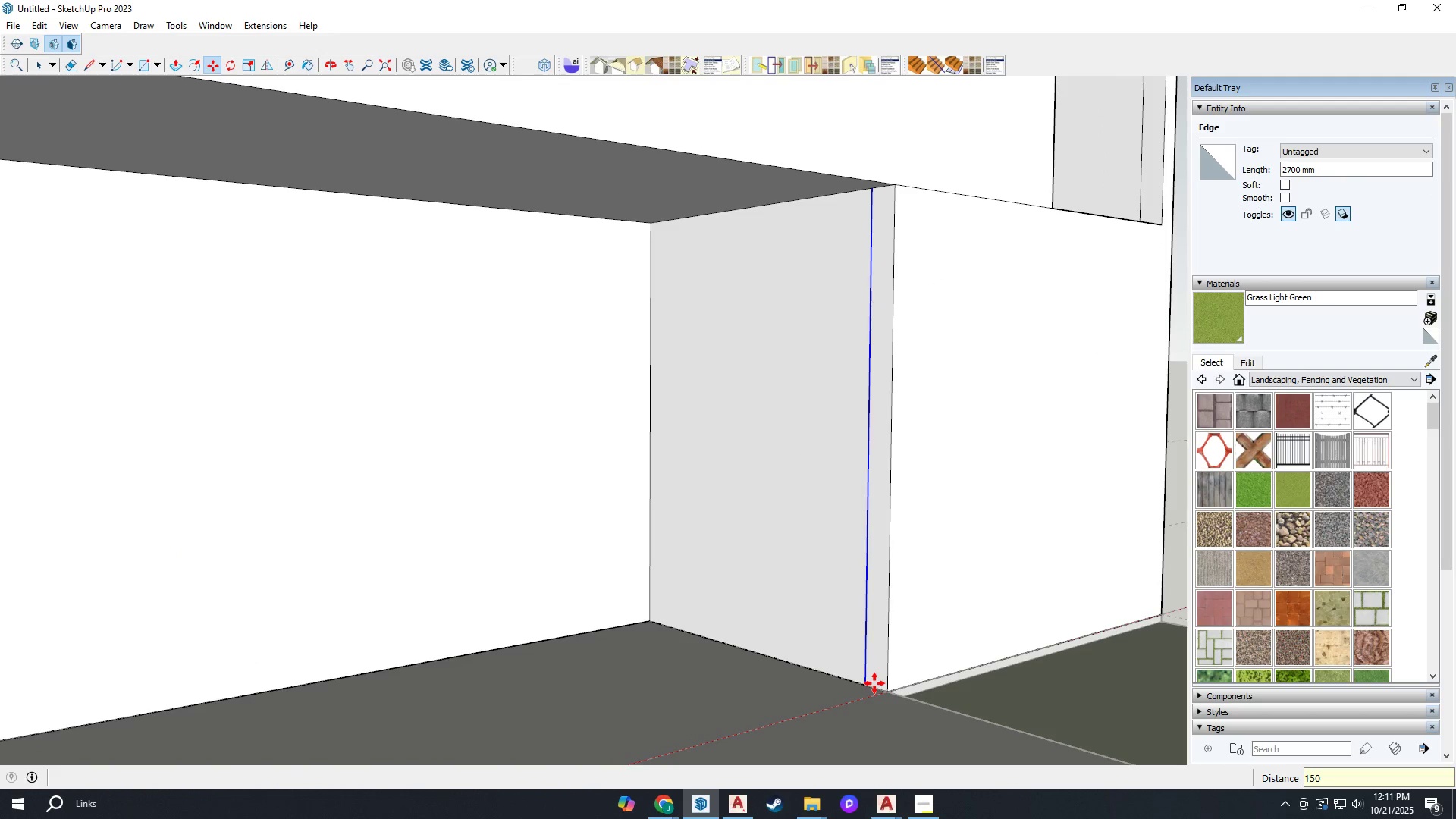 
scroll: coordinate [861, 631], scroll_direction: down, amount: 3.0
 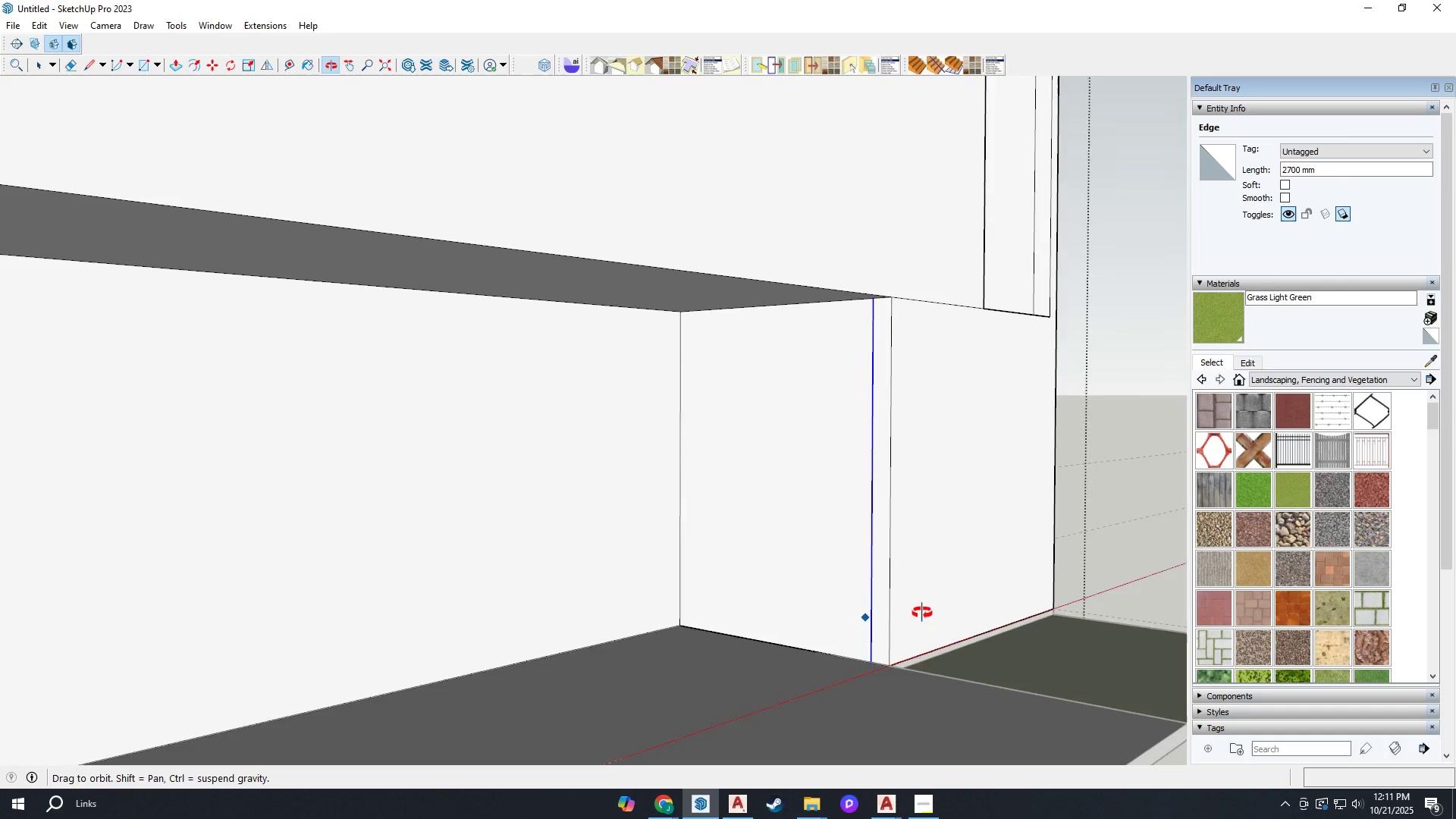 
scroll: coordinate [736, 629], scroll_direction: up, amount: 2.0
 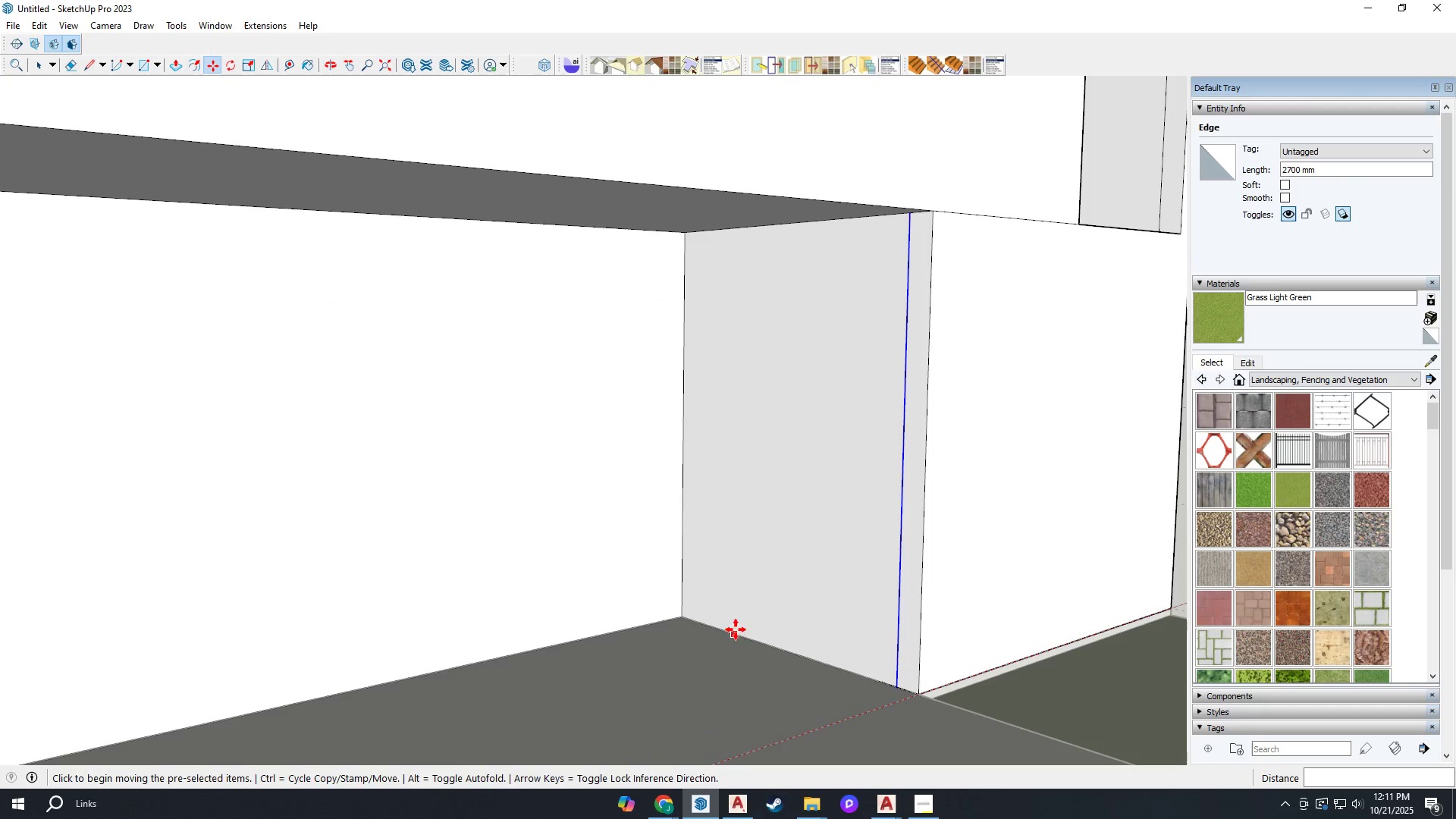 
key(Space)
 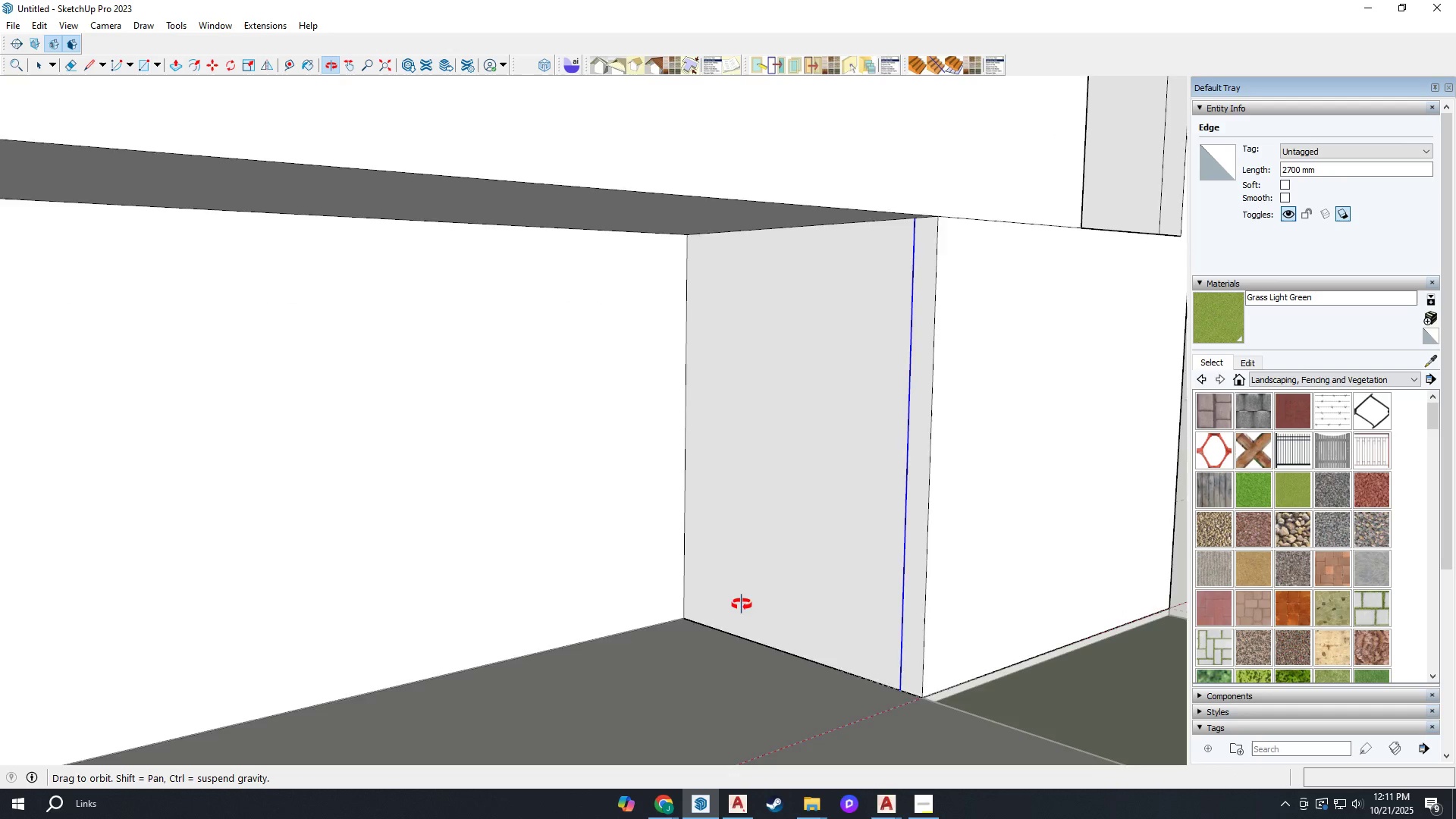 
scroll: coordinate [732, 632], scroll_direction: up, amount: 1.0
 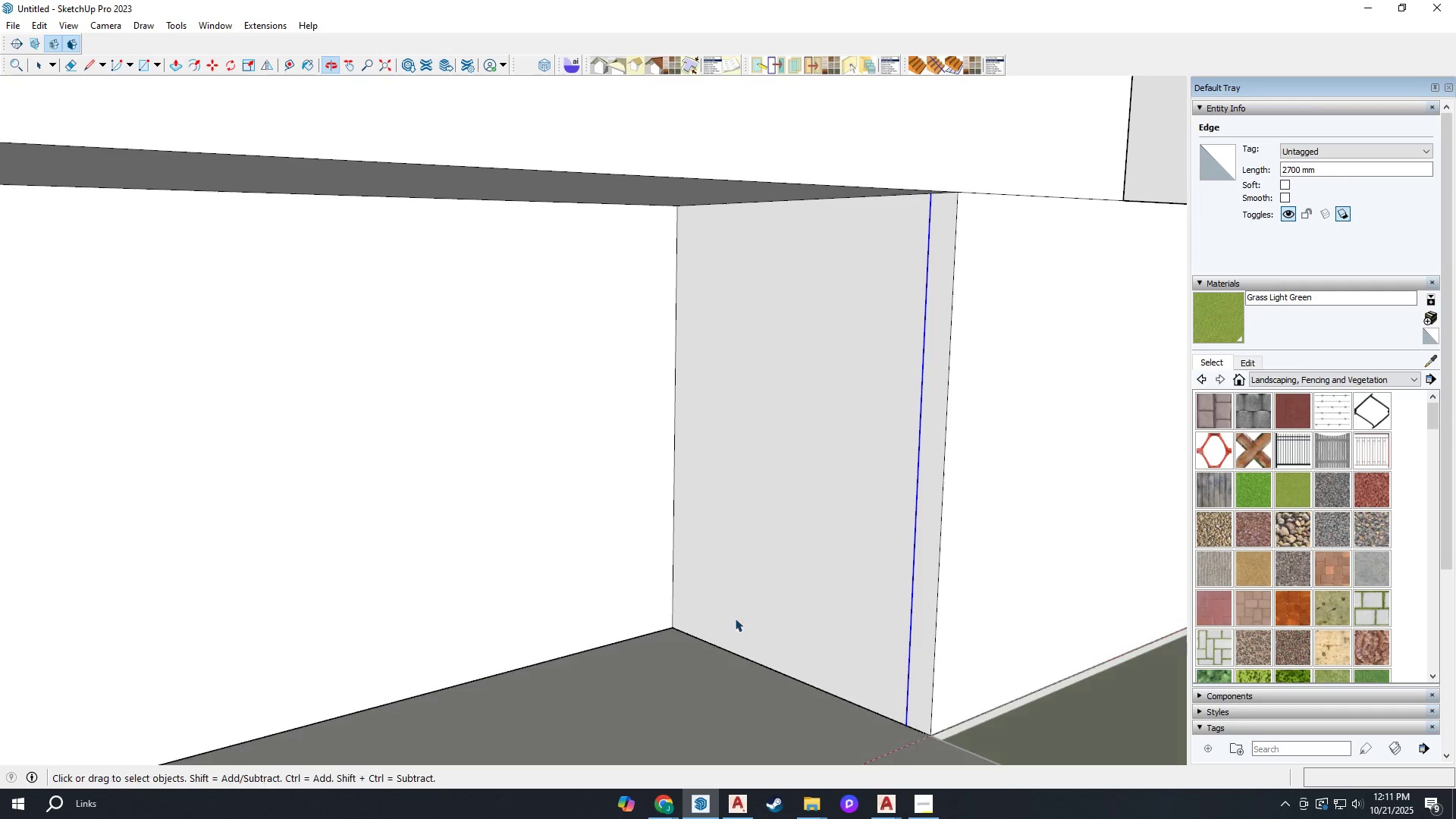 
scroll: coordinate [738, 614], scroll_direction: down, amount: 2.0
 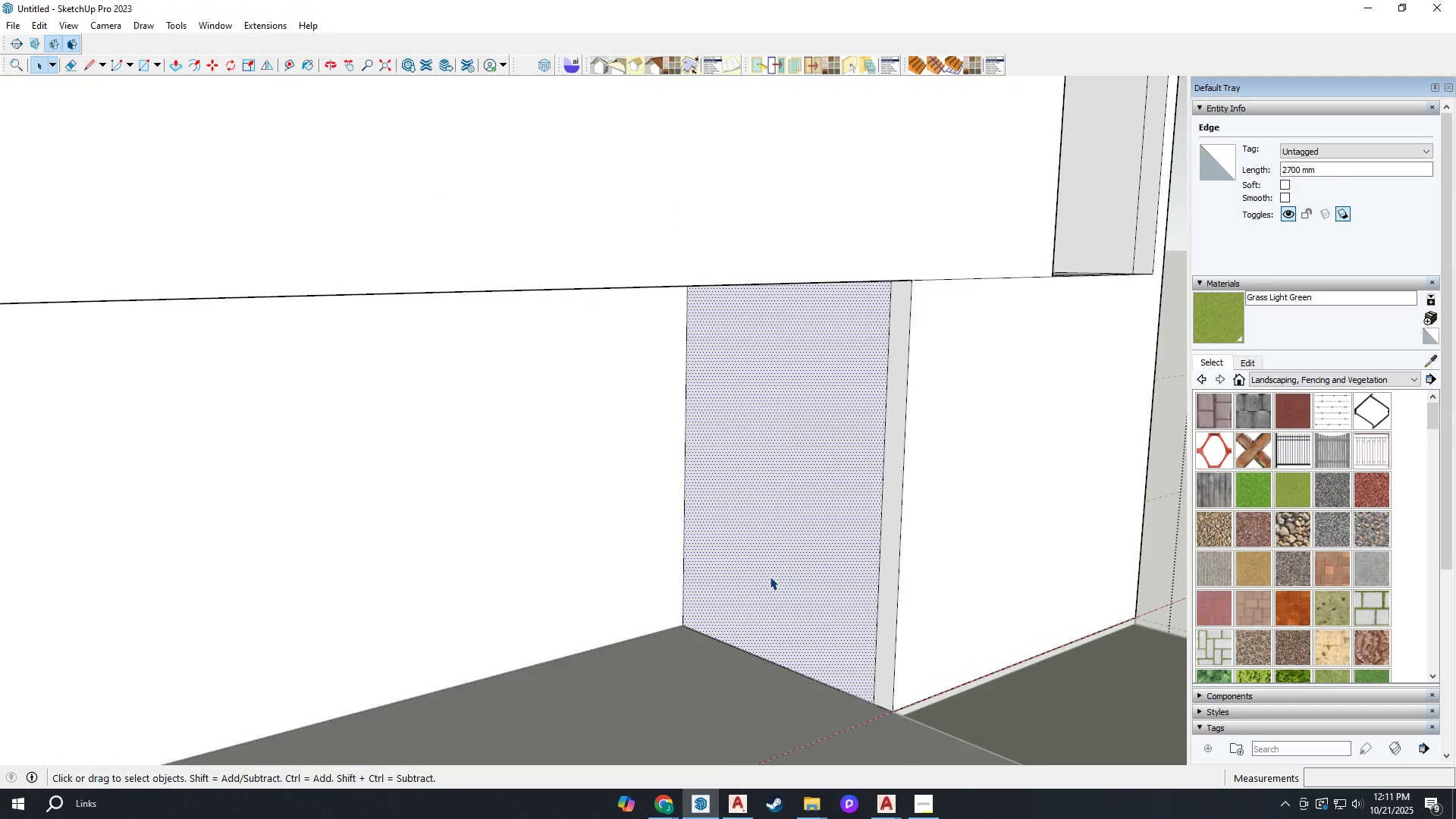 
key(P)
 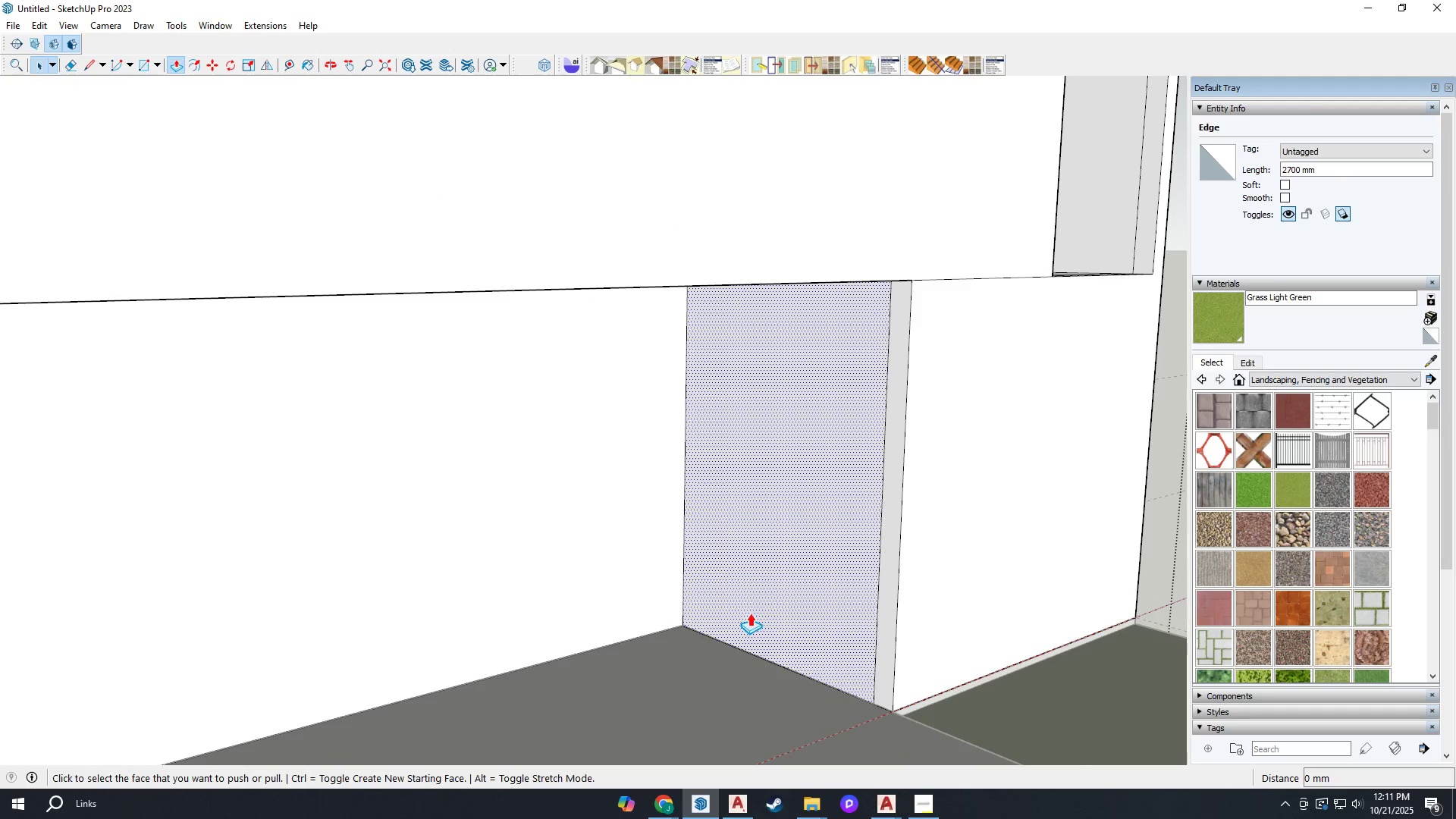 
key(Space)
 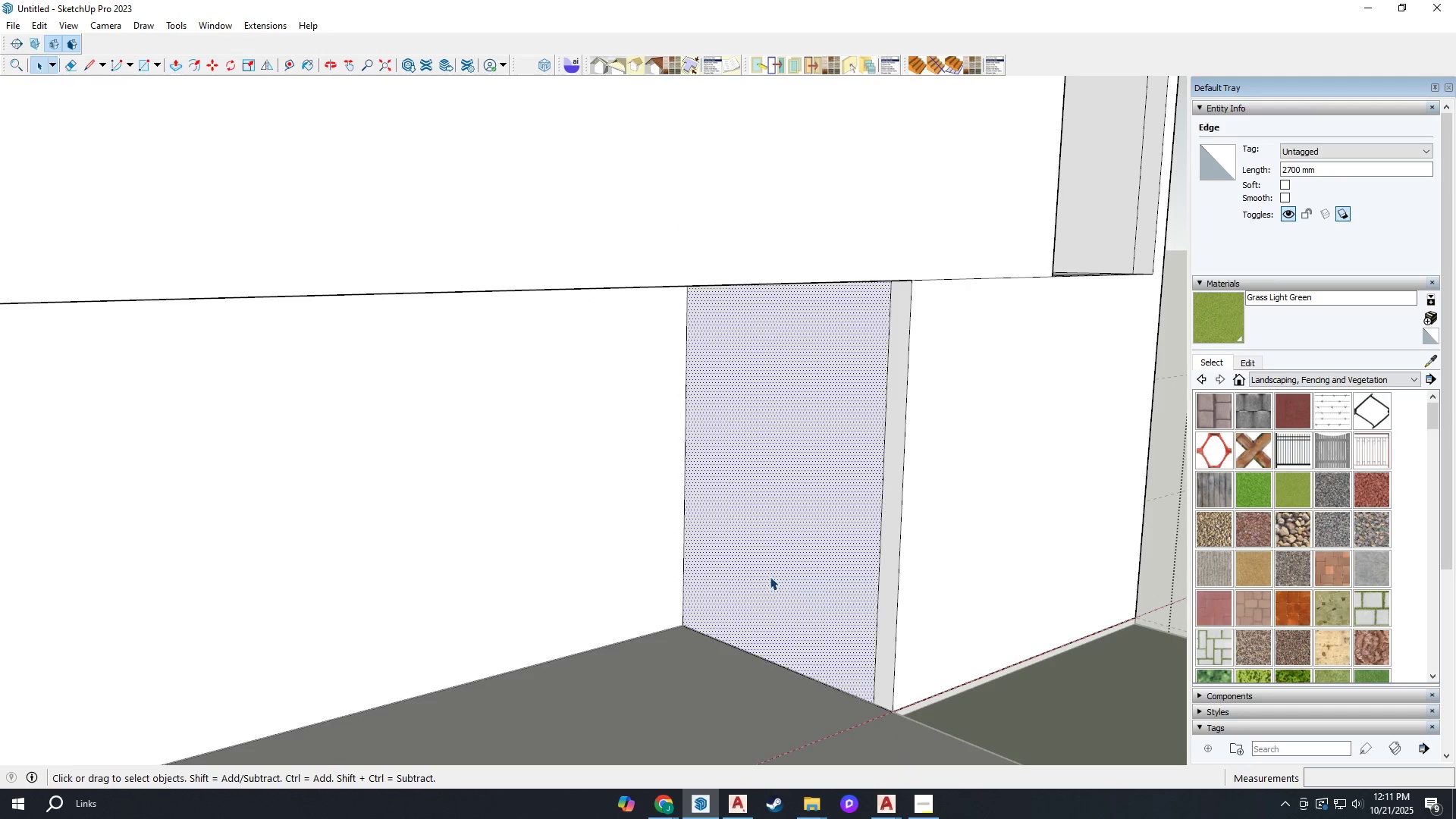 
left_click([770, 576])
 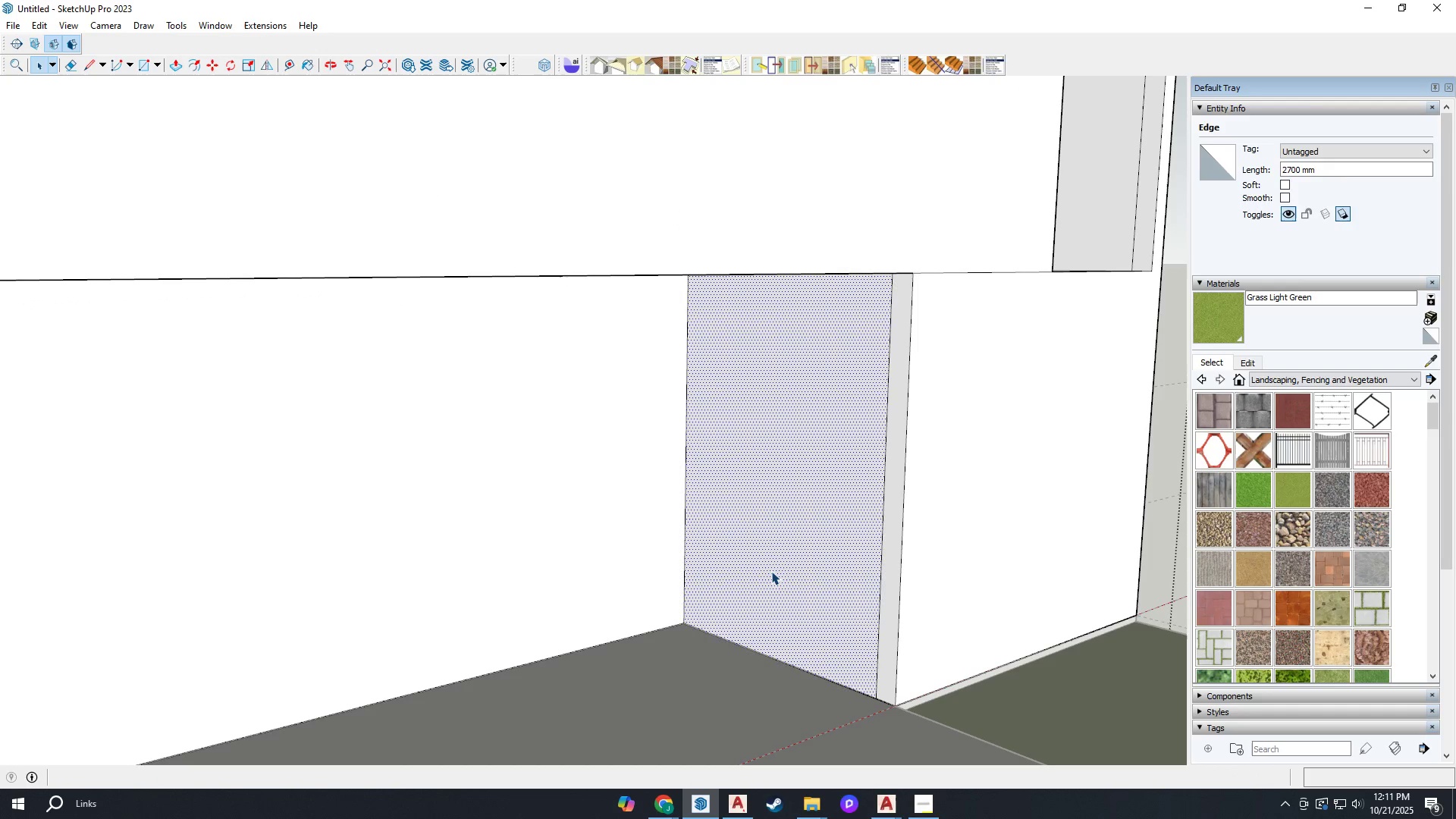 
key(Delete)
 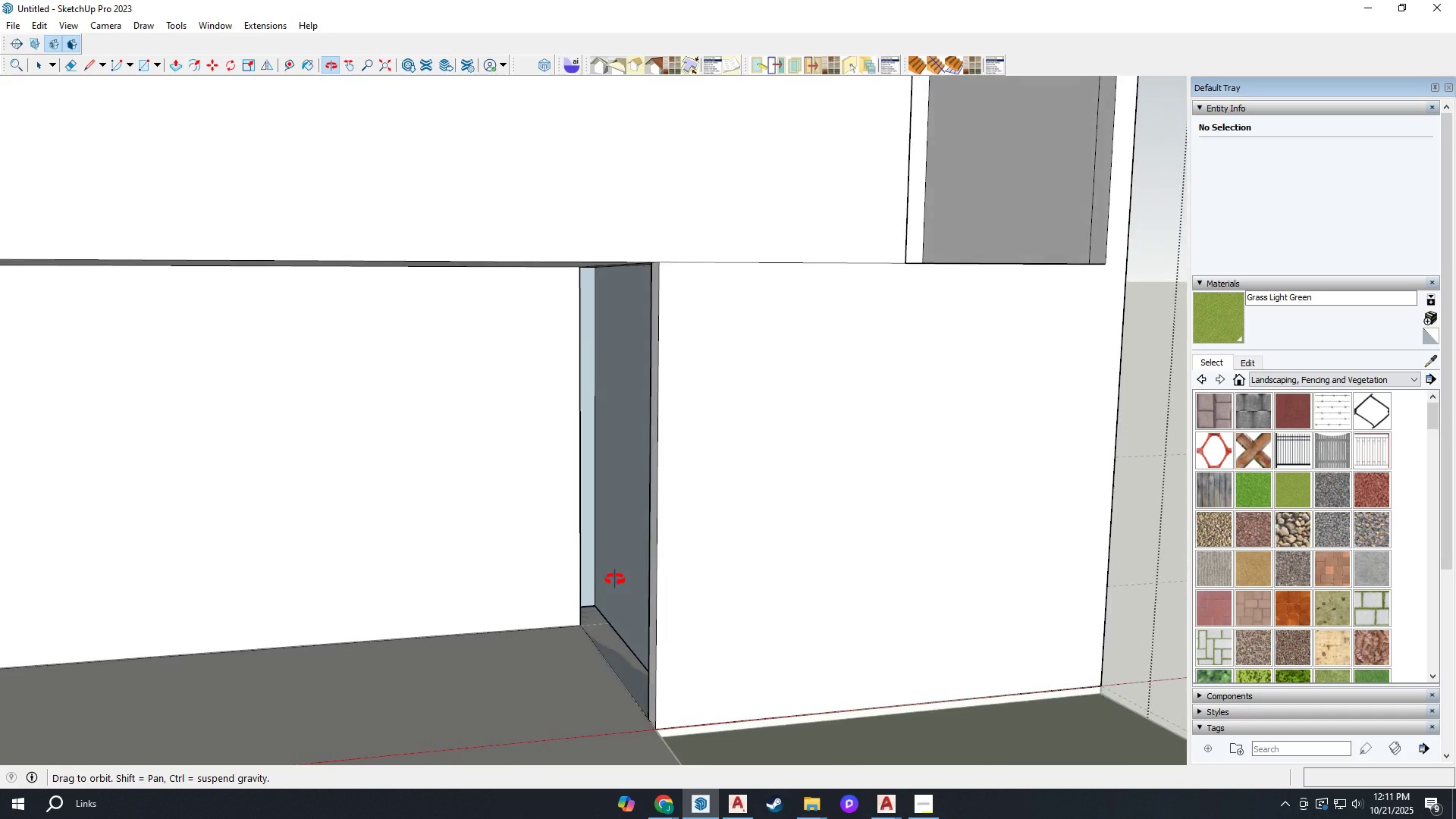 
key(Control+Z)
 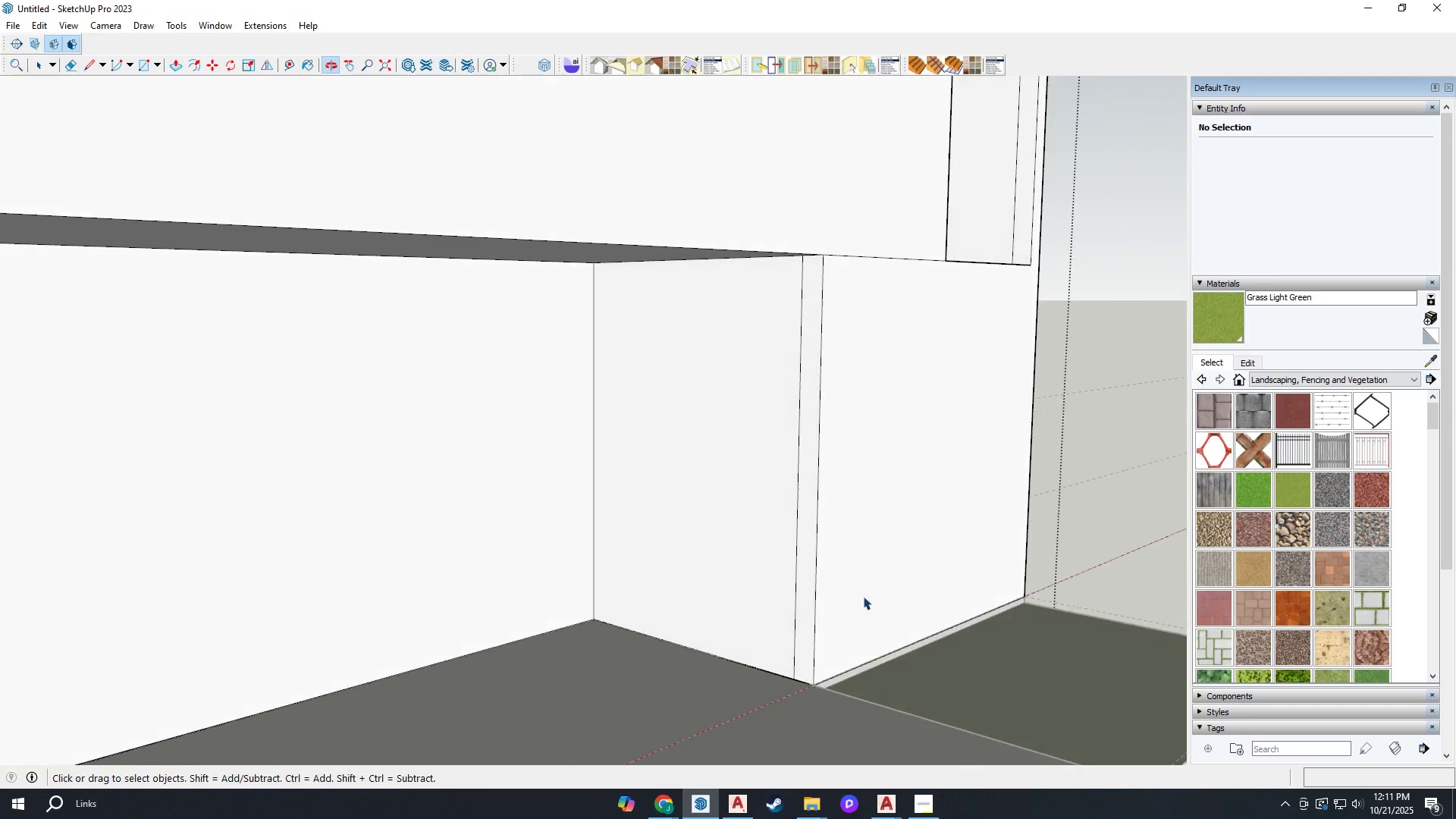 
left_click([762, 579])
 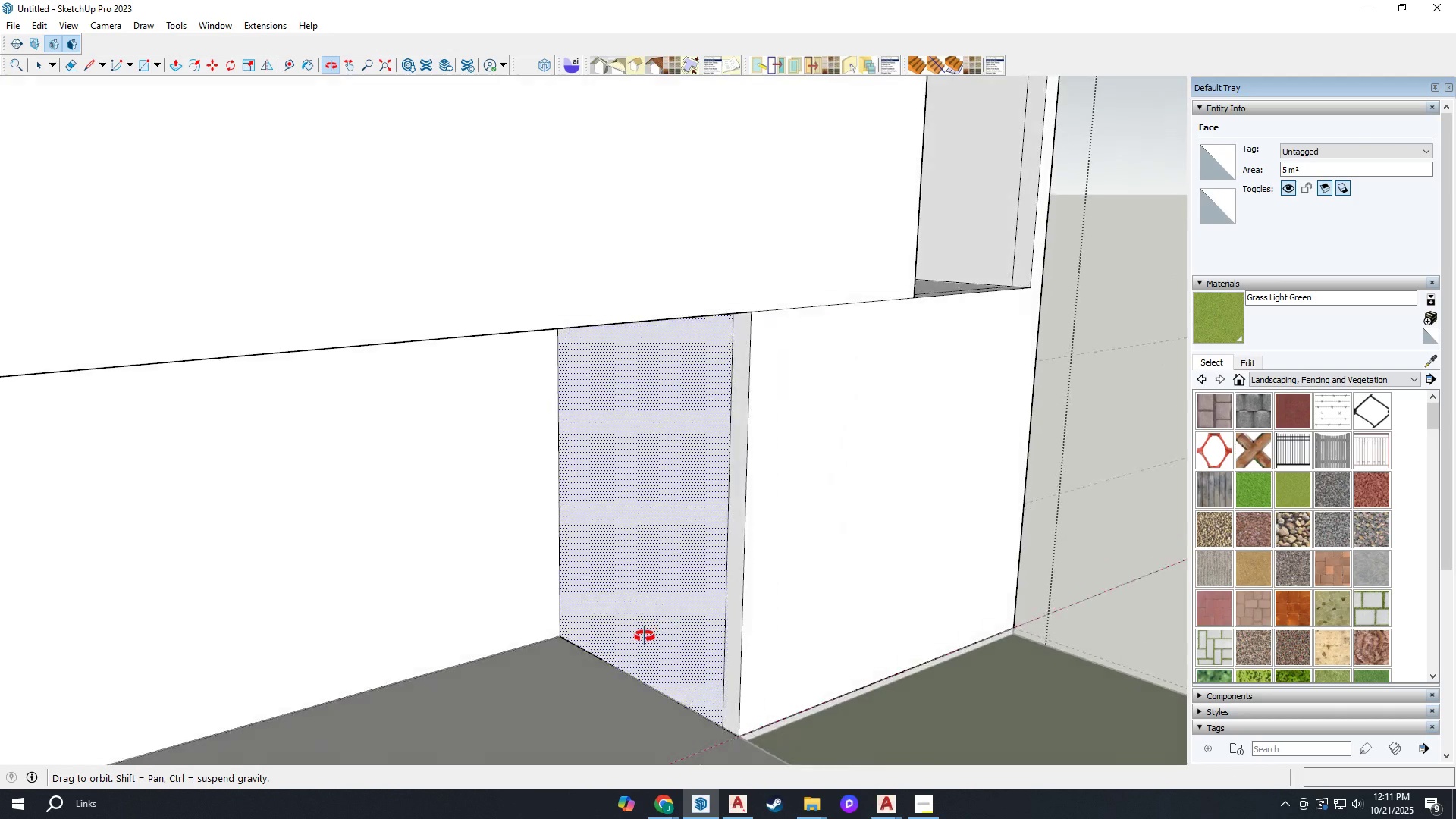 
scroll: coordinate [649, 648], scroll_direction: up, amount: 1.0
 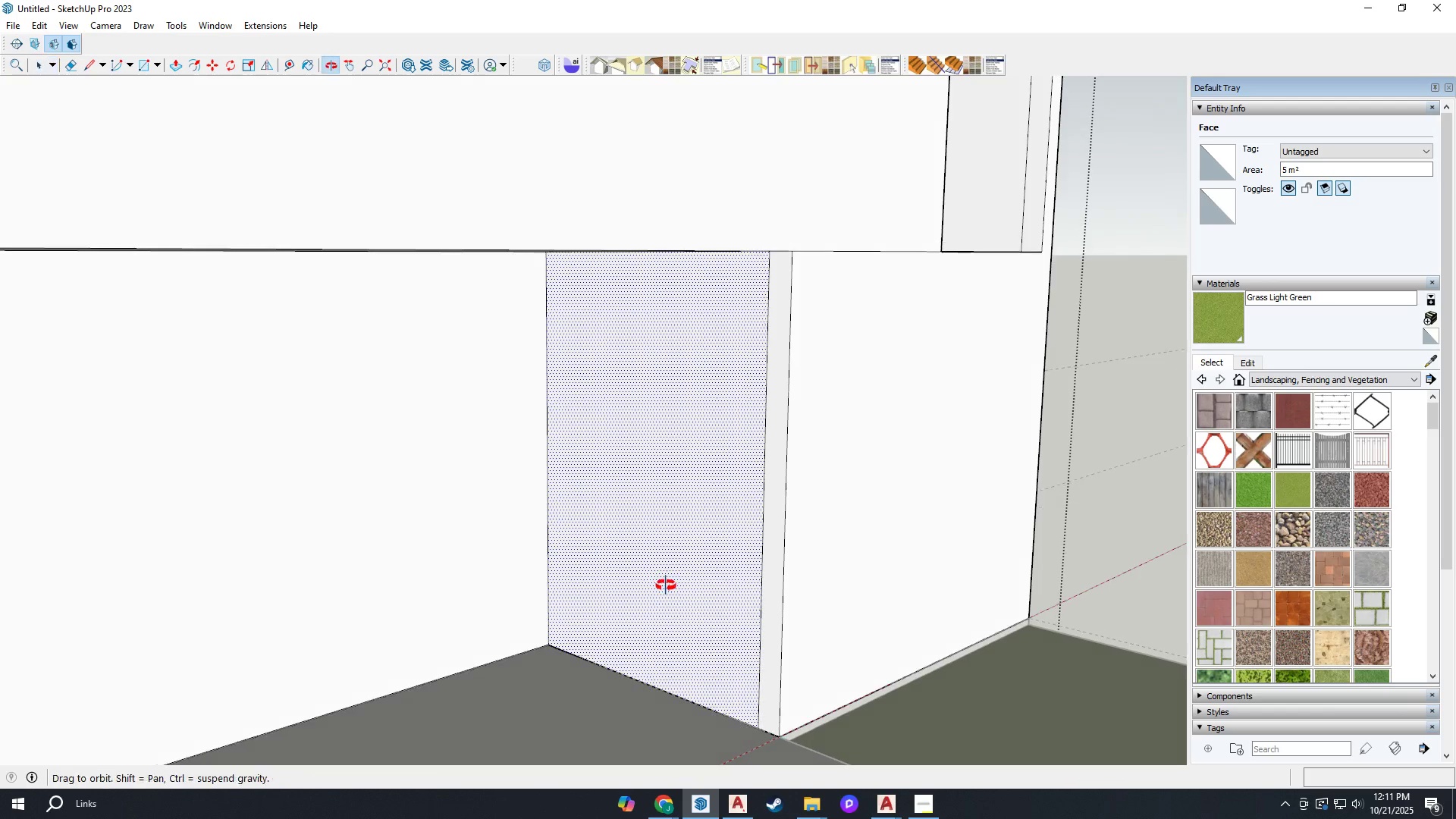 
key(P)
 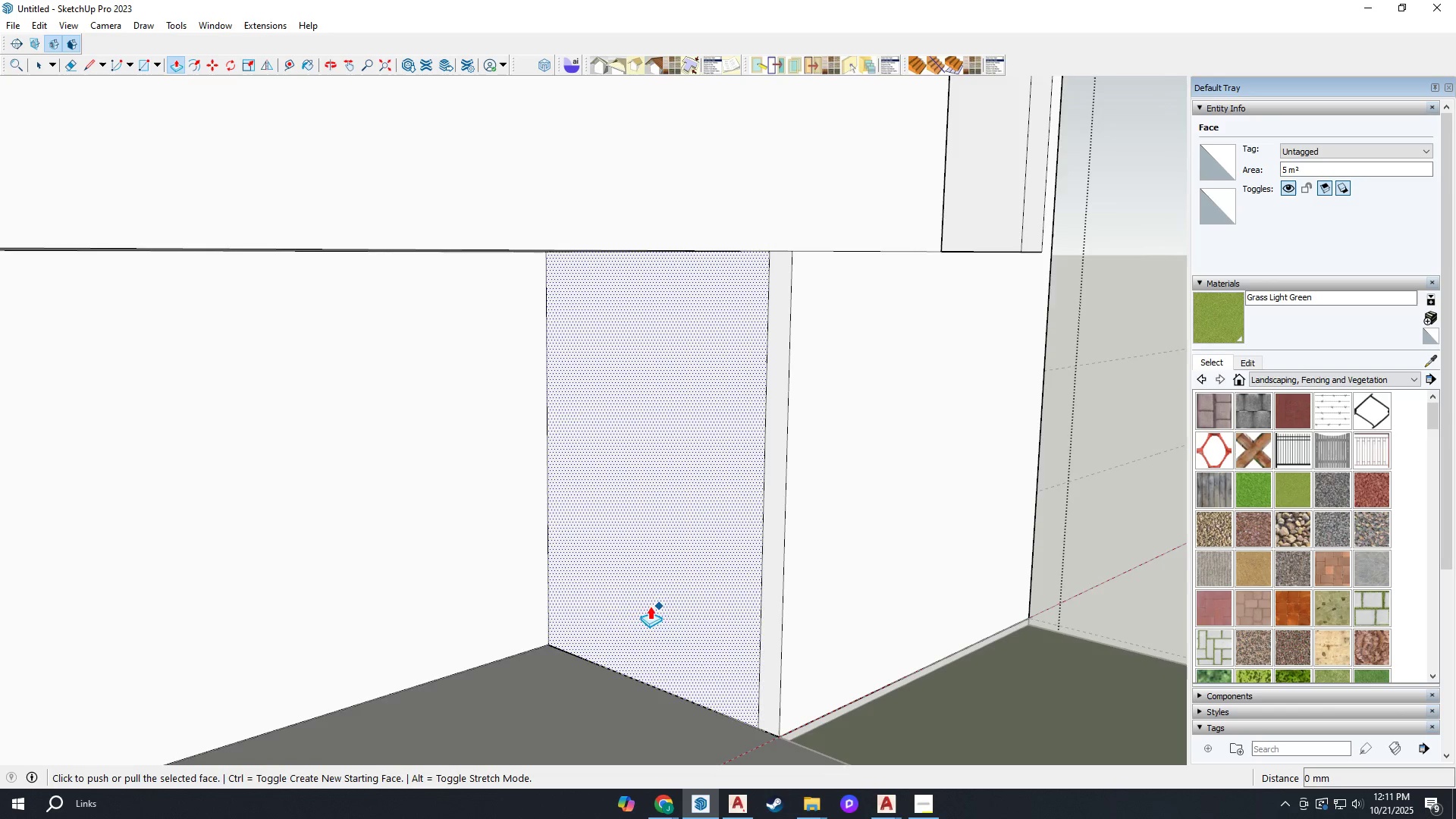 
scroll: coordinate [615, 605], scroll_direction: up, amount: 2.0
 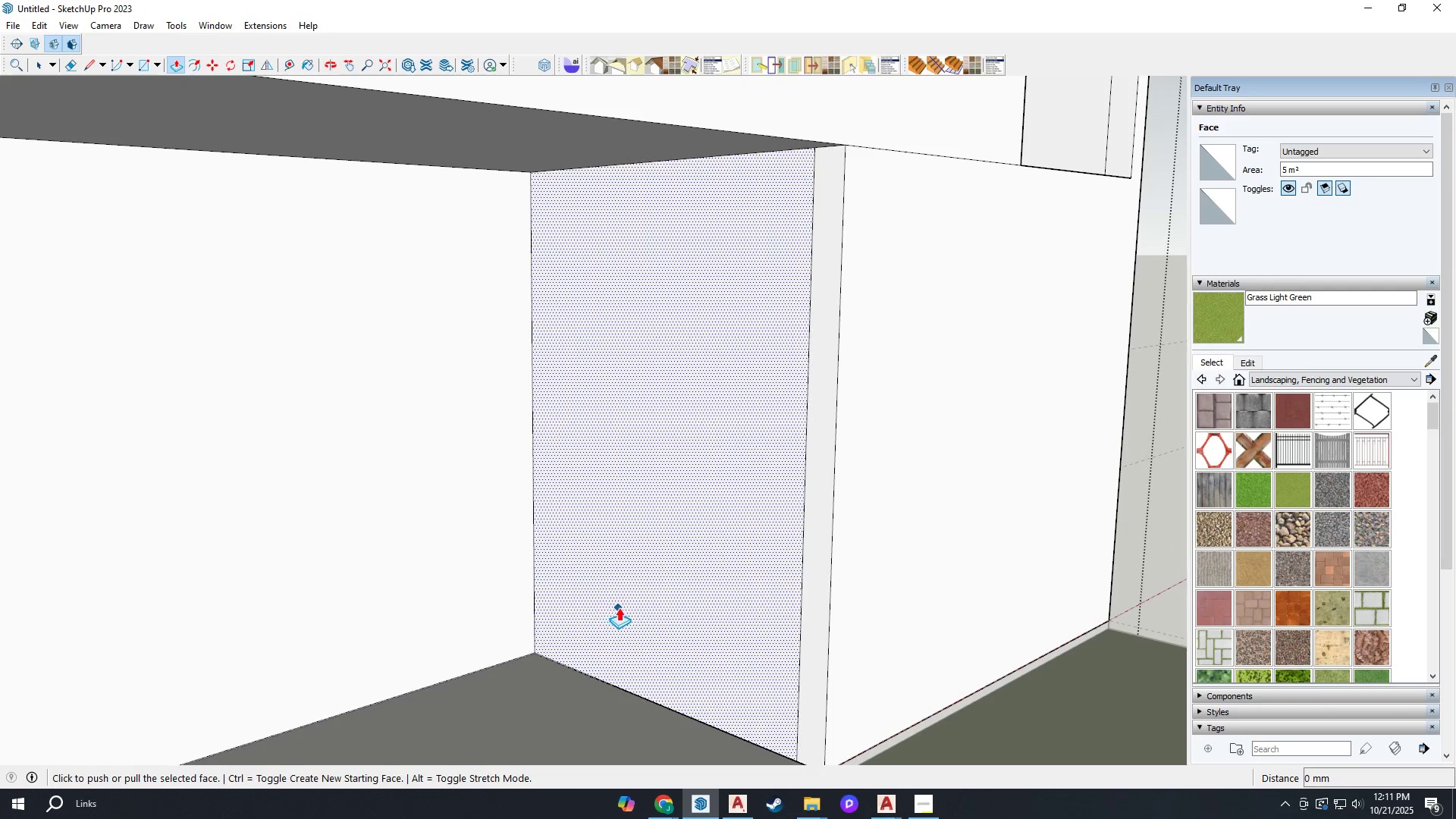 
key(Escape)
 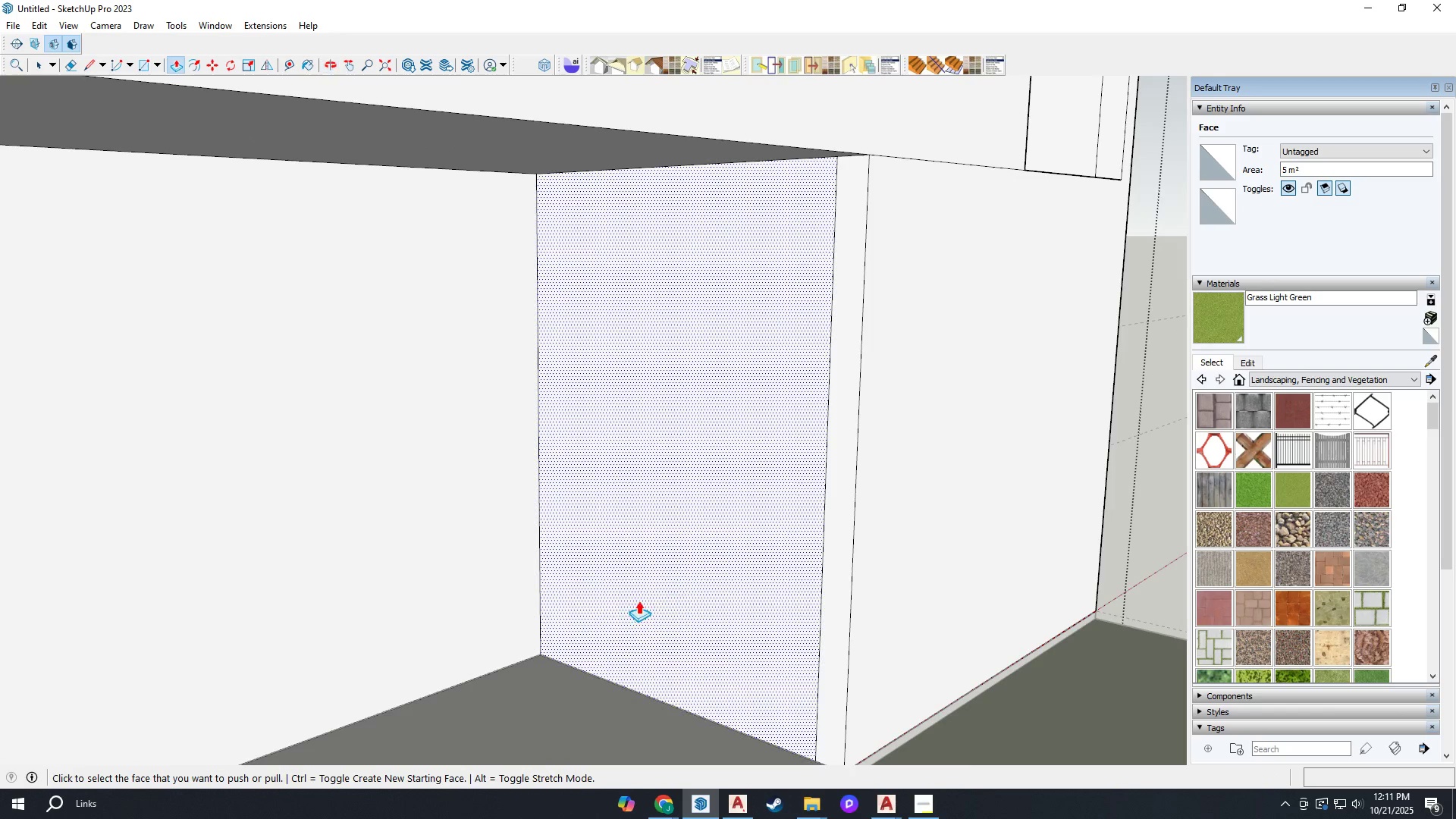 
key(H)
 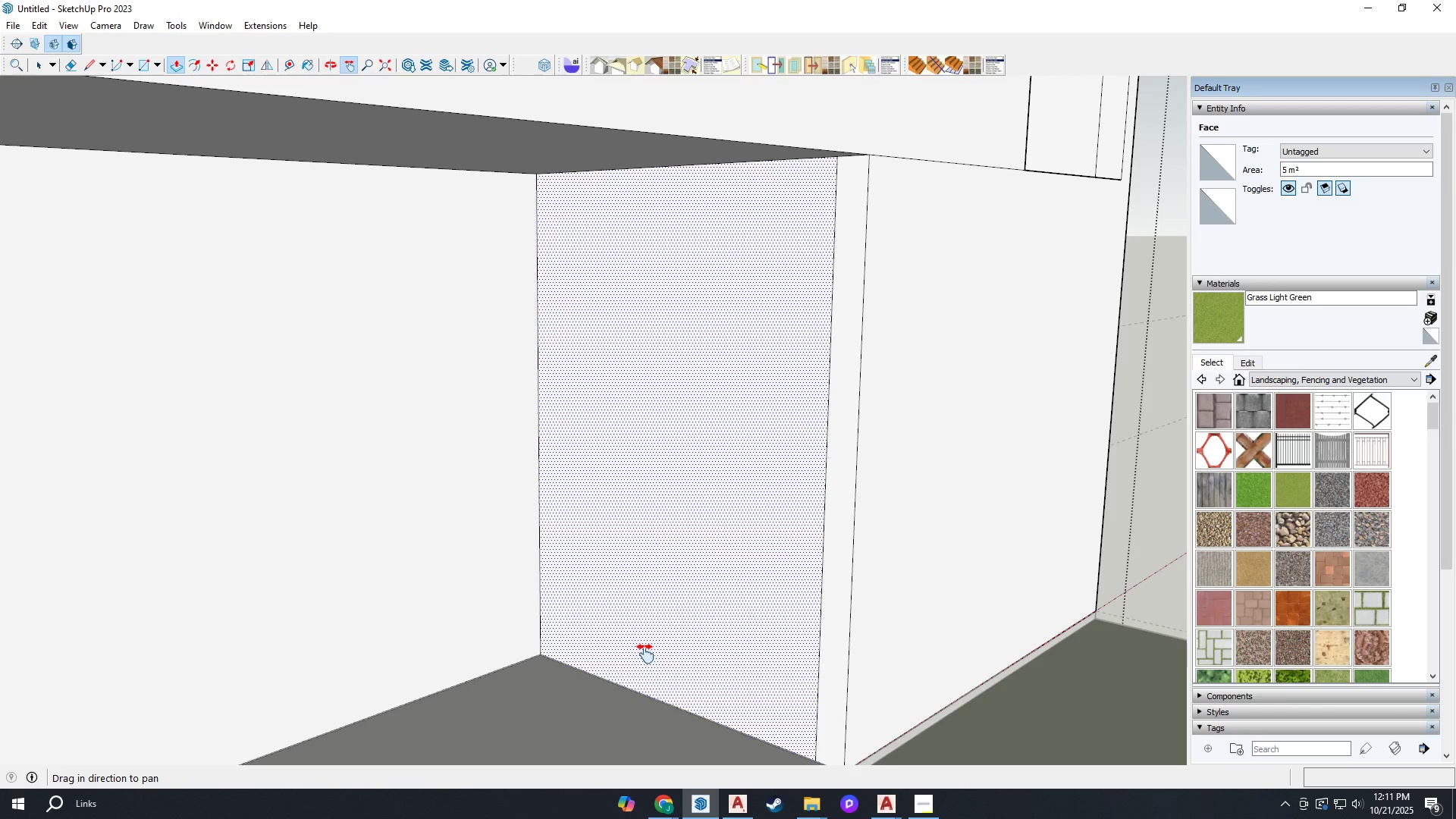 
left_click_drag(start_coordinate=[645, 654], to_coordinate=[475, 535])
 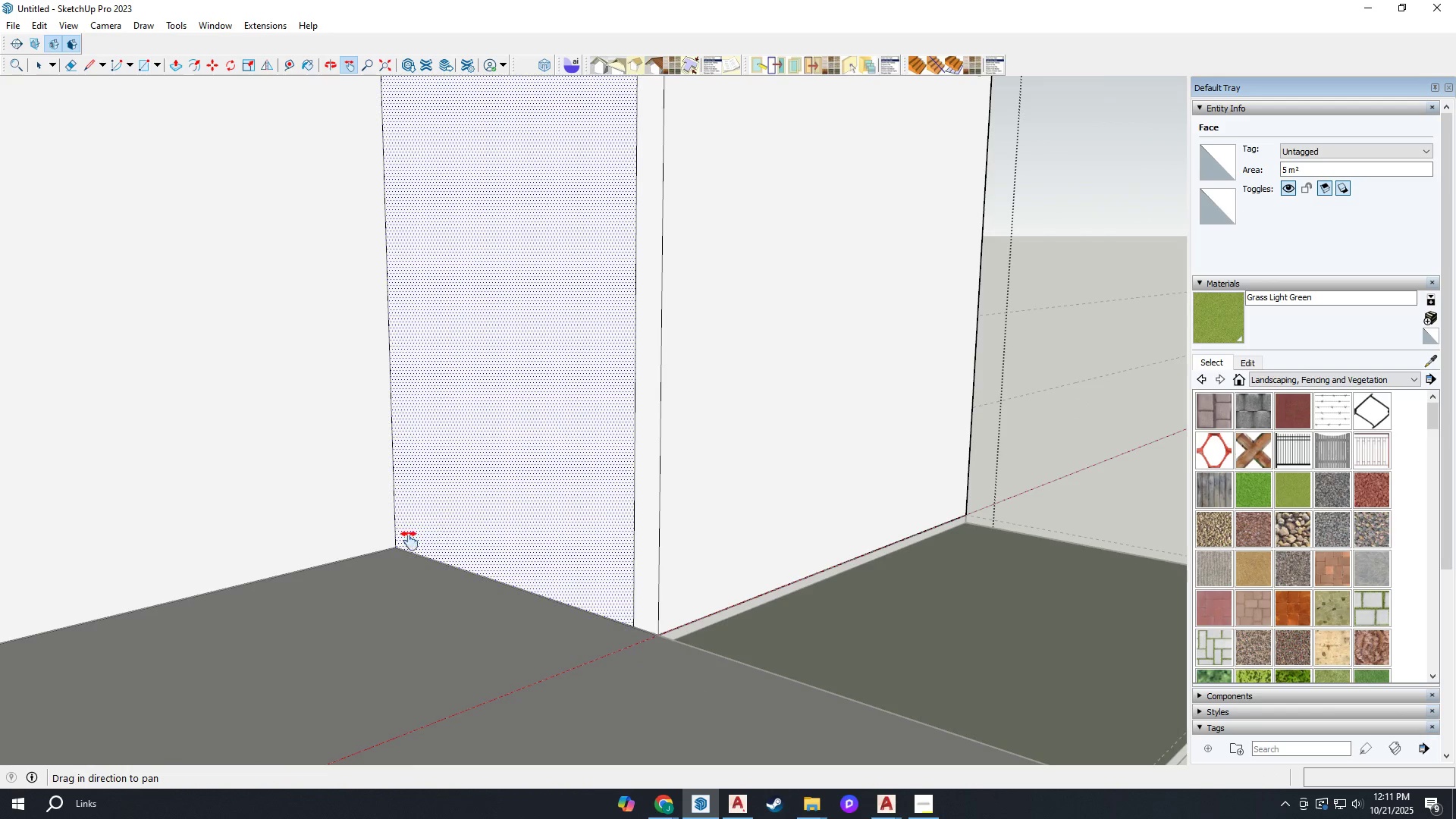 
scroll: coordinate [442, 557], scroll_direction: up, amount: 4.0
 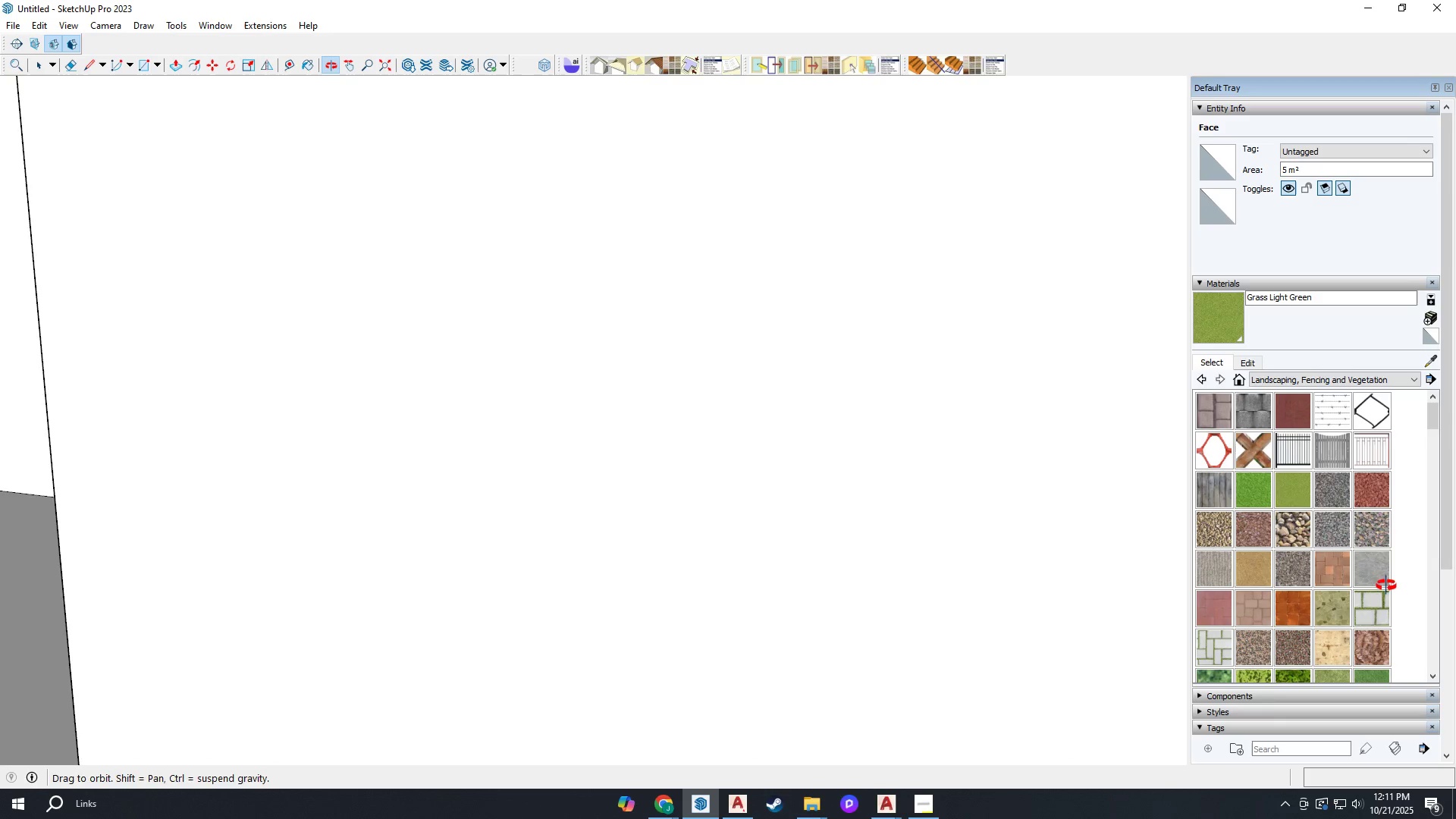 
scroll: coordinate [443, 468], scroll_direction: down, amount: 5.0
 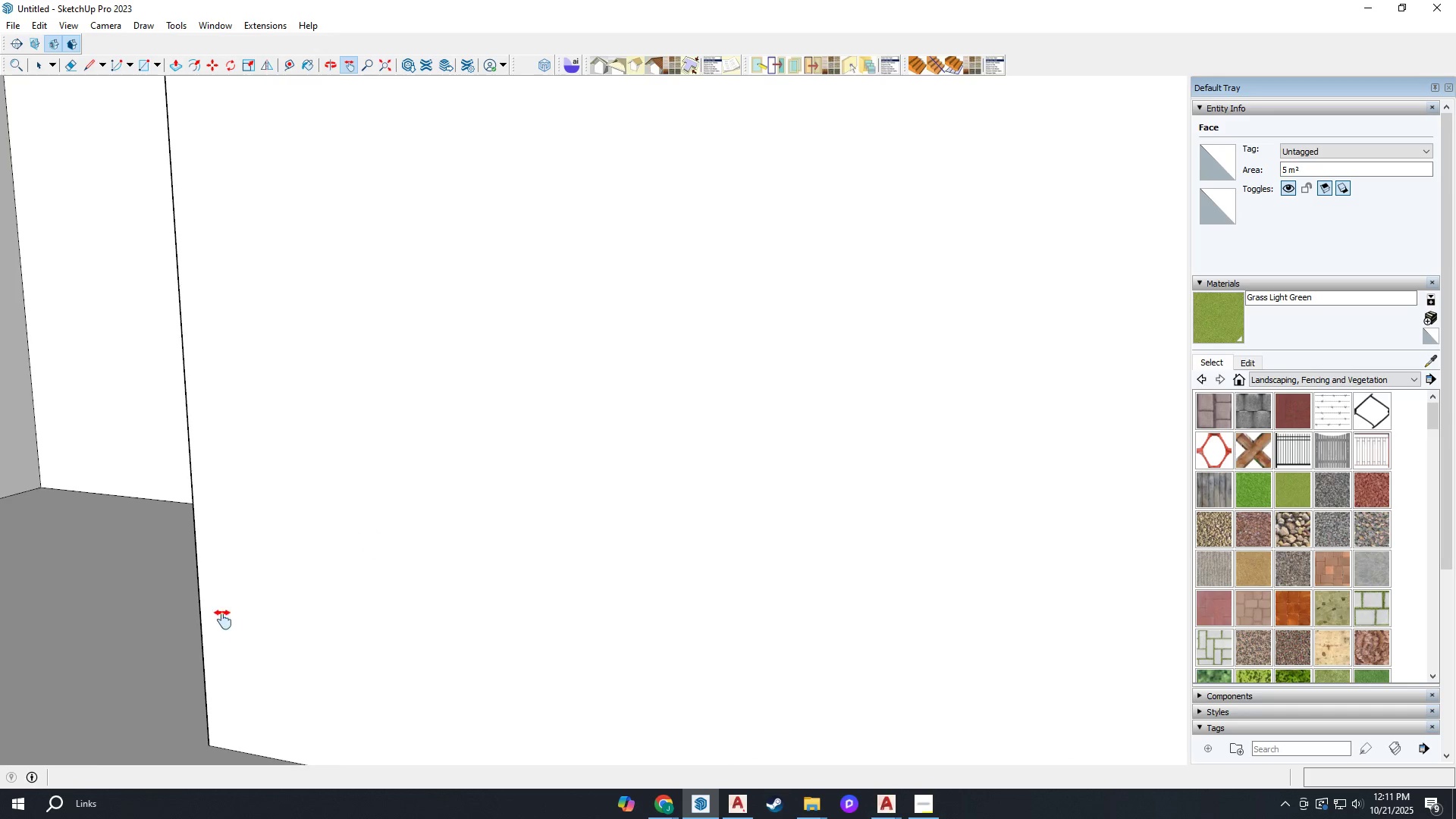 
left_click_drag(start_coordinate=[228, 620], to_coordinate=[807, 470])
 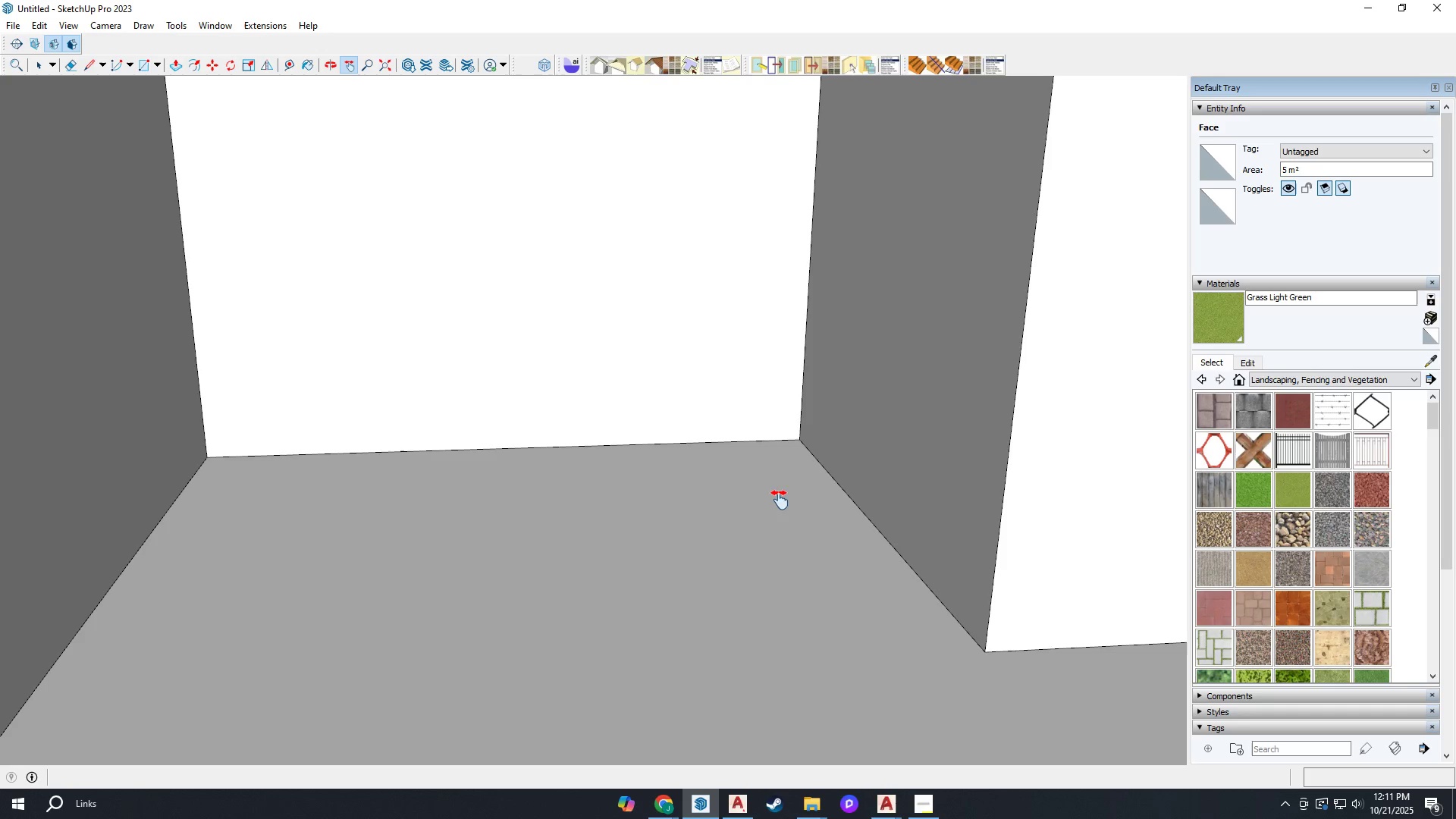 
key(P)
 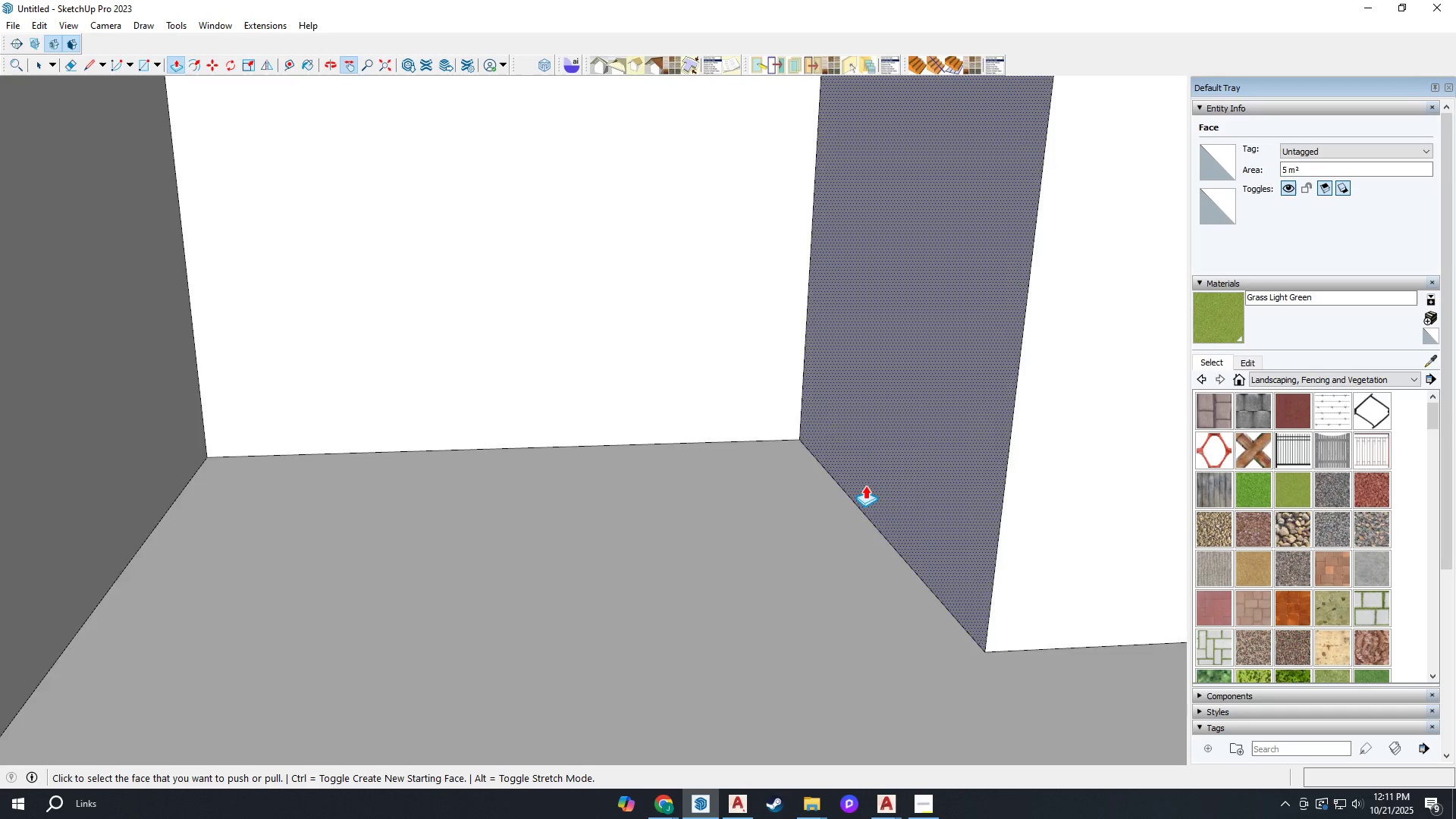 
scroll: coordinate [866, 485], scroll_direction: up, amount: 2.0
 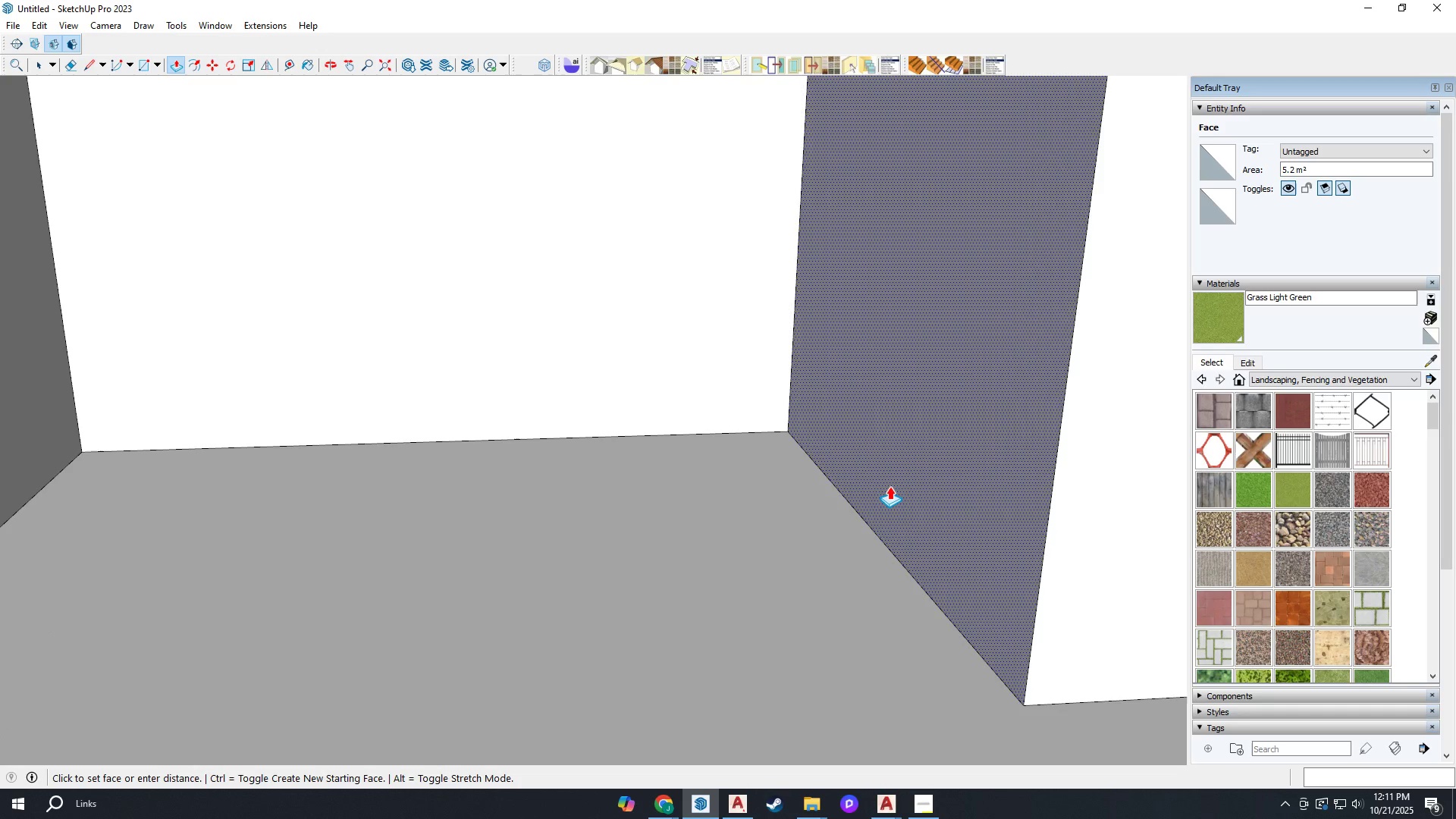 
left_click([890, 486])
 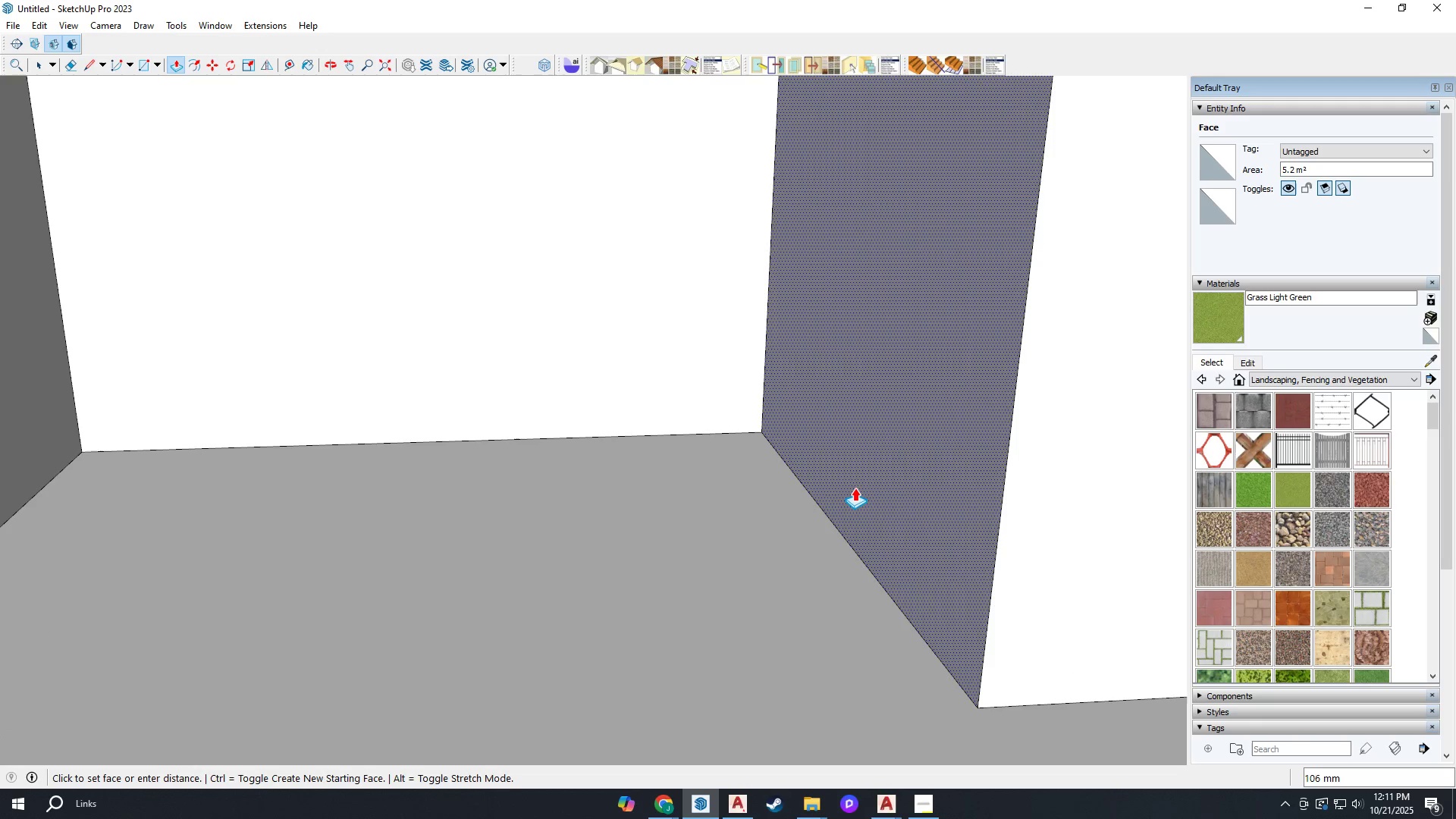 
type(300)
 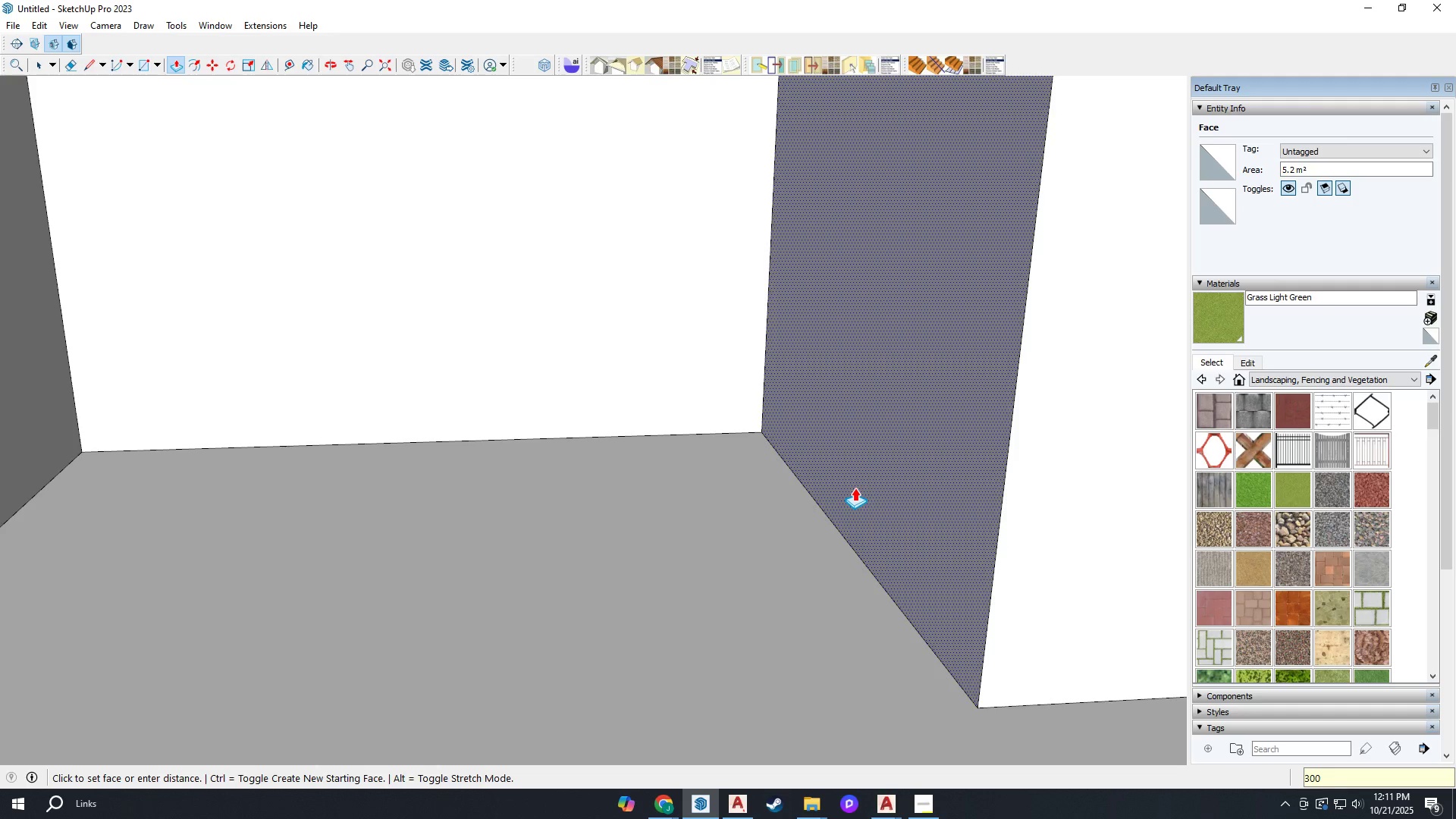 
key(Enter)
 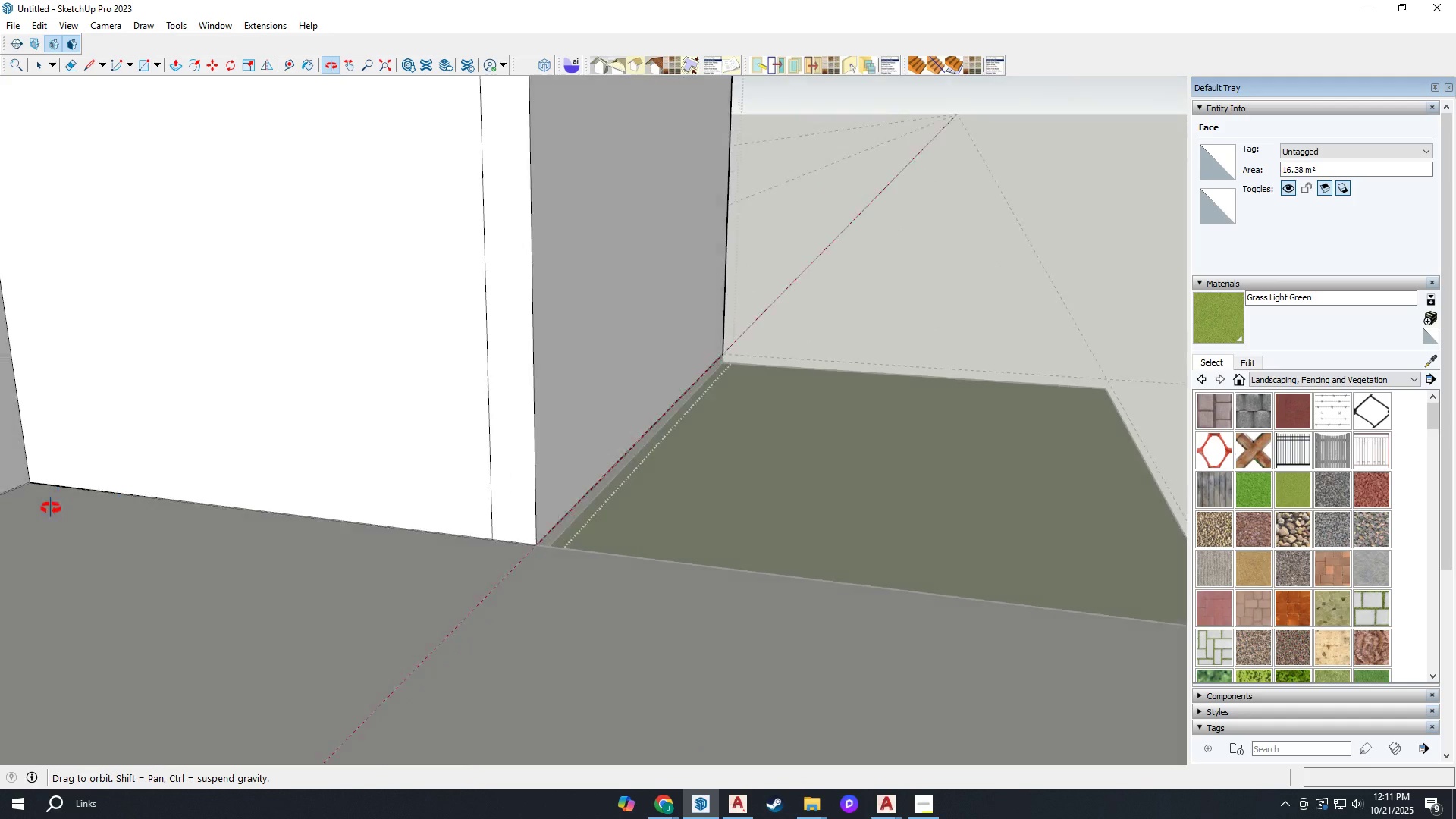 
scroll: coordinate [899, 428], scroll_direction: down, amount: 4.0
 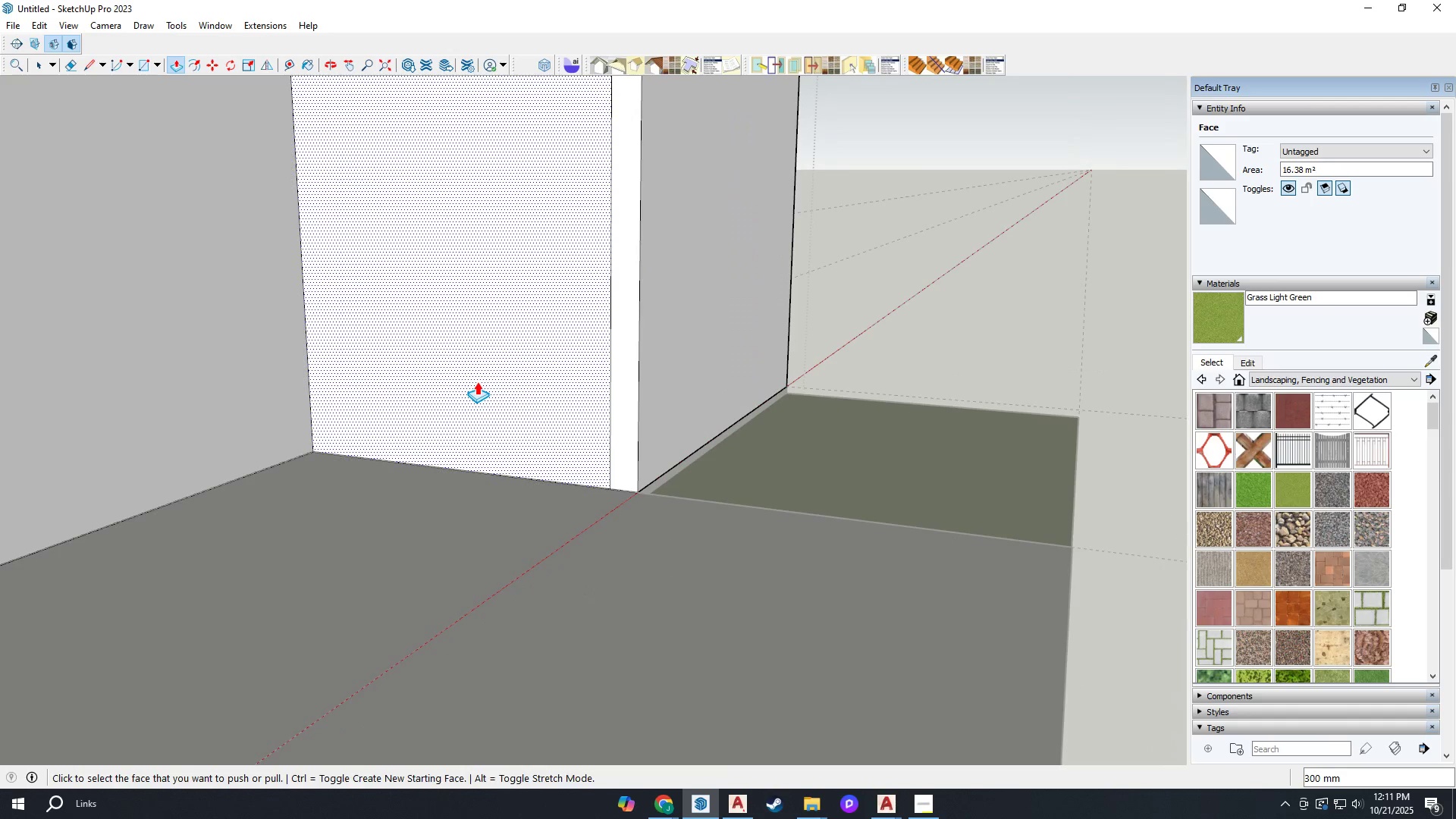 
left_click([477, 381])
 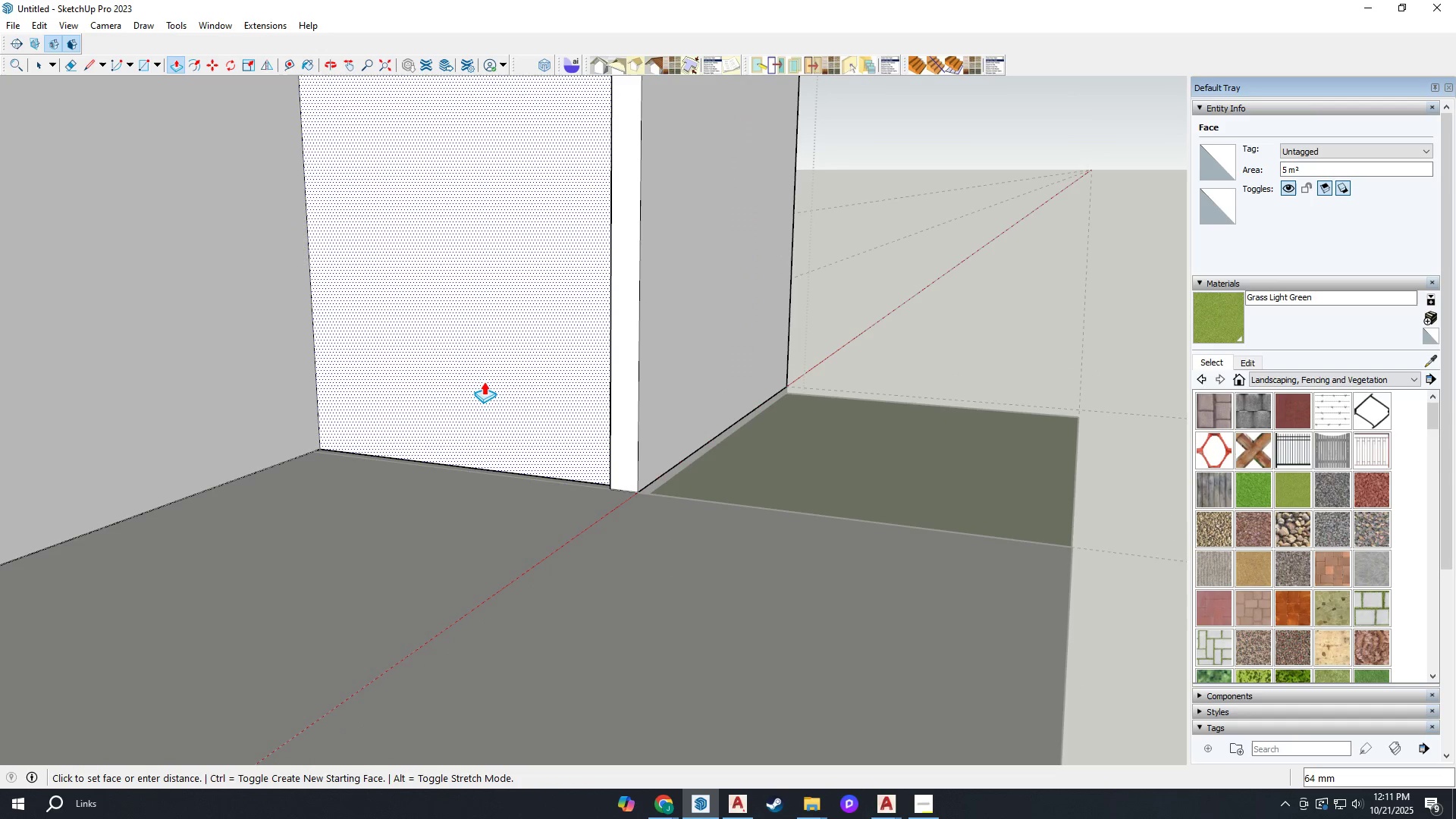 
type(300)
 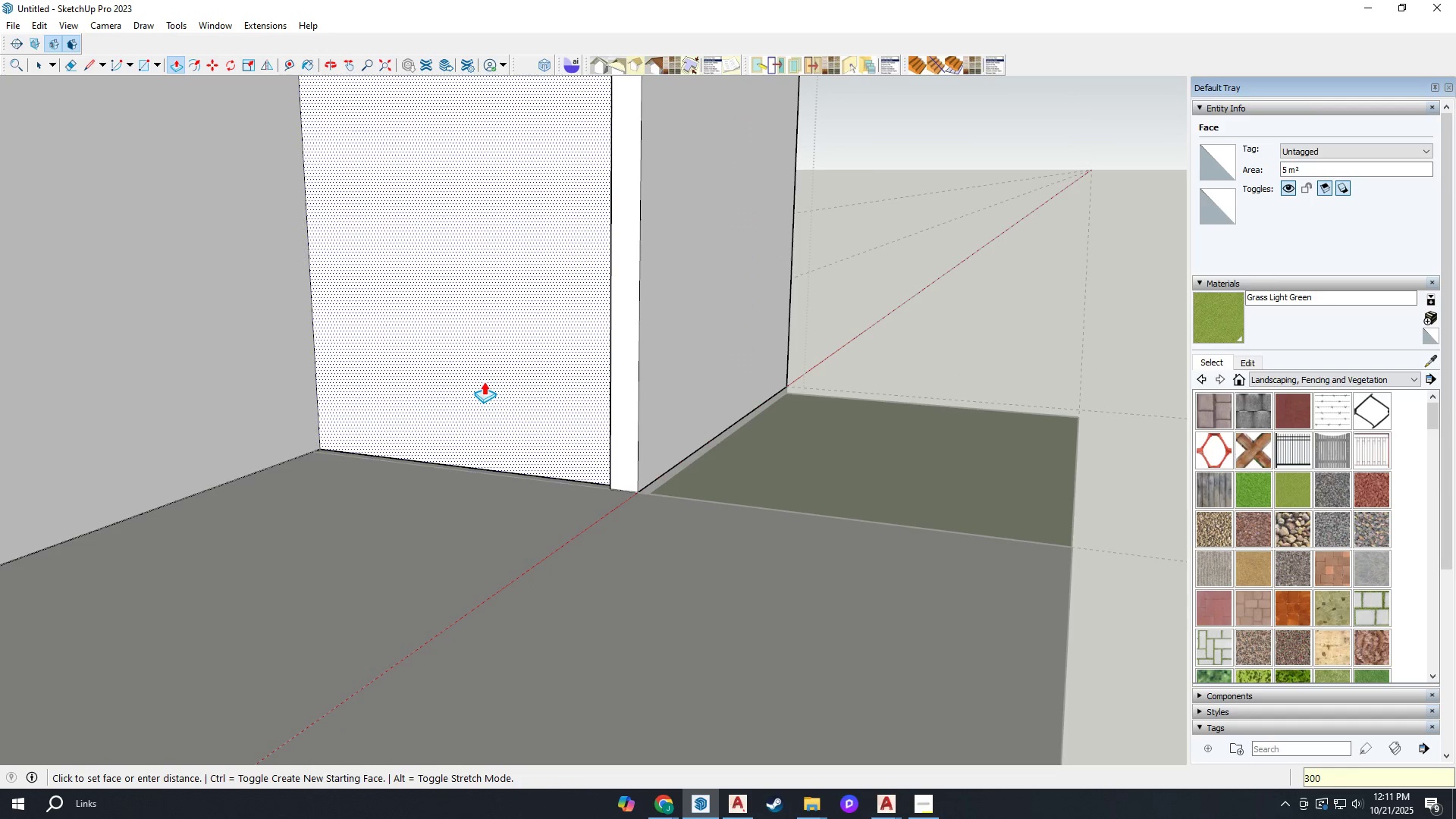 
key(Enter)
 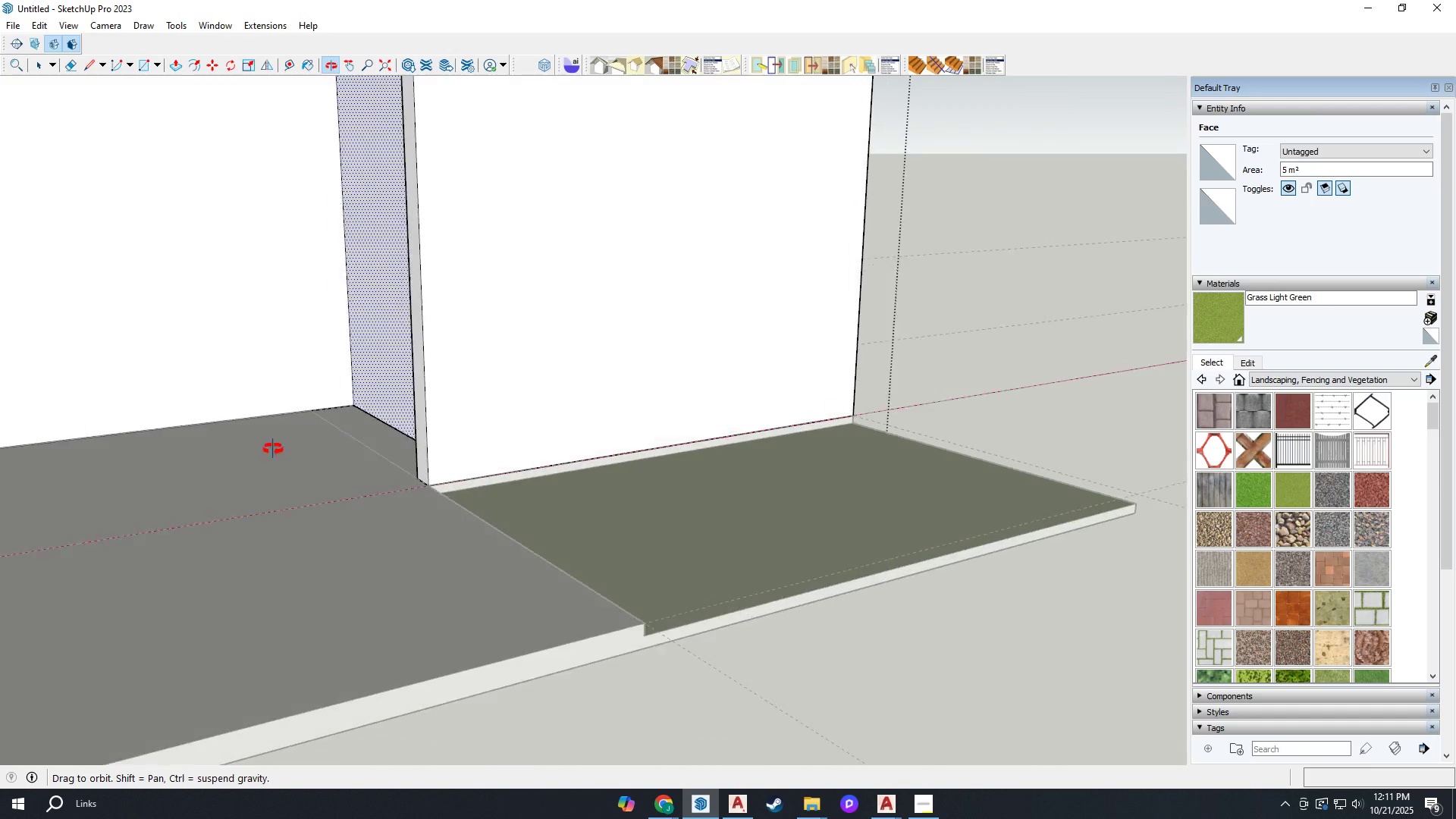 
scroll: coordinate [355, 439], scroll_direction: down, amount: 5.0
 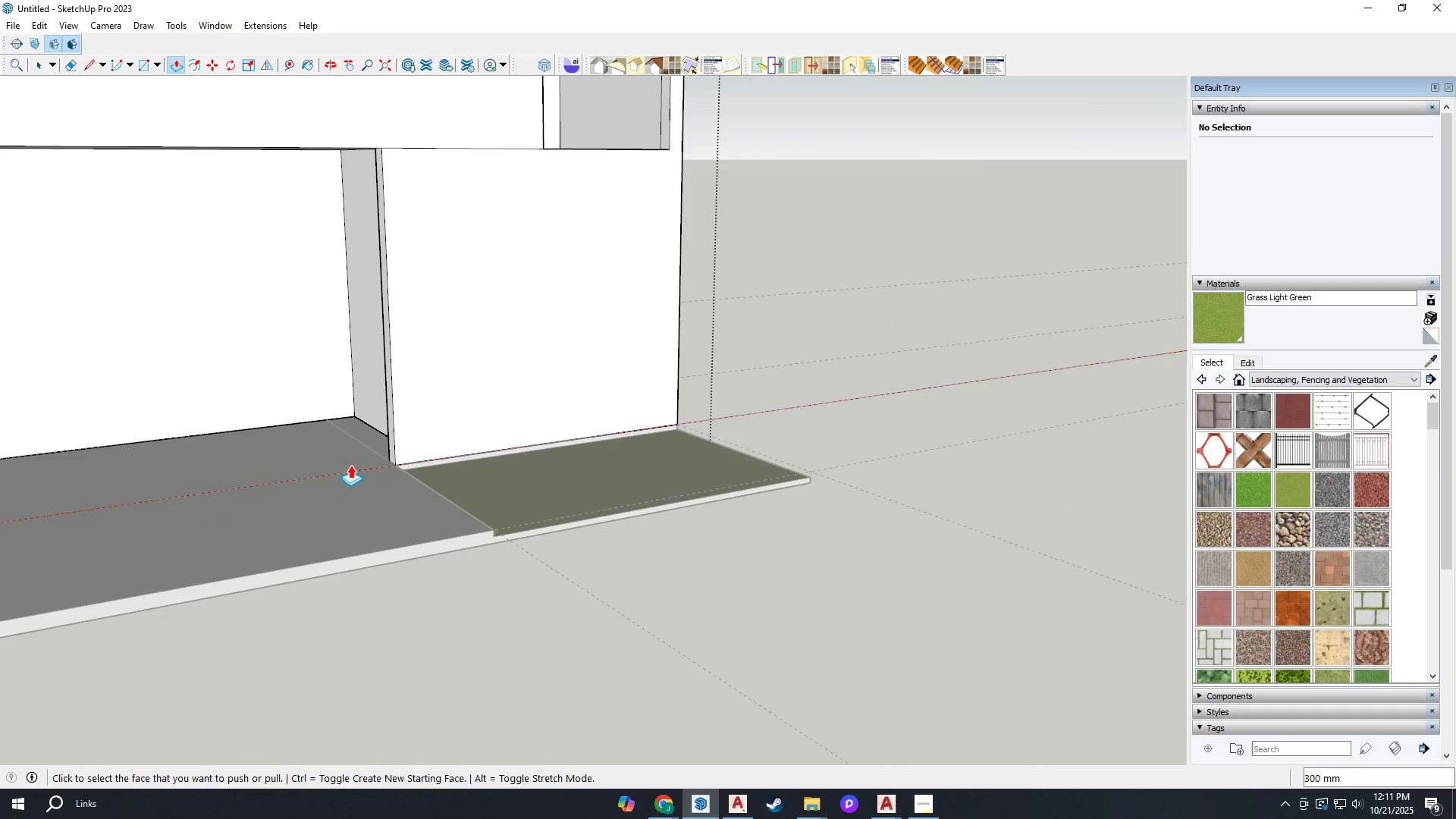 
key(H)
 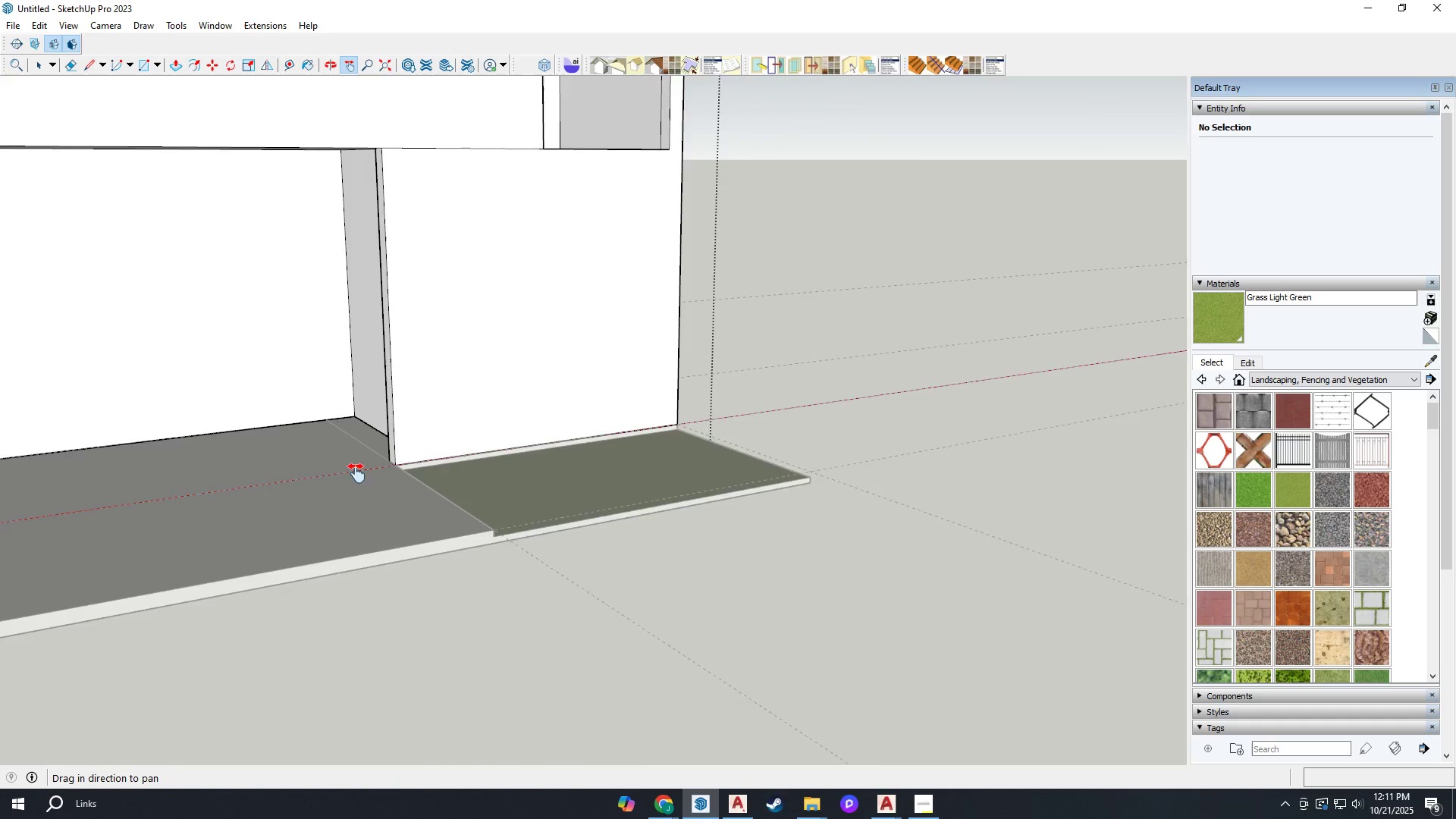 
left_click_drag(start_coordinate=[359, 473], to_coordinate=[718, 548])
 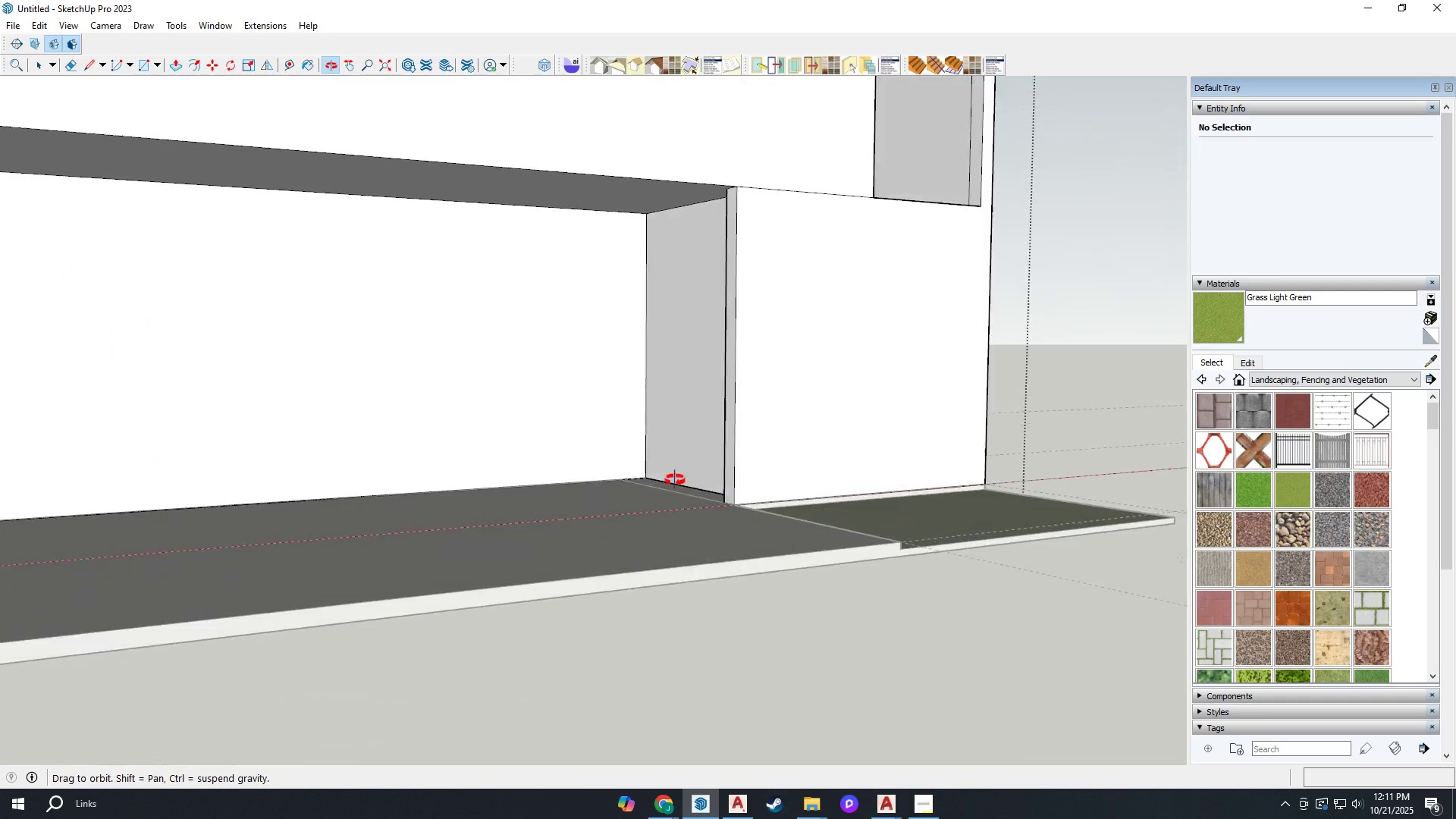 
left_click_drag(start_coordinate=[571, 494], to_coordinate=[657, 538])
 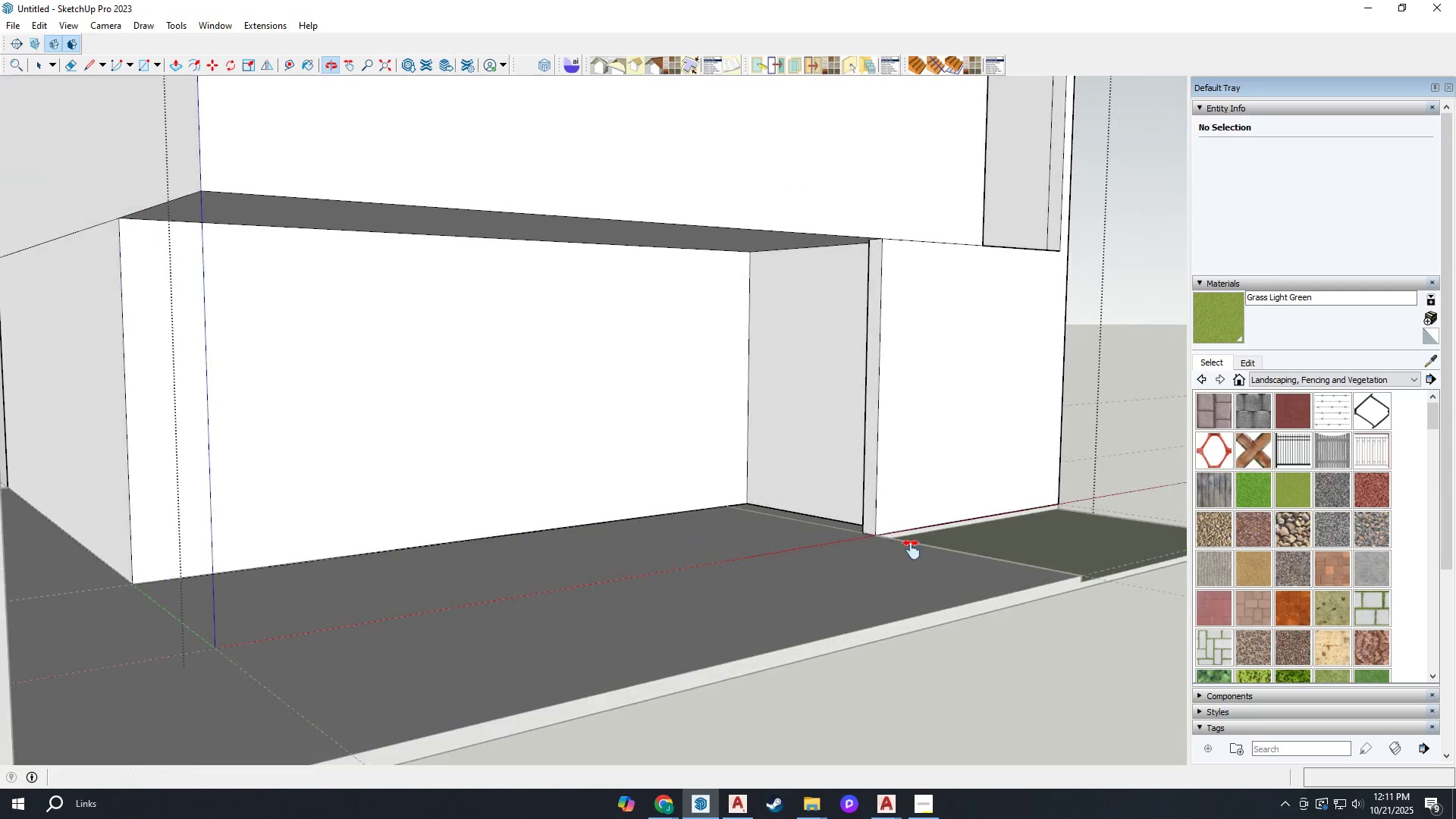 
key(Space)
 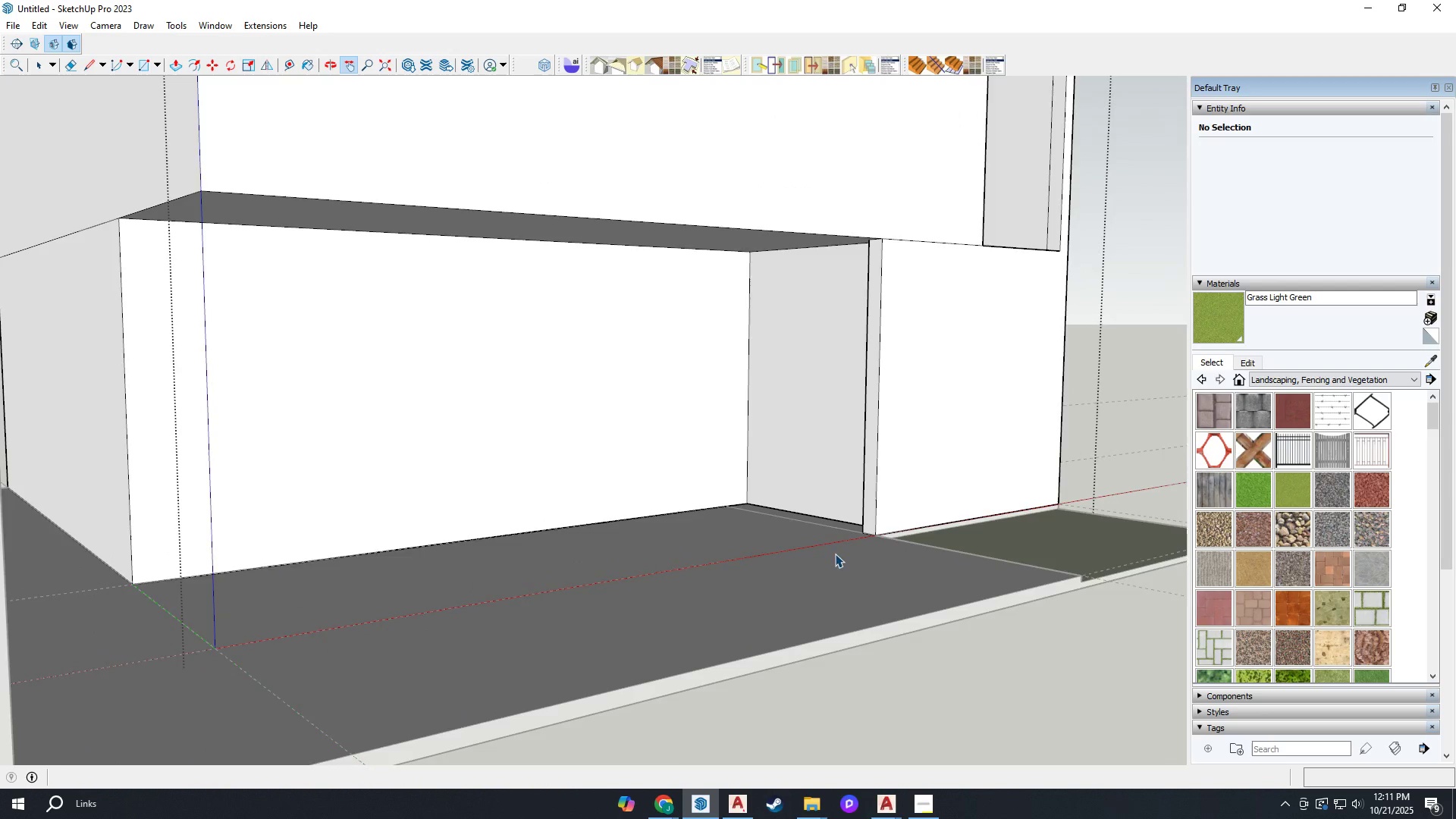 
scroll: coordinate [681, 515], scroll_direction: down, amount: 7.0
 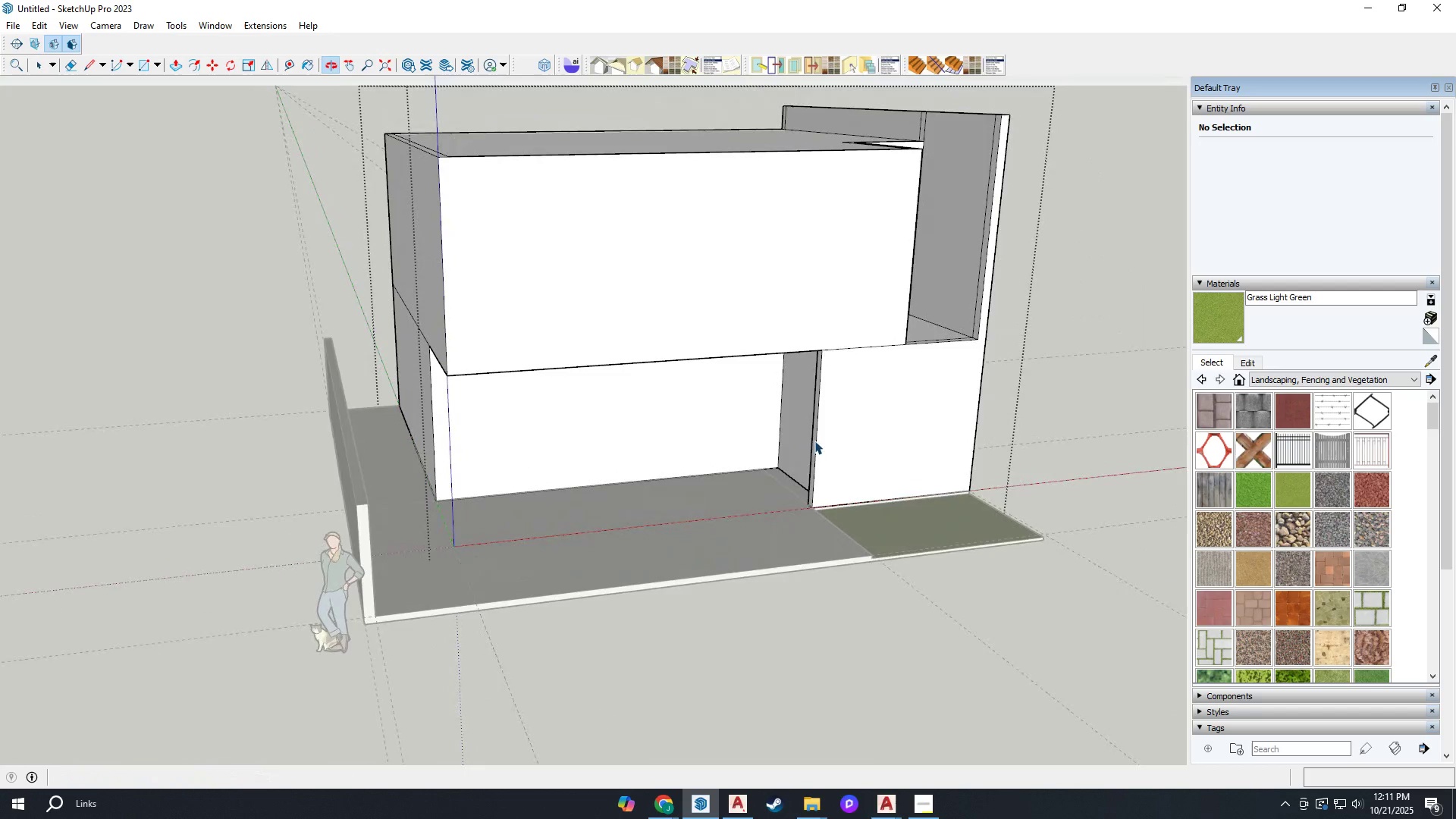 
key(Space)
 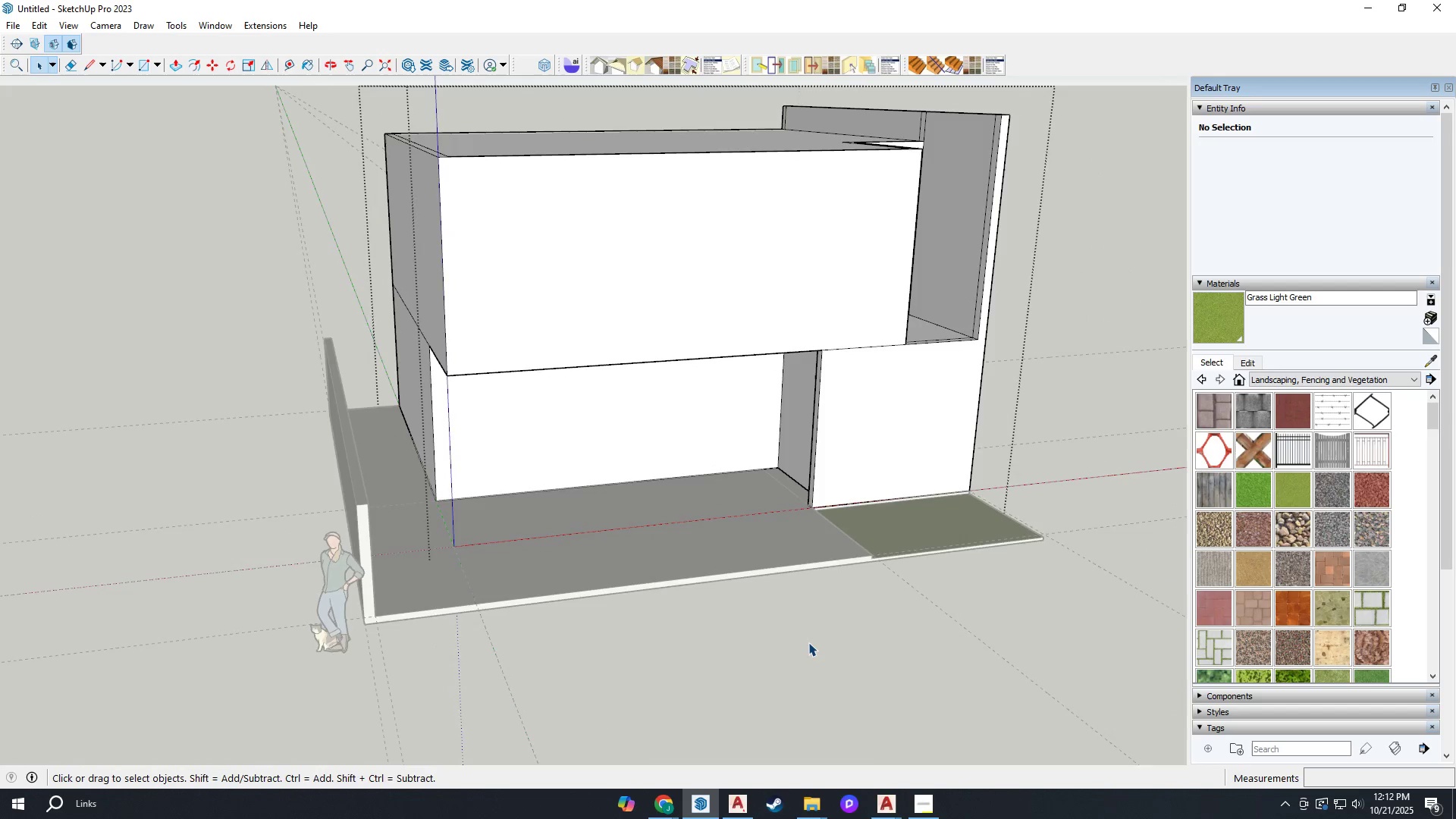 
left_click([808, 642])
 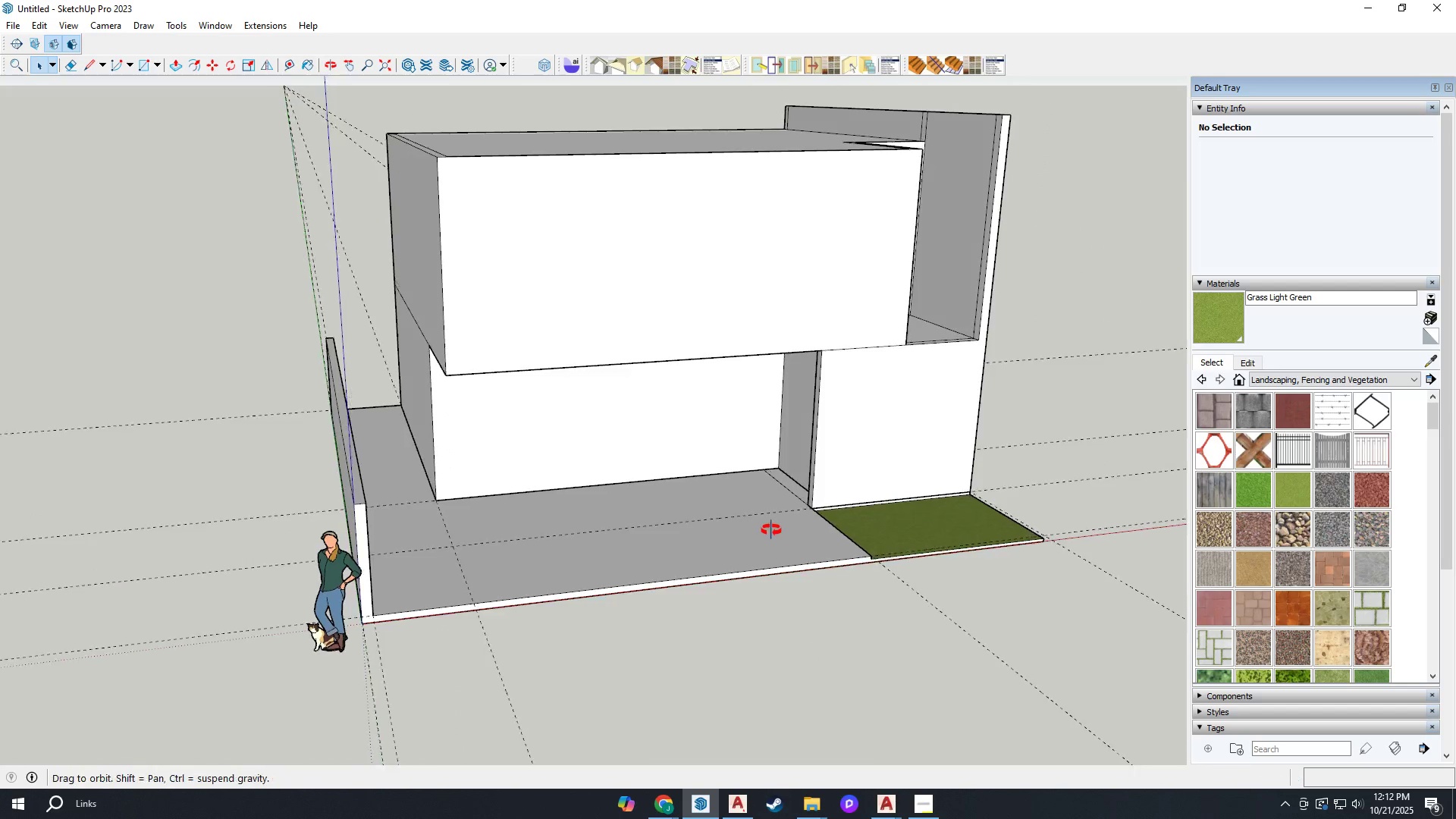 
key(Escape)
 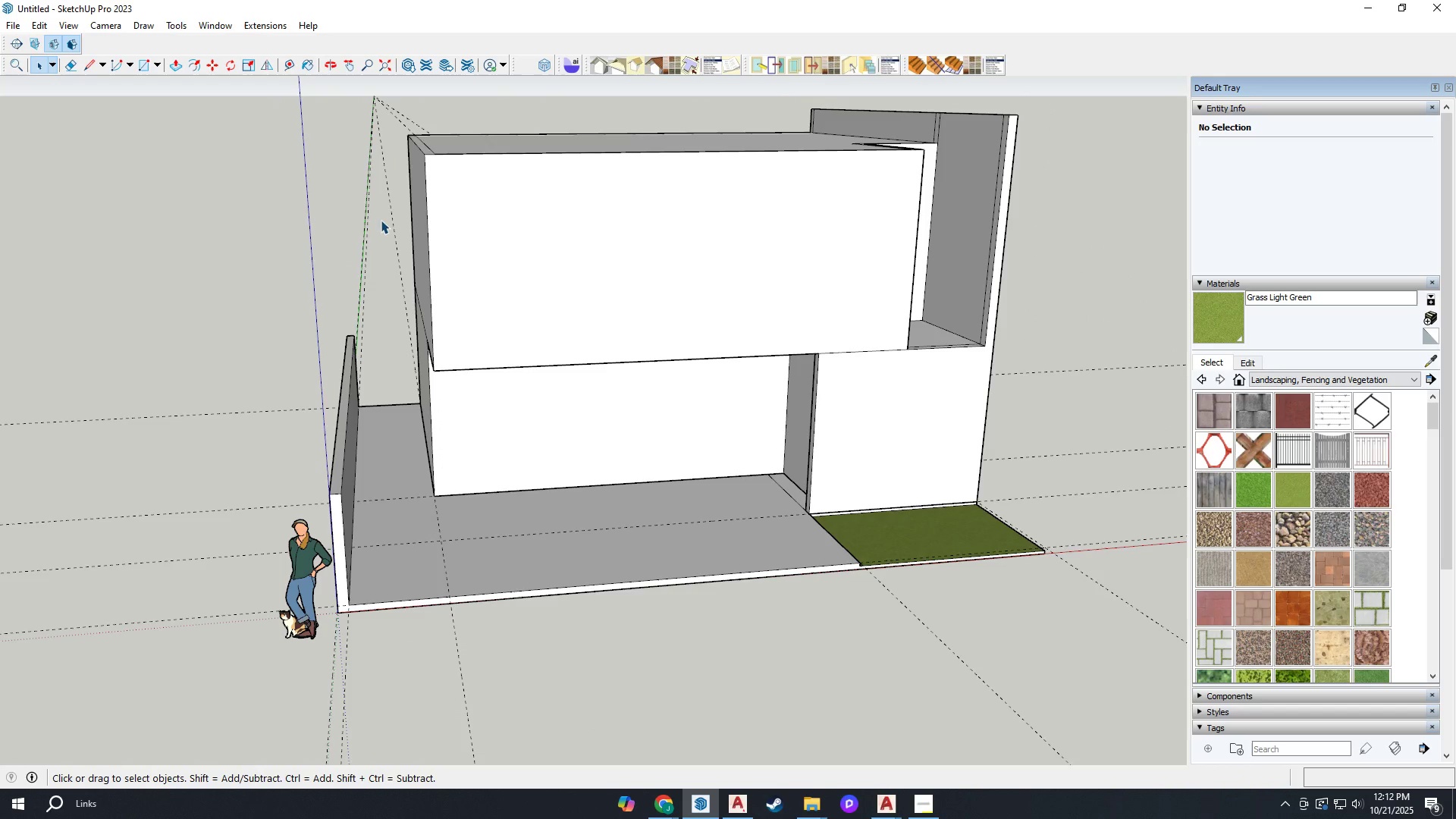 
key(Escape)
 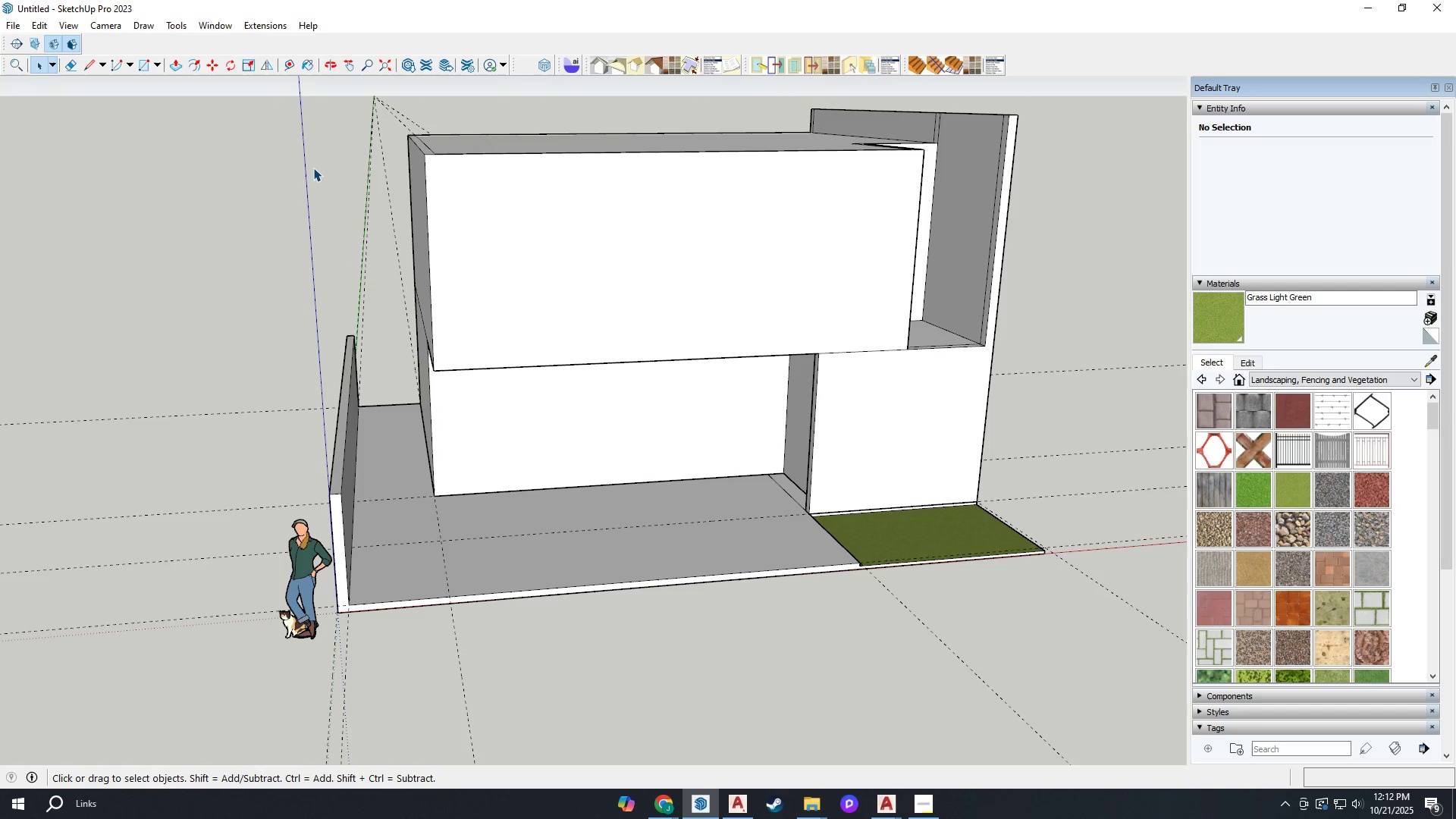 
key(Escape)
 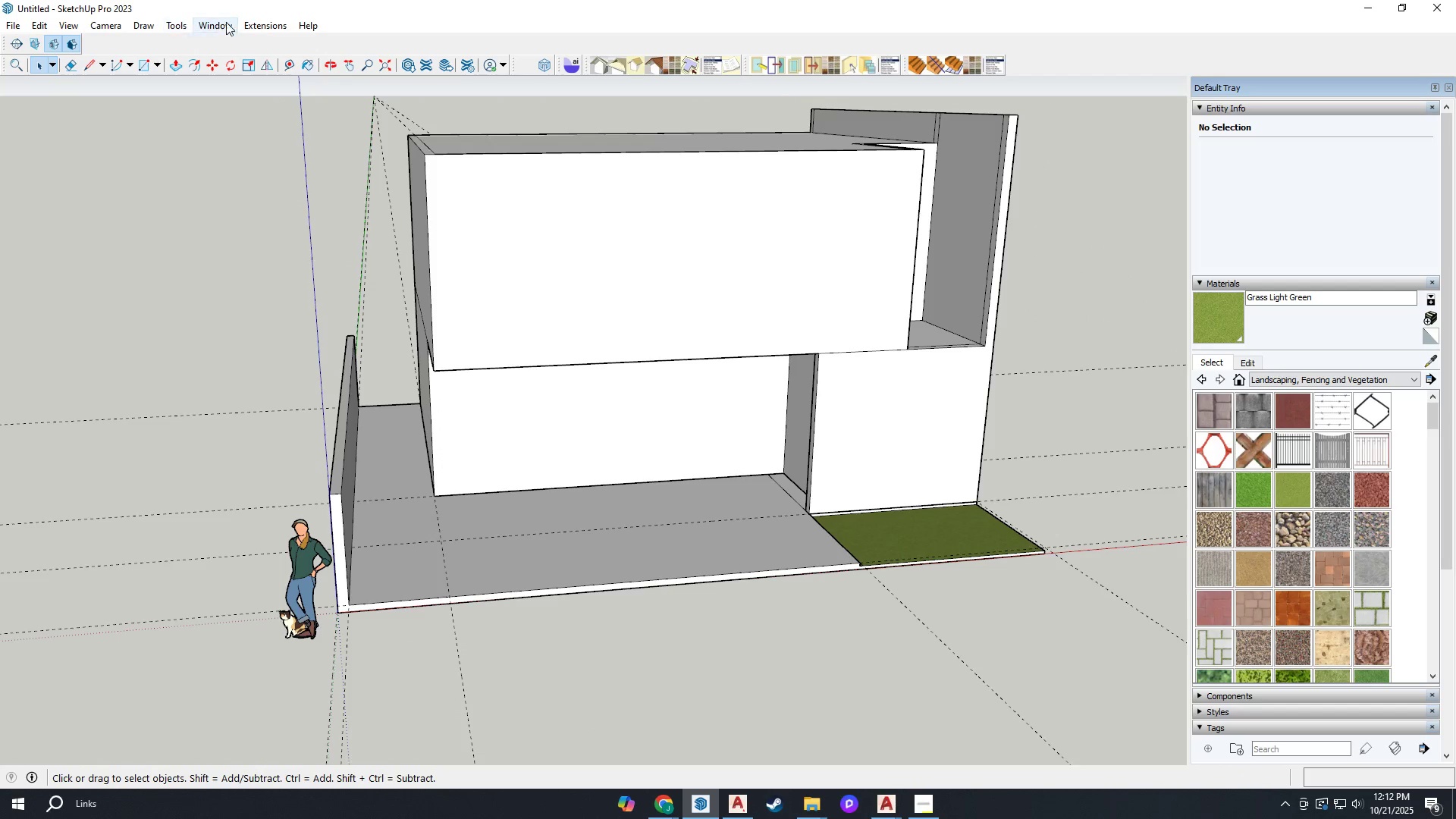 
left_click([227, 22])
 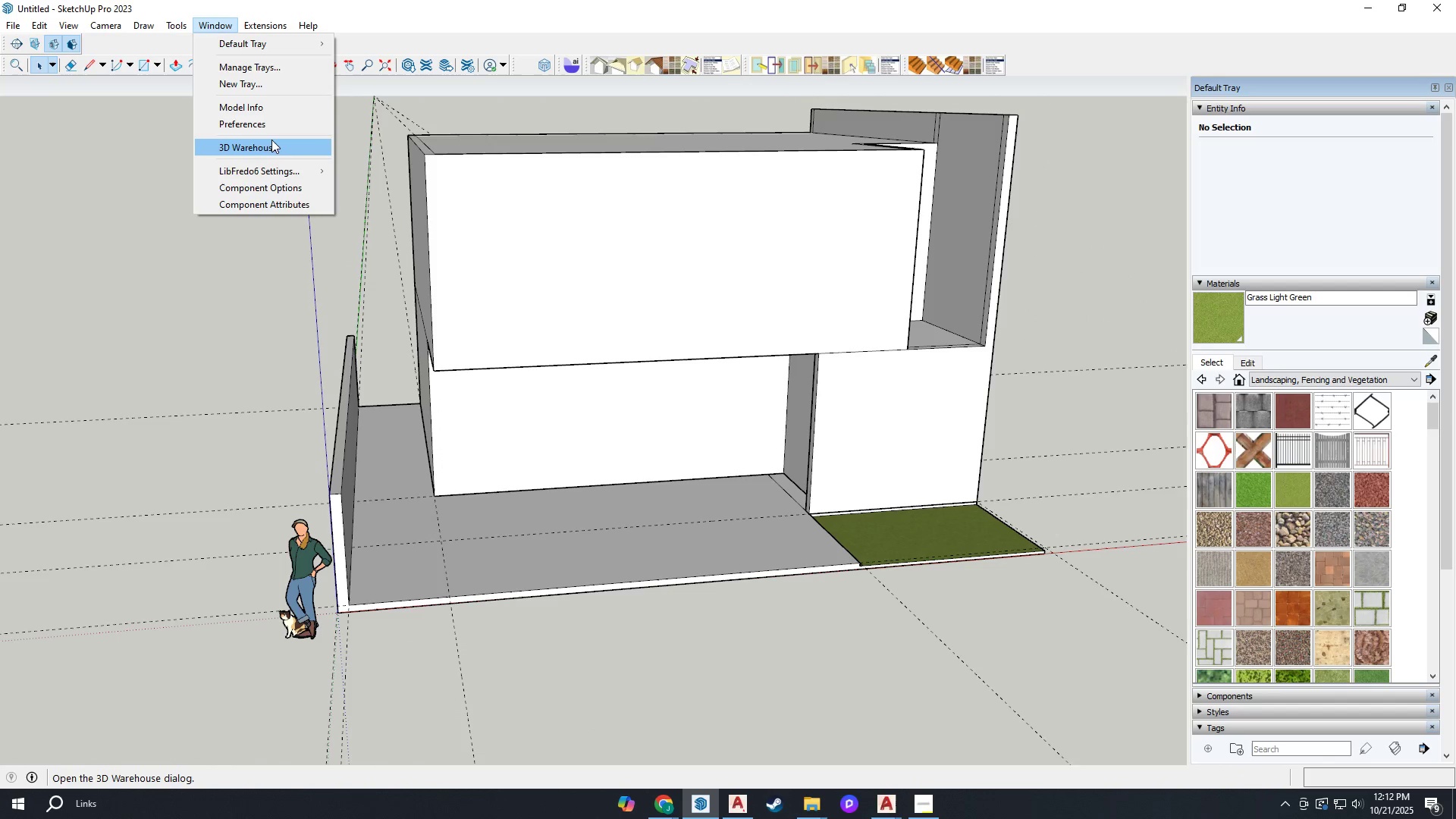 
left_click([269, 144])
 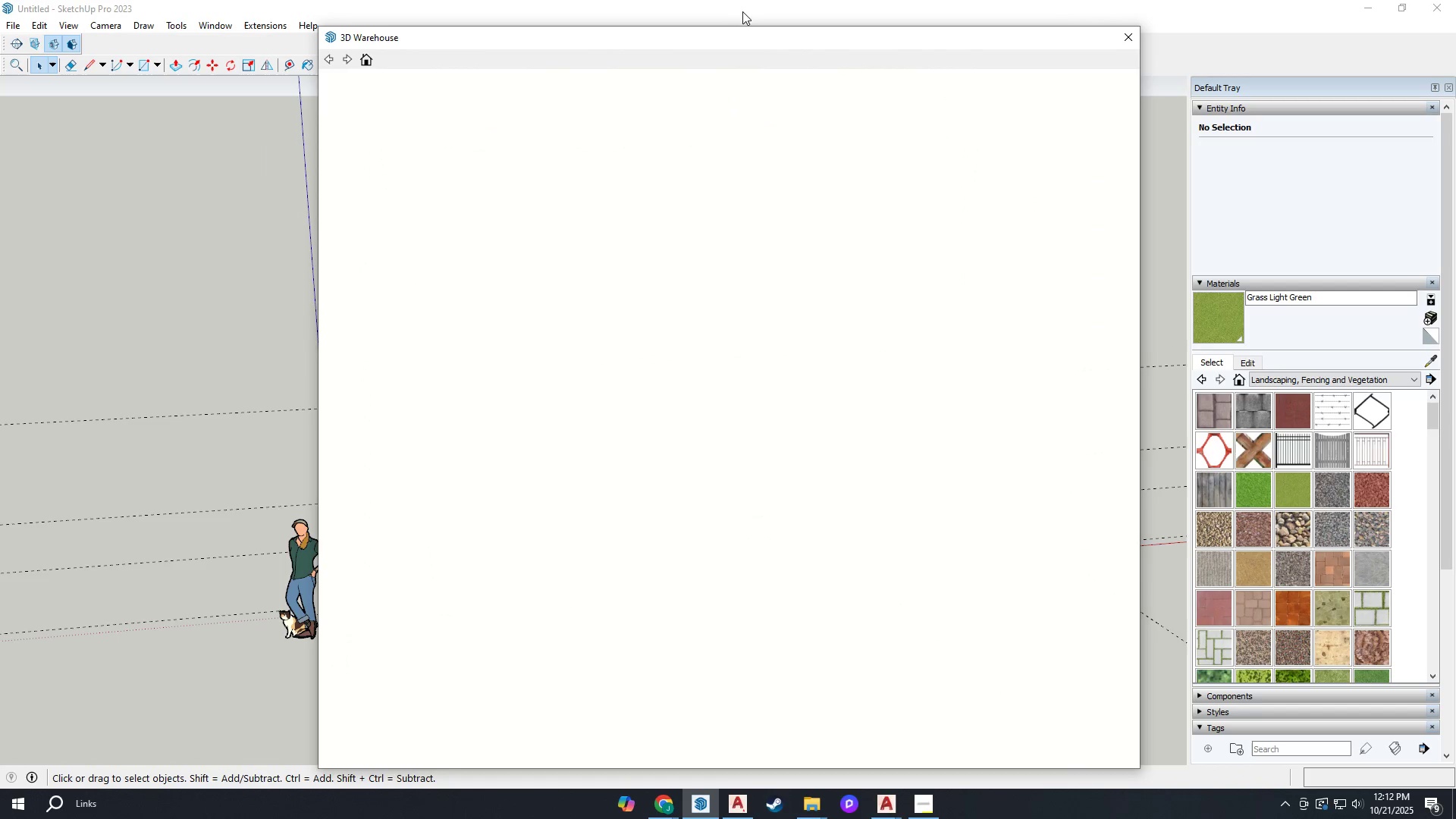 
left_click_drag(start_coordinate=[747, 43], to_coordinate=[665, 36])
 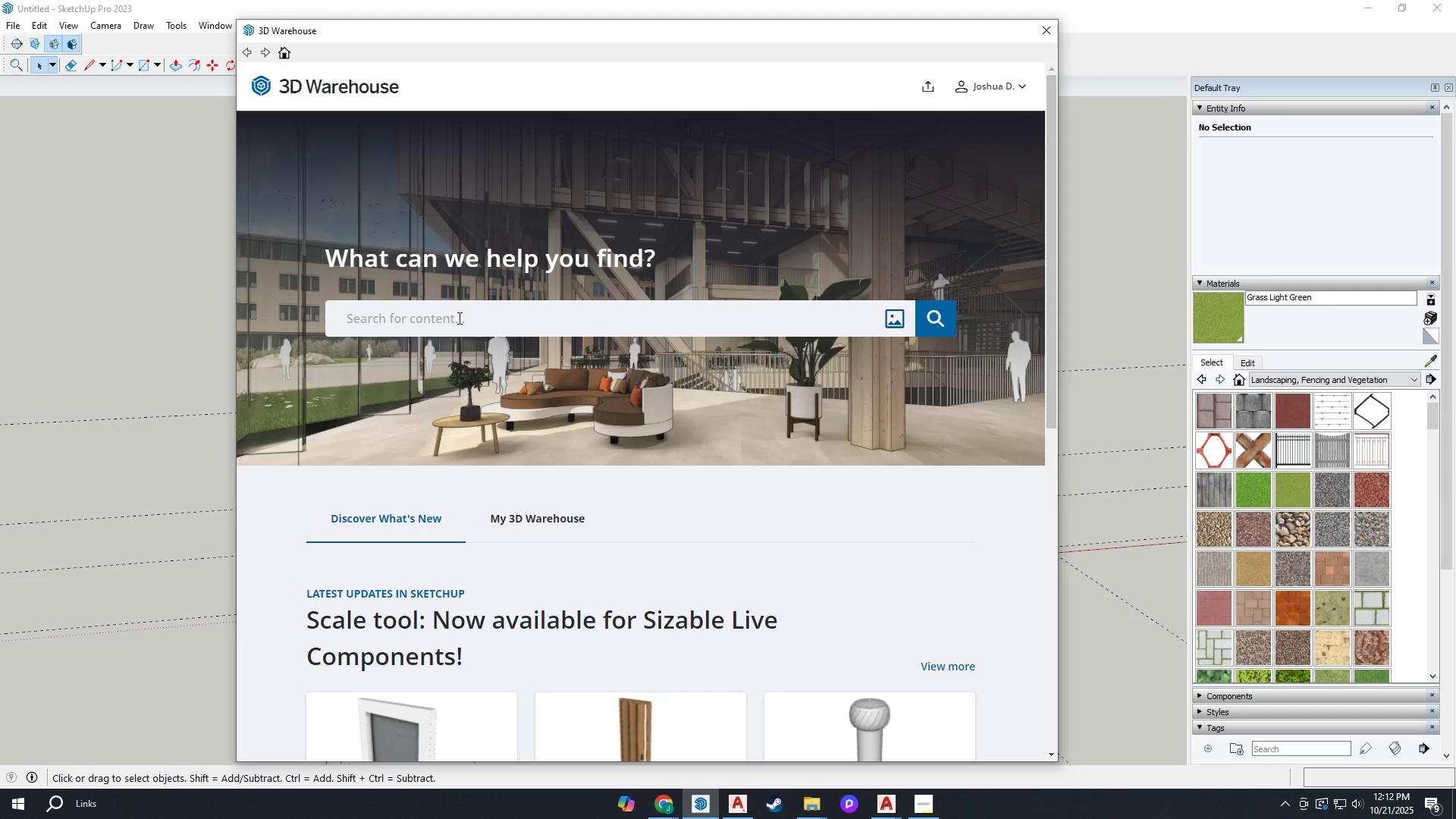 
type(cars)
 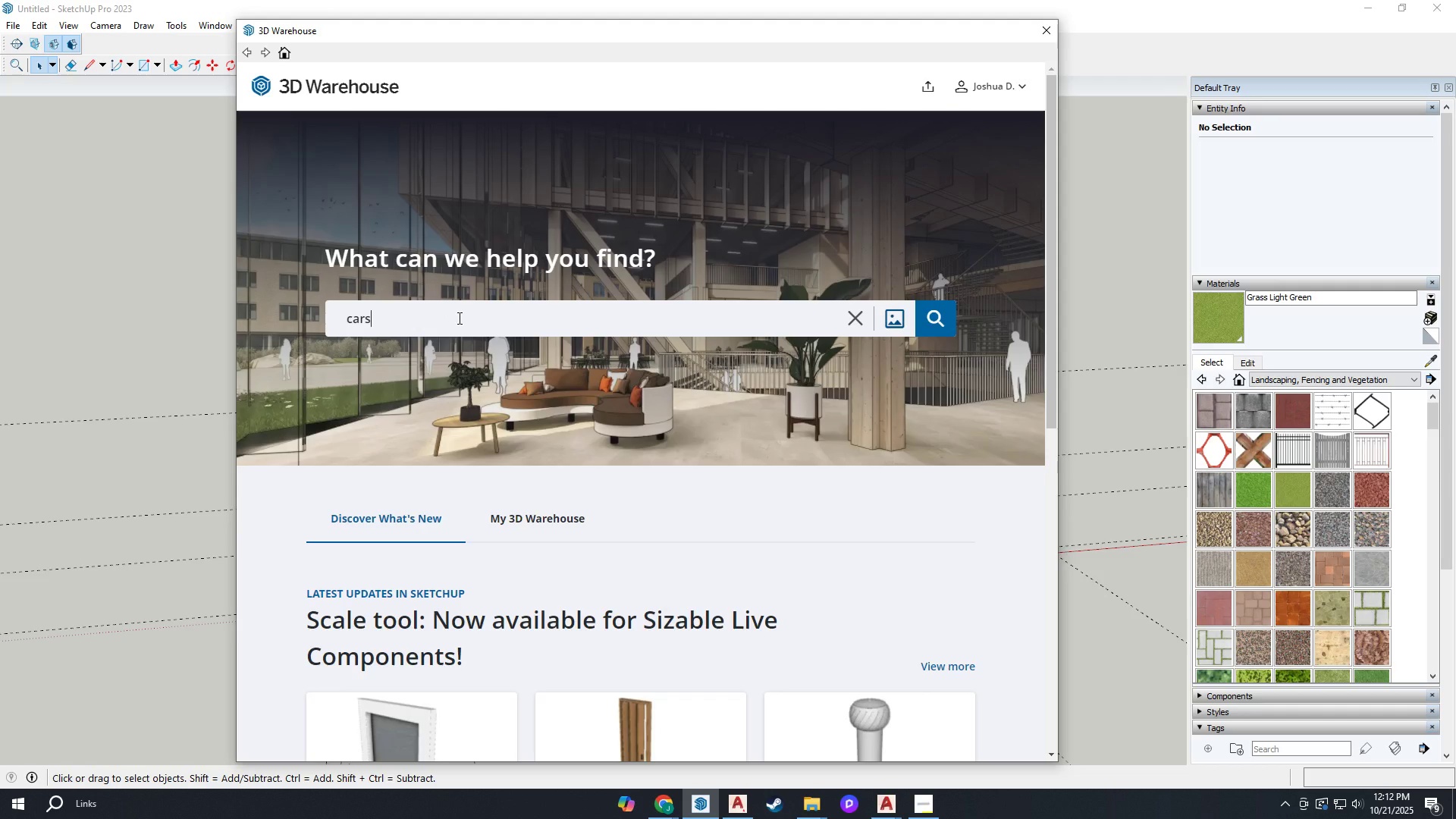 
key(Enter)
 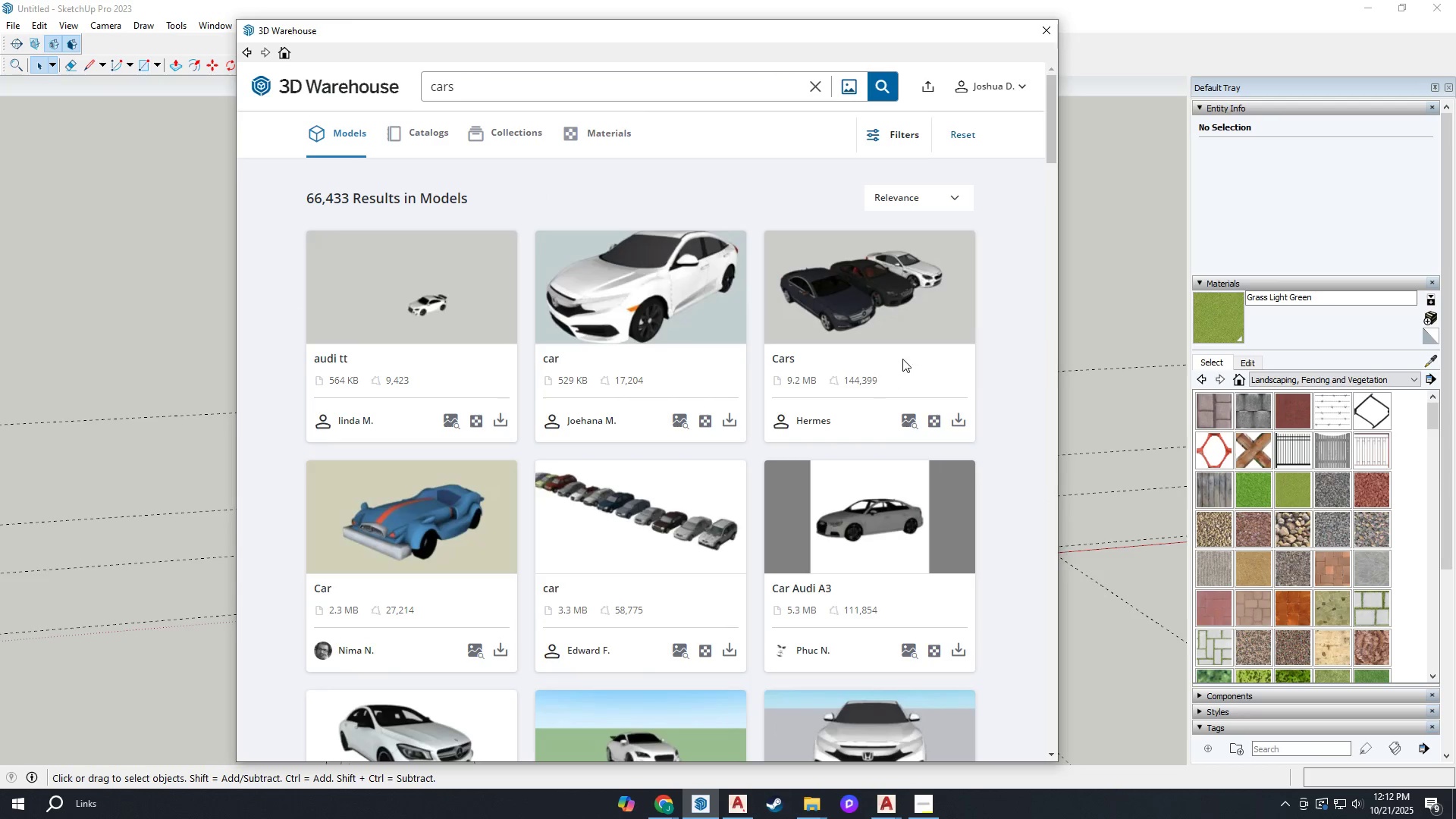 
scroll: coordinate [660, 384], scroll_direction: down, amount: 12.0
 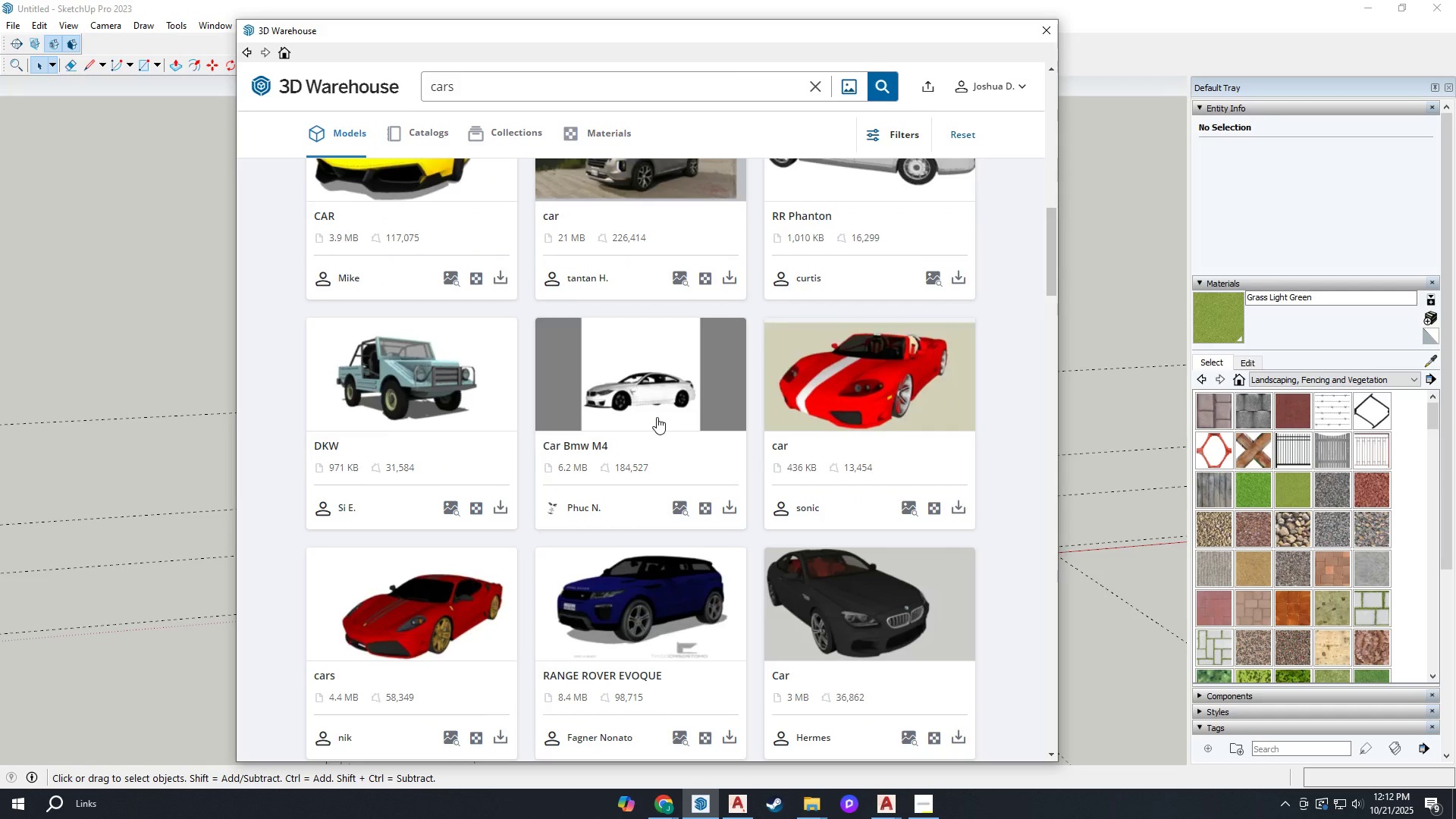 
scroll: coordinate [654, 410], scroll_direction: down, amount: 3.0
 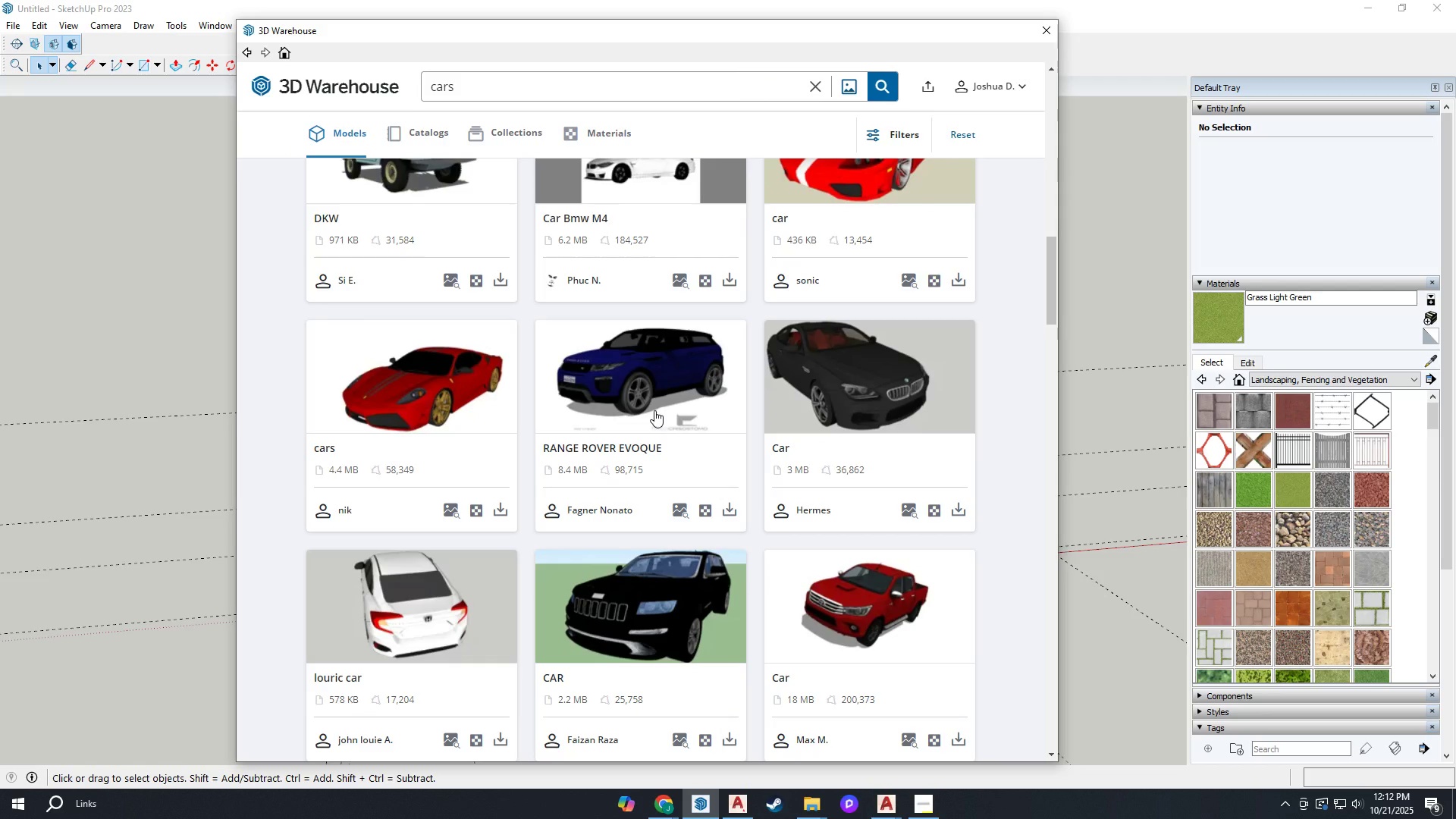 
scroll: coordinate [654, 410], scroll_direction: up, amount: 4.0
 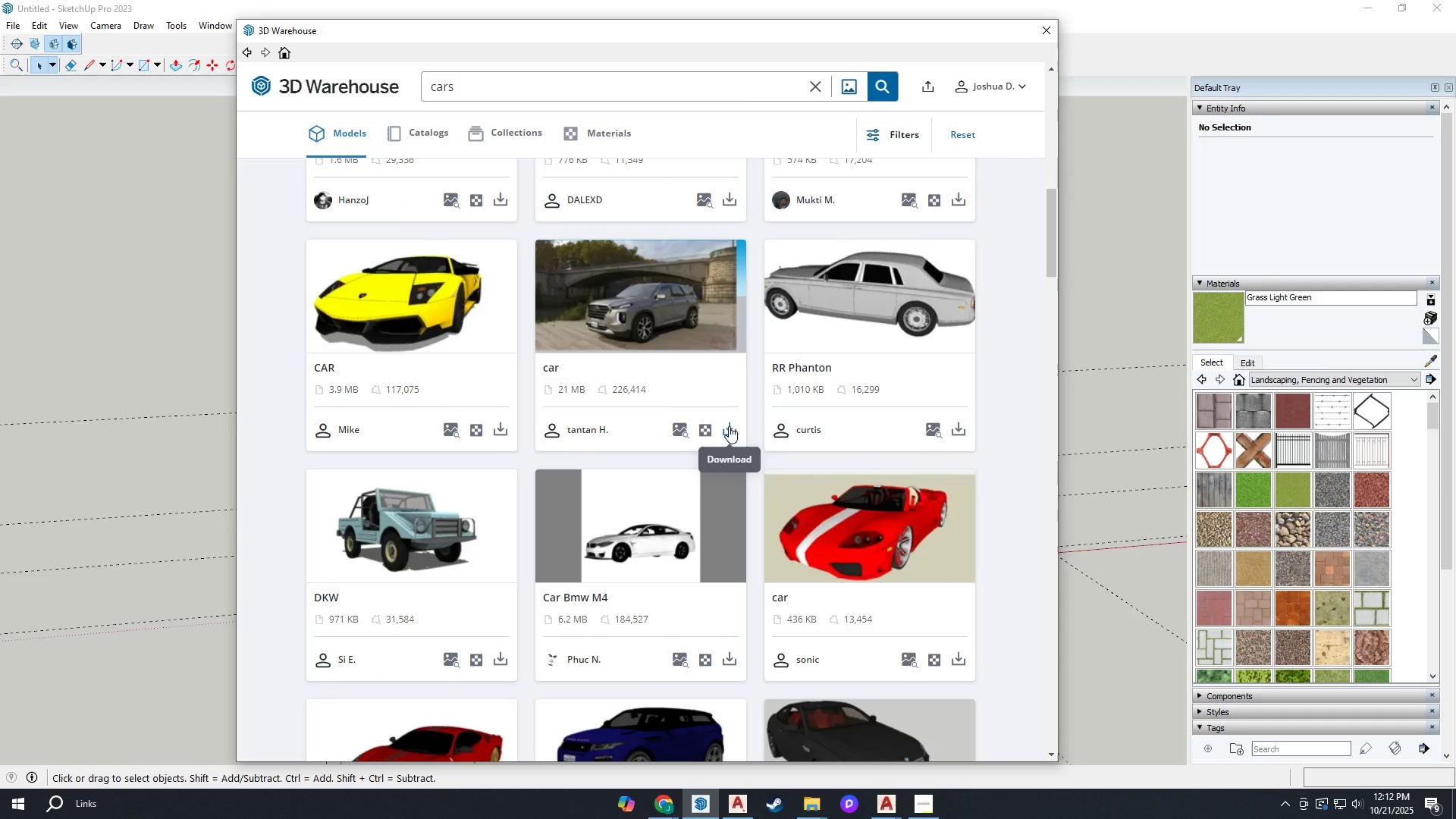 
left_click([729, 426])
 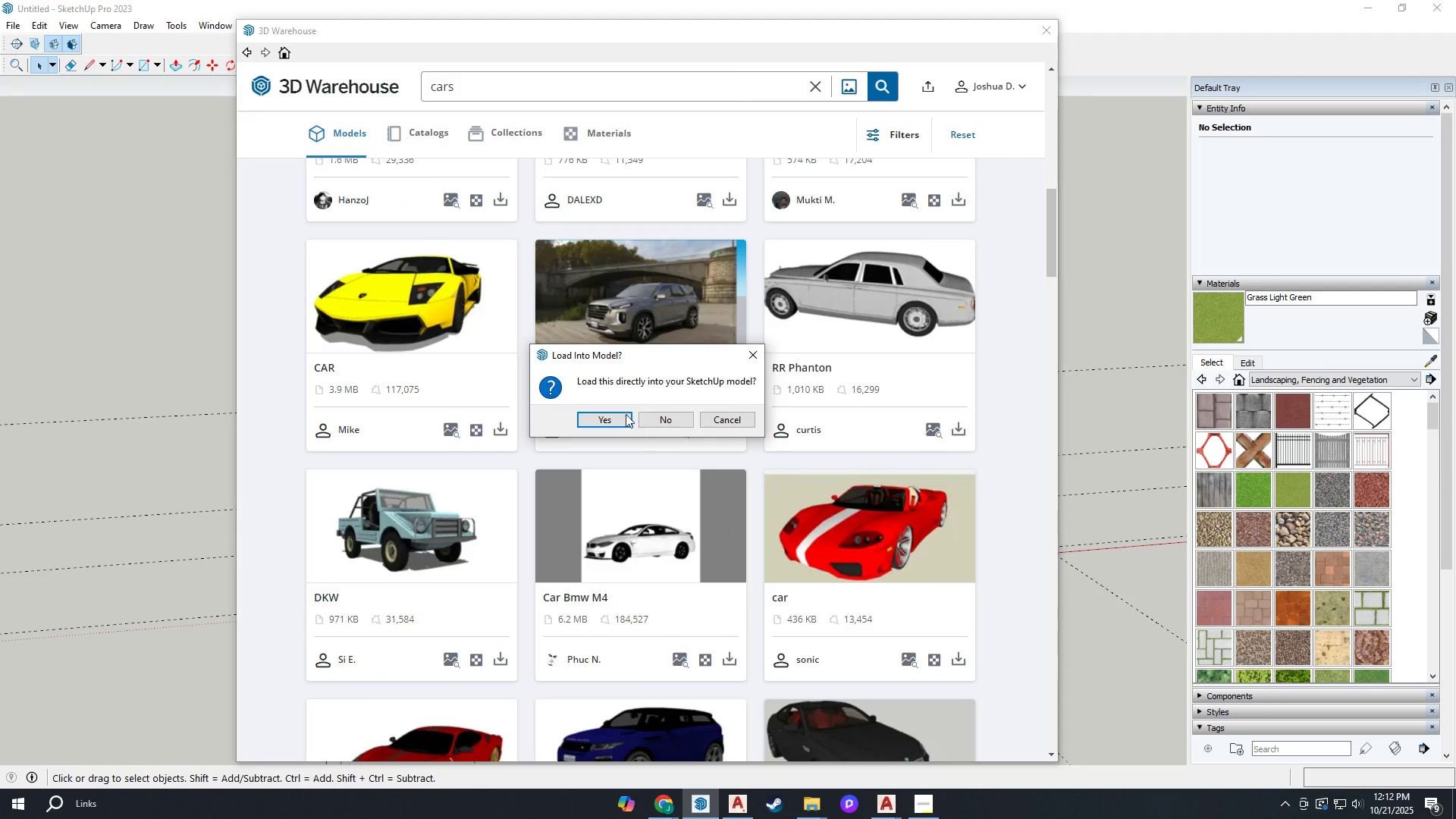 
left_click([598, 413])
 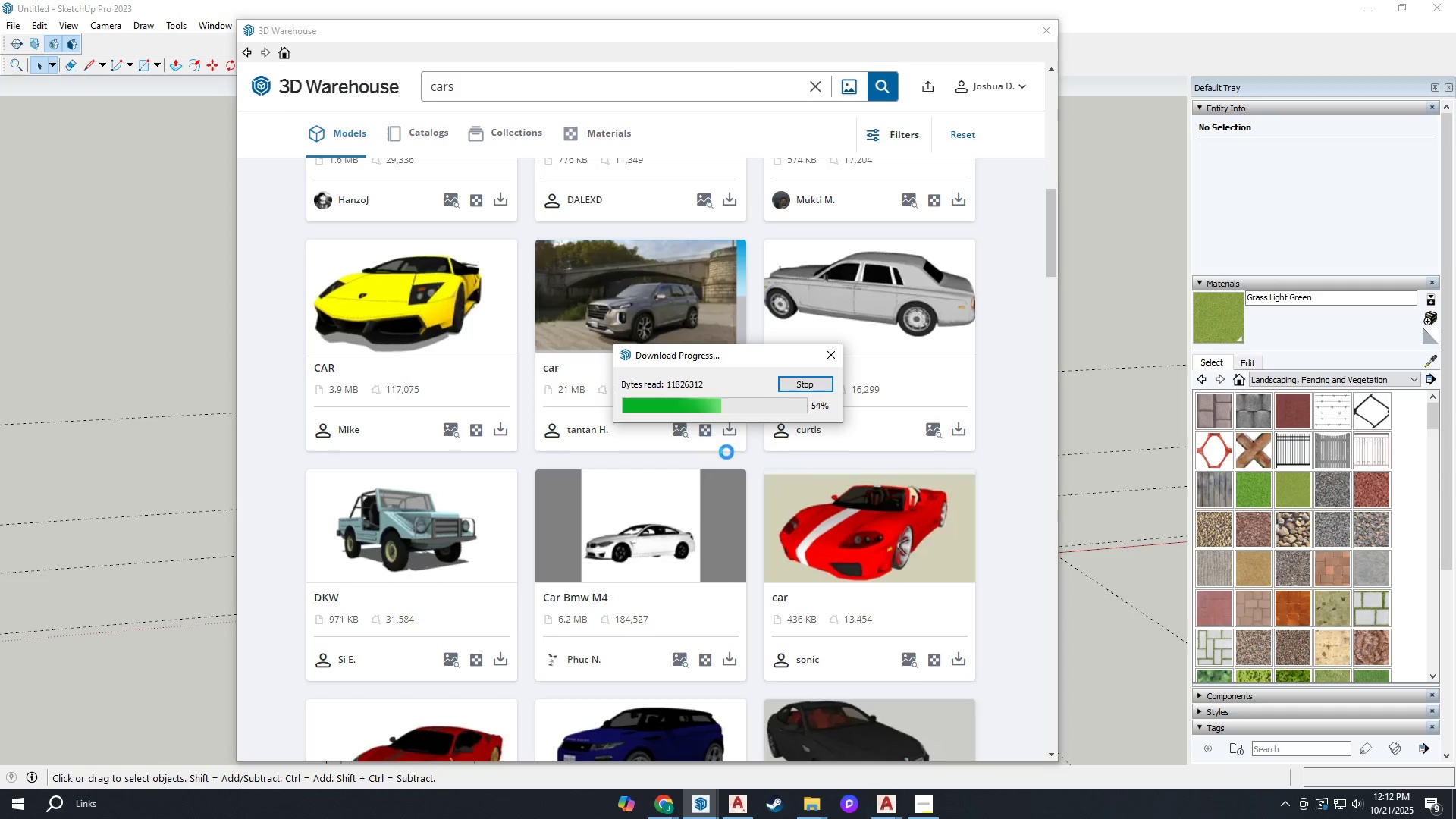 
scroll: coordinate [679, 503], scroll_direction: down, amount: 21.0
 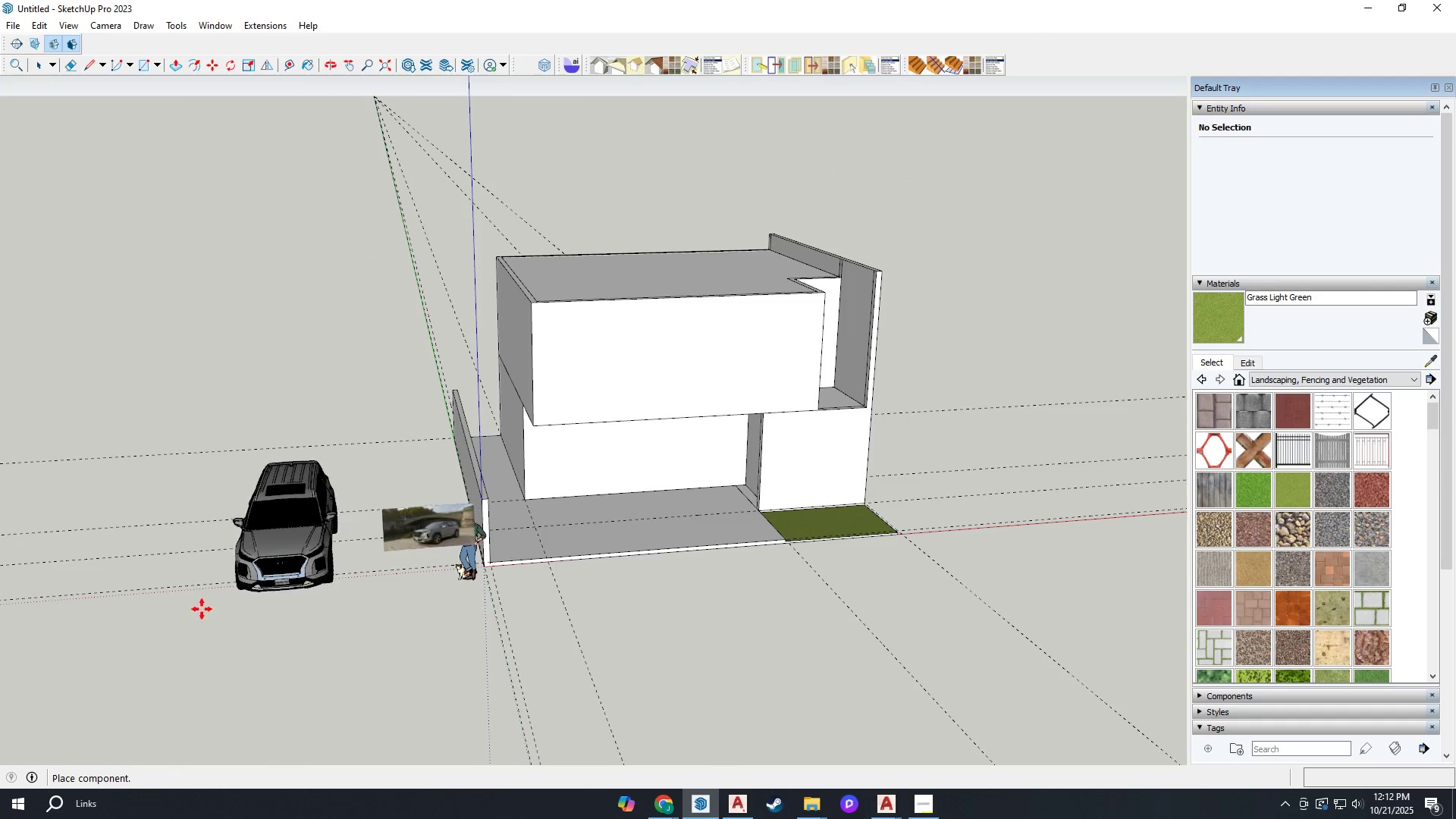 
left_click([89, 615])
 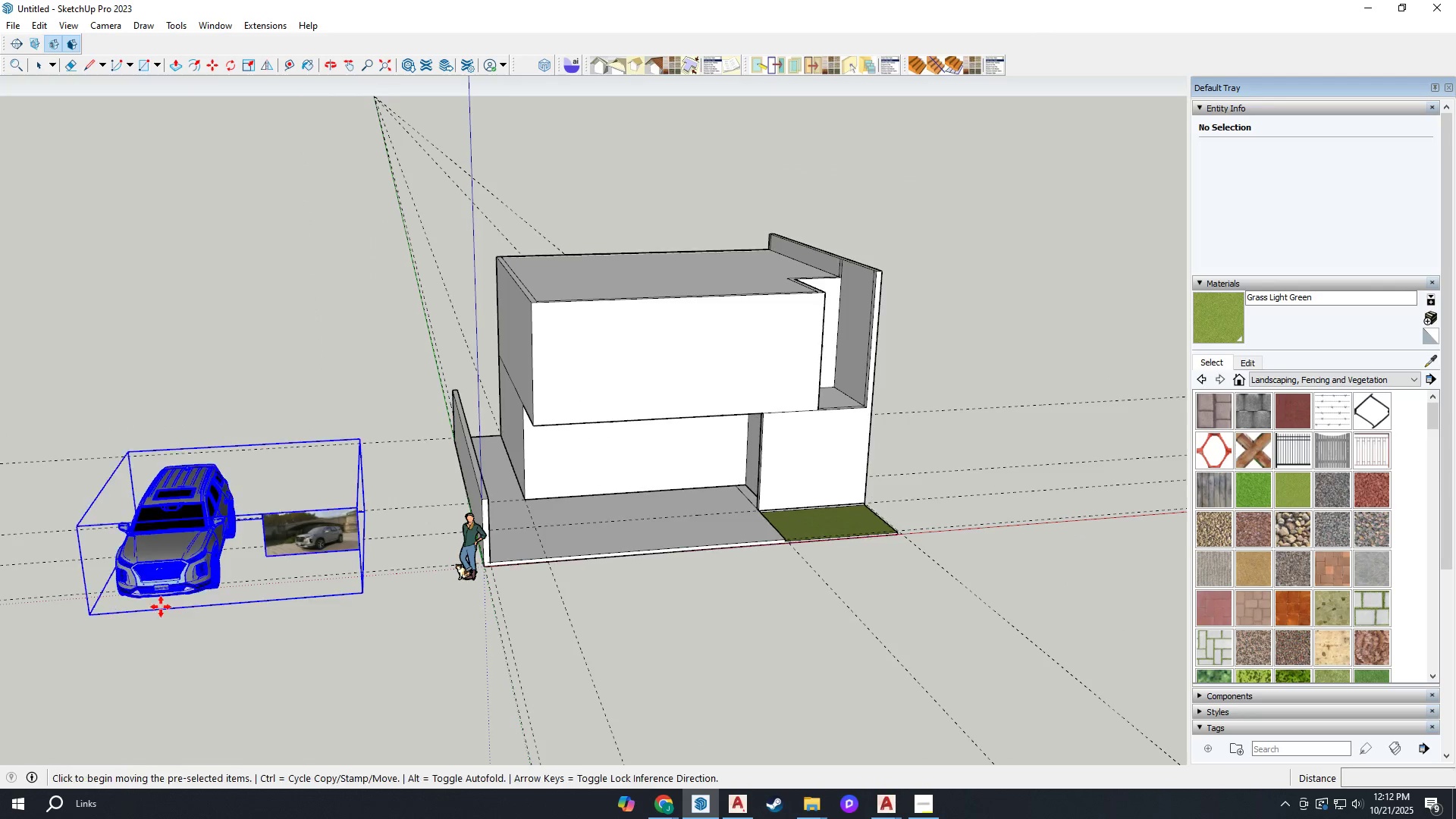 
key(Space)
 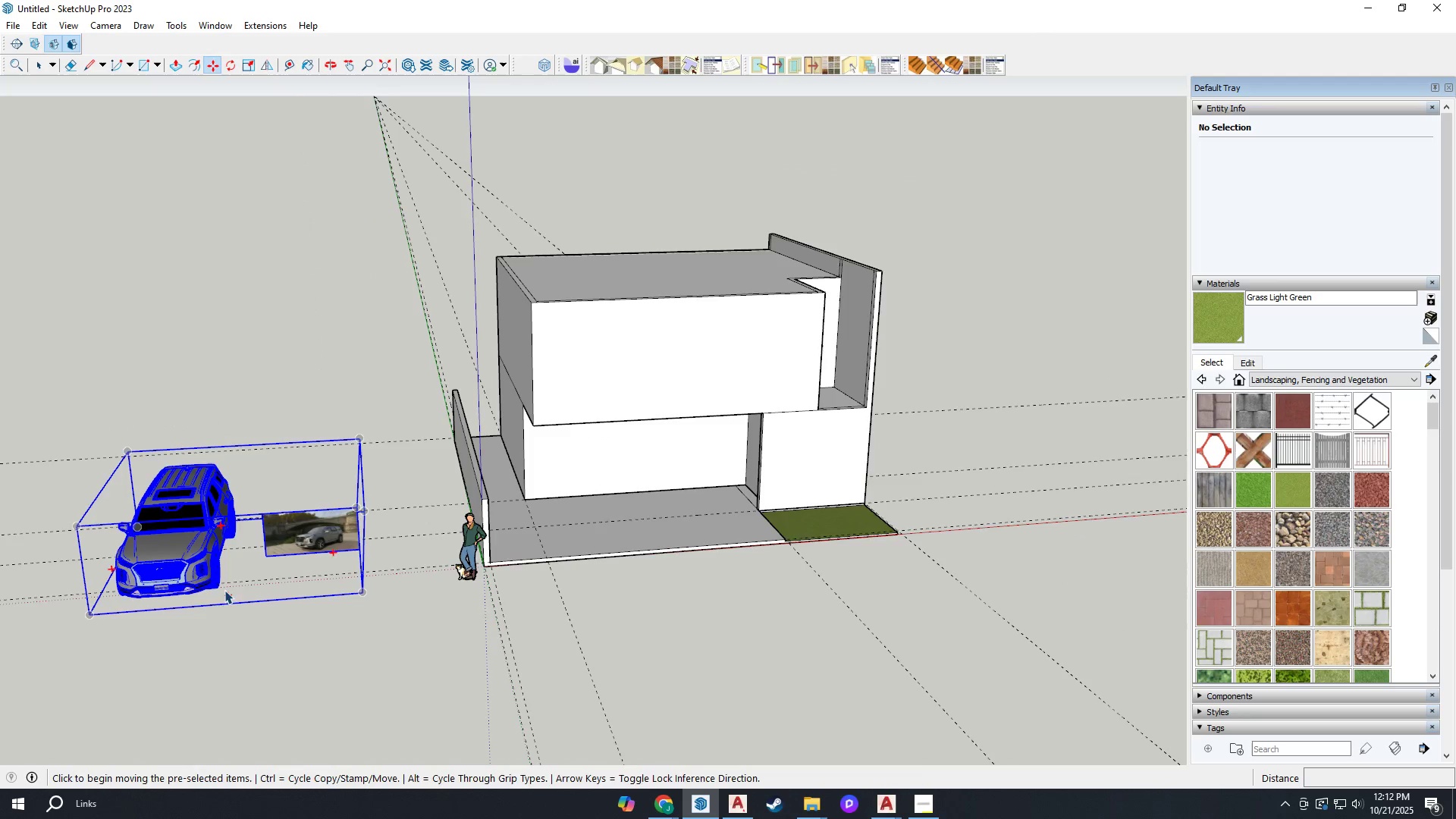 
scroll: coordinate [262, 567], scroll_direction: up, amount: 2.0
 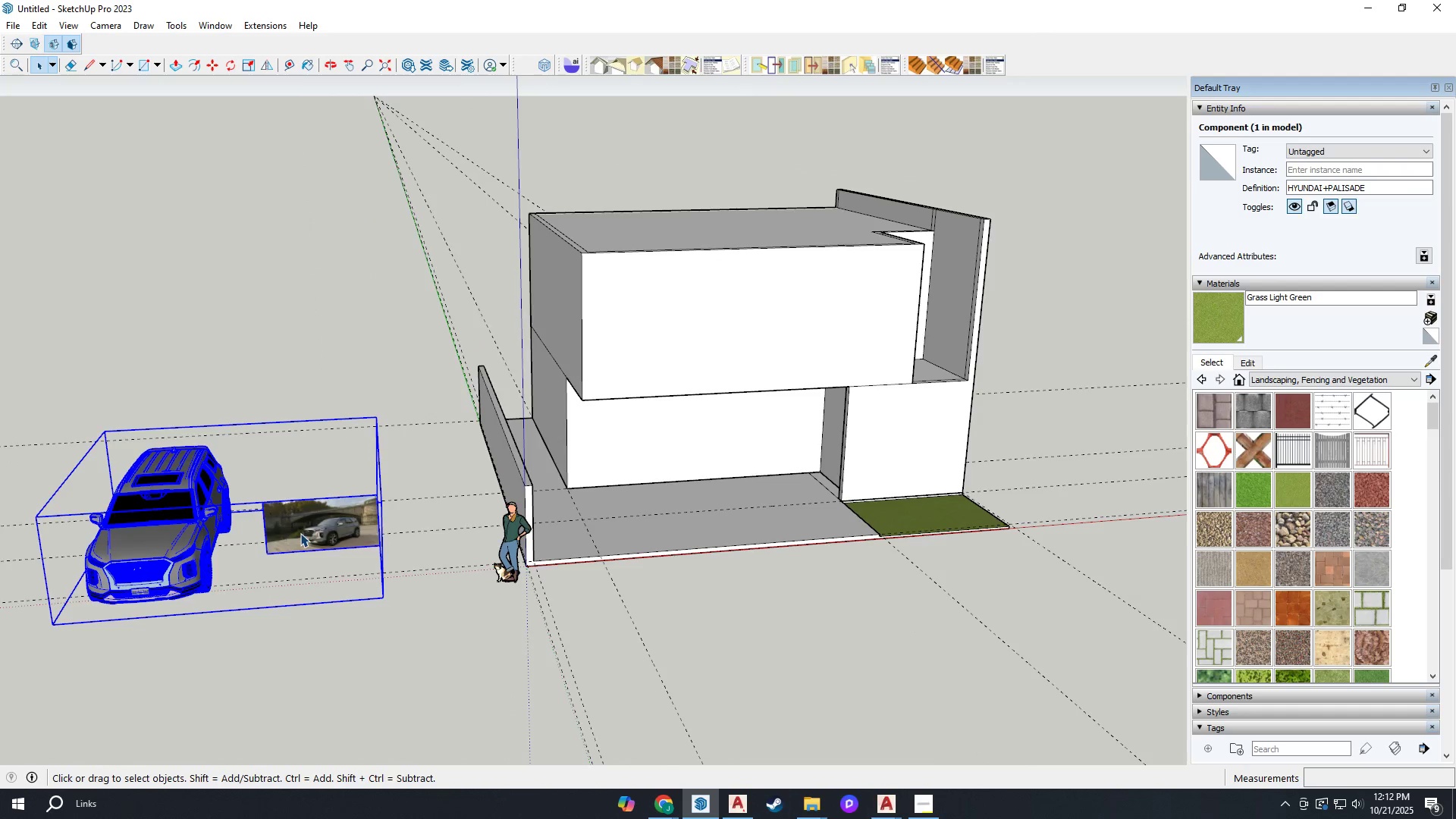 
double_click([300, 533])
 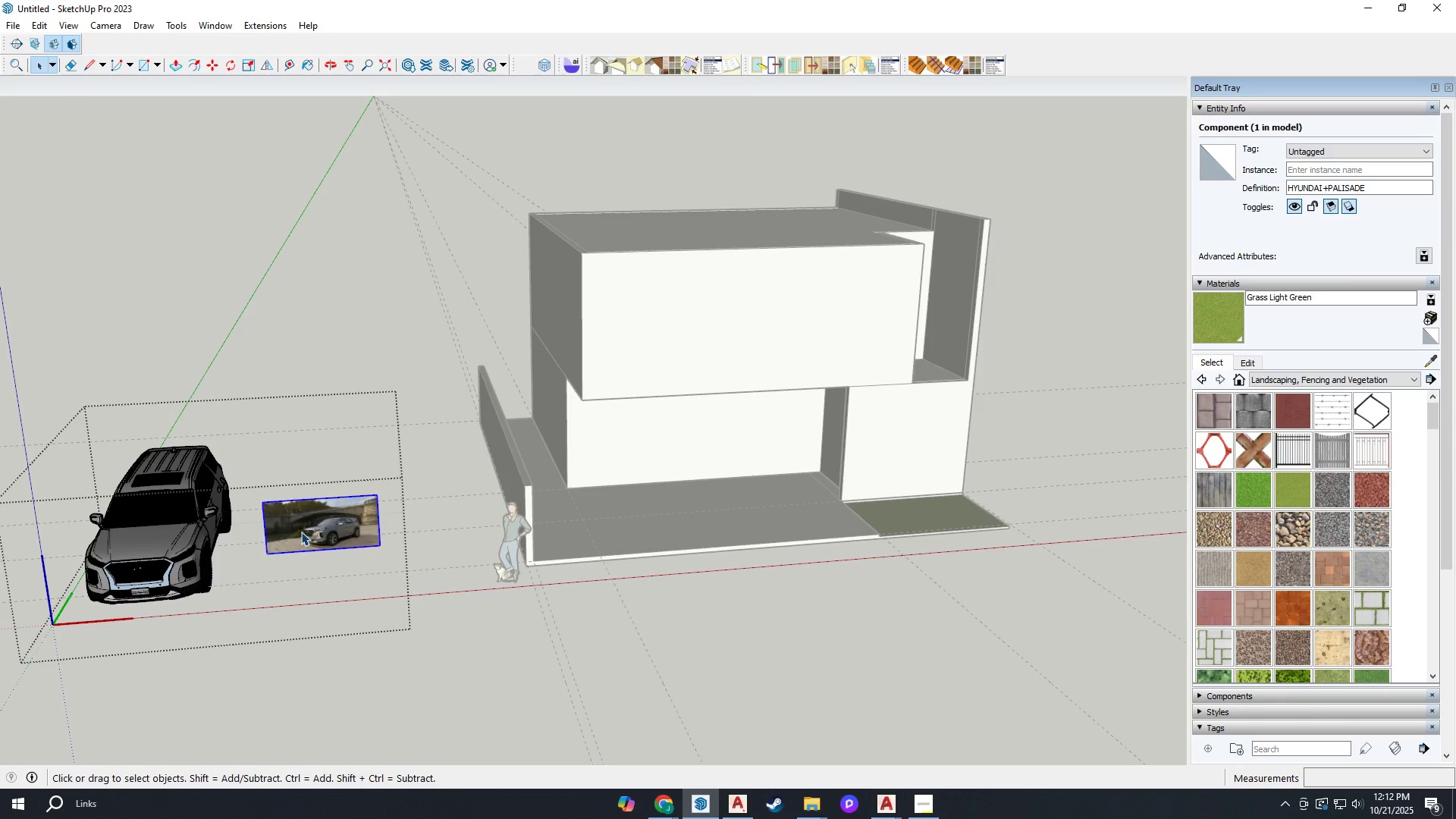 
triple_click([301, 532])
 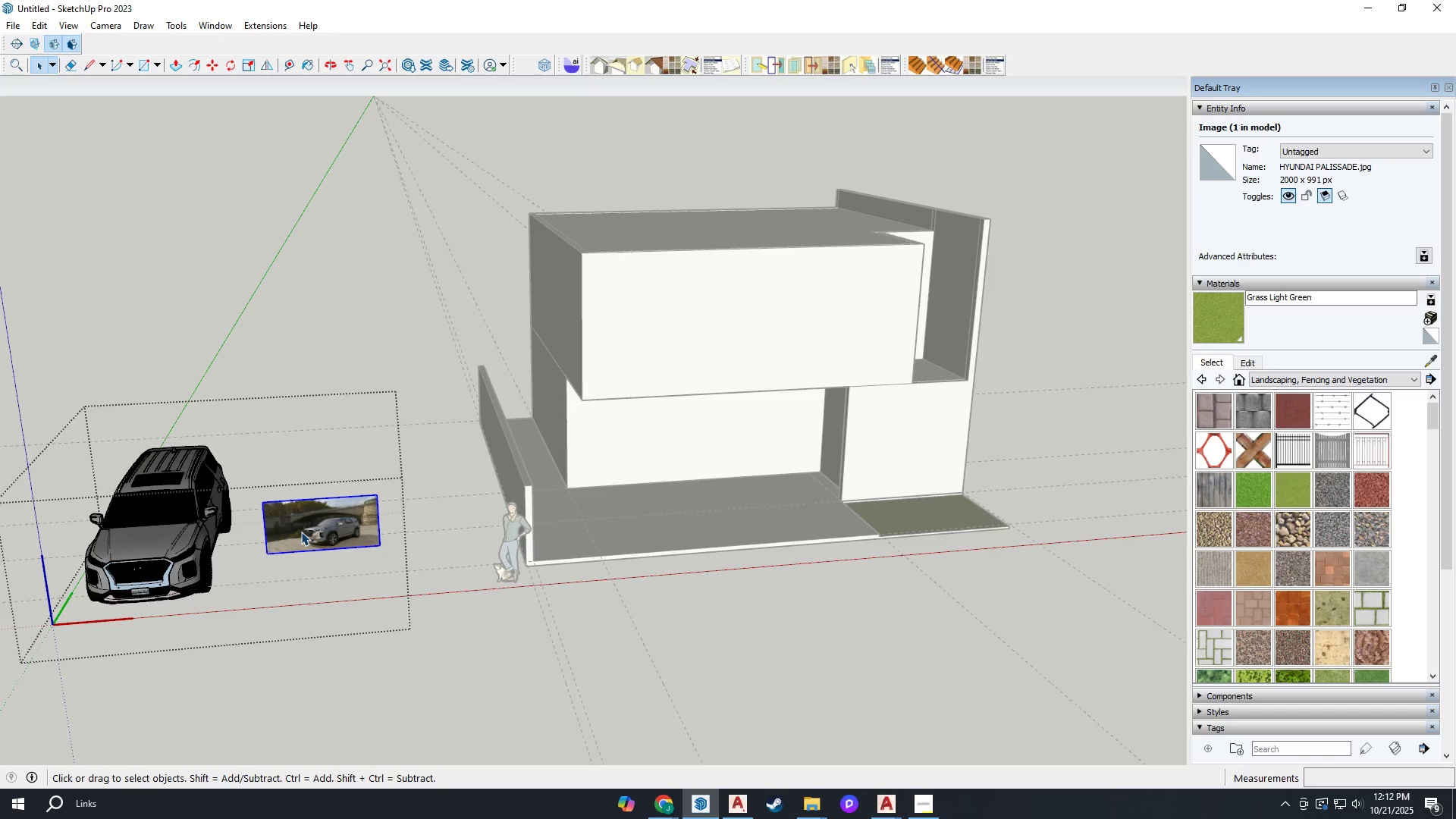 
key(Delete)
 